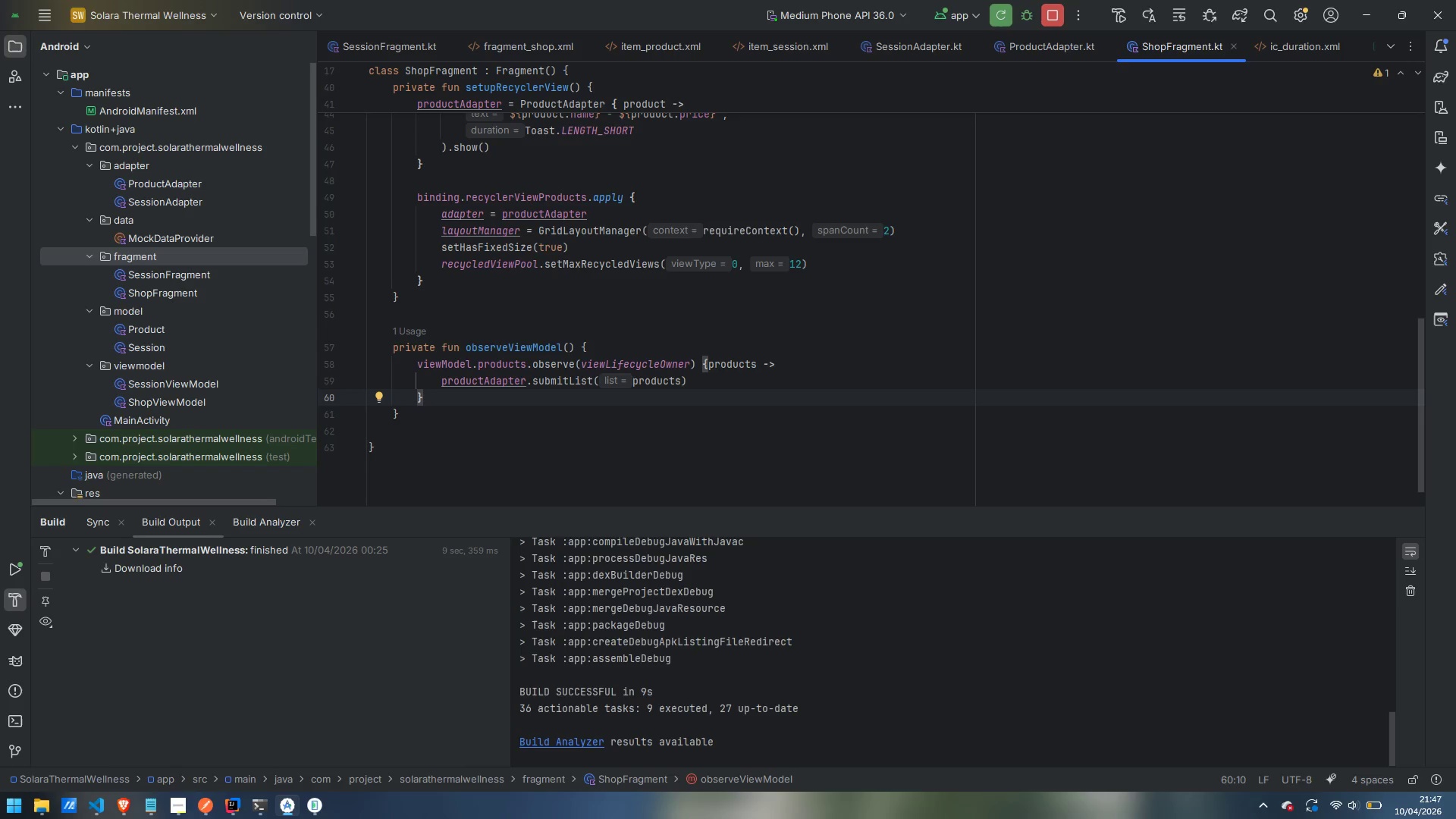 
key(Enter)
 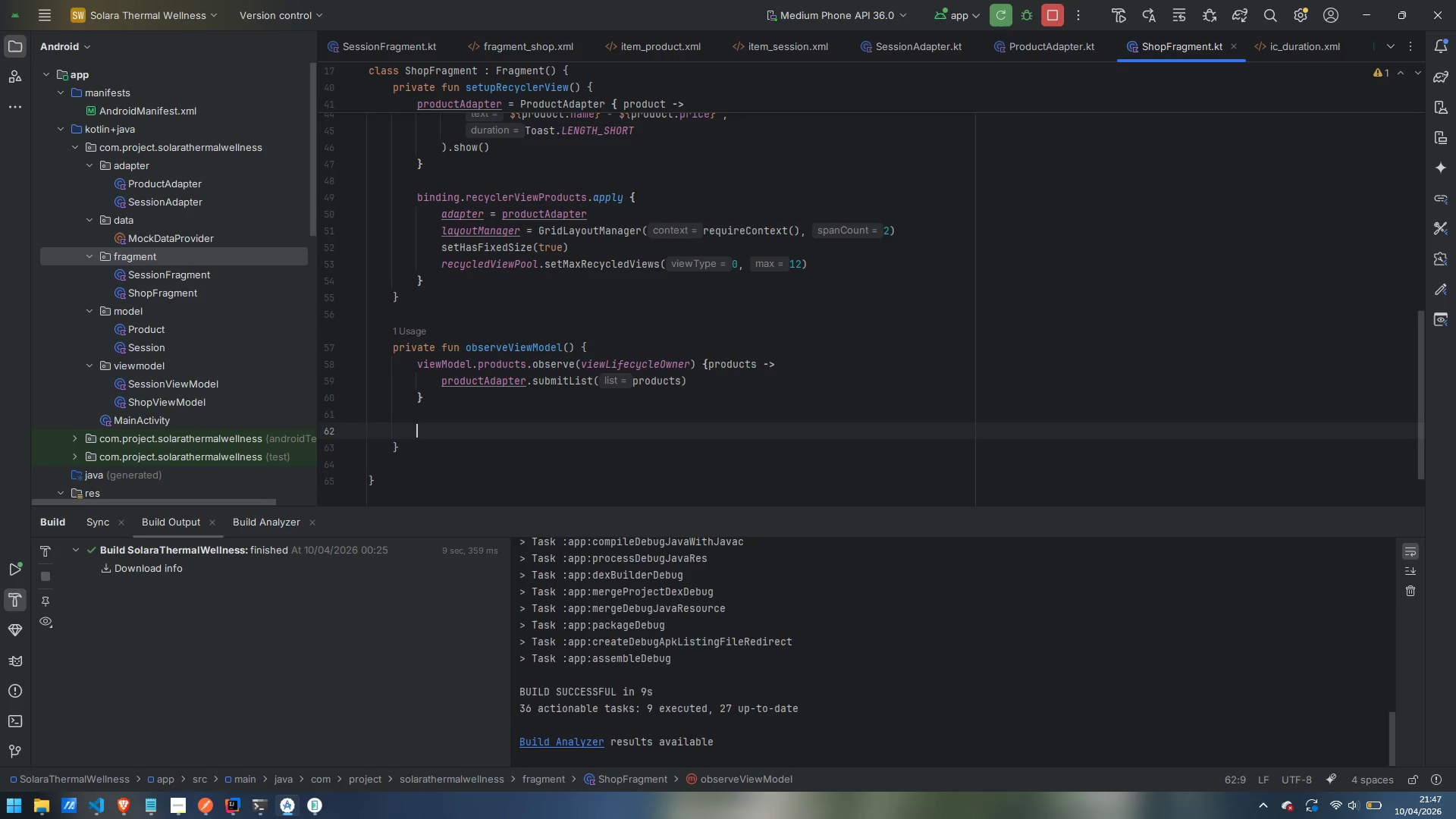 
key(Enter)
 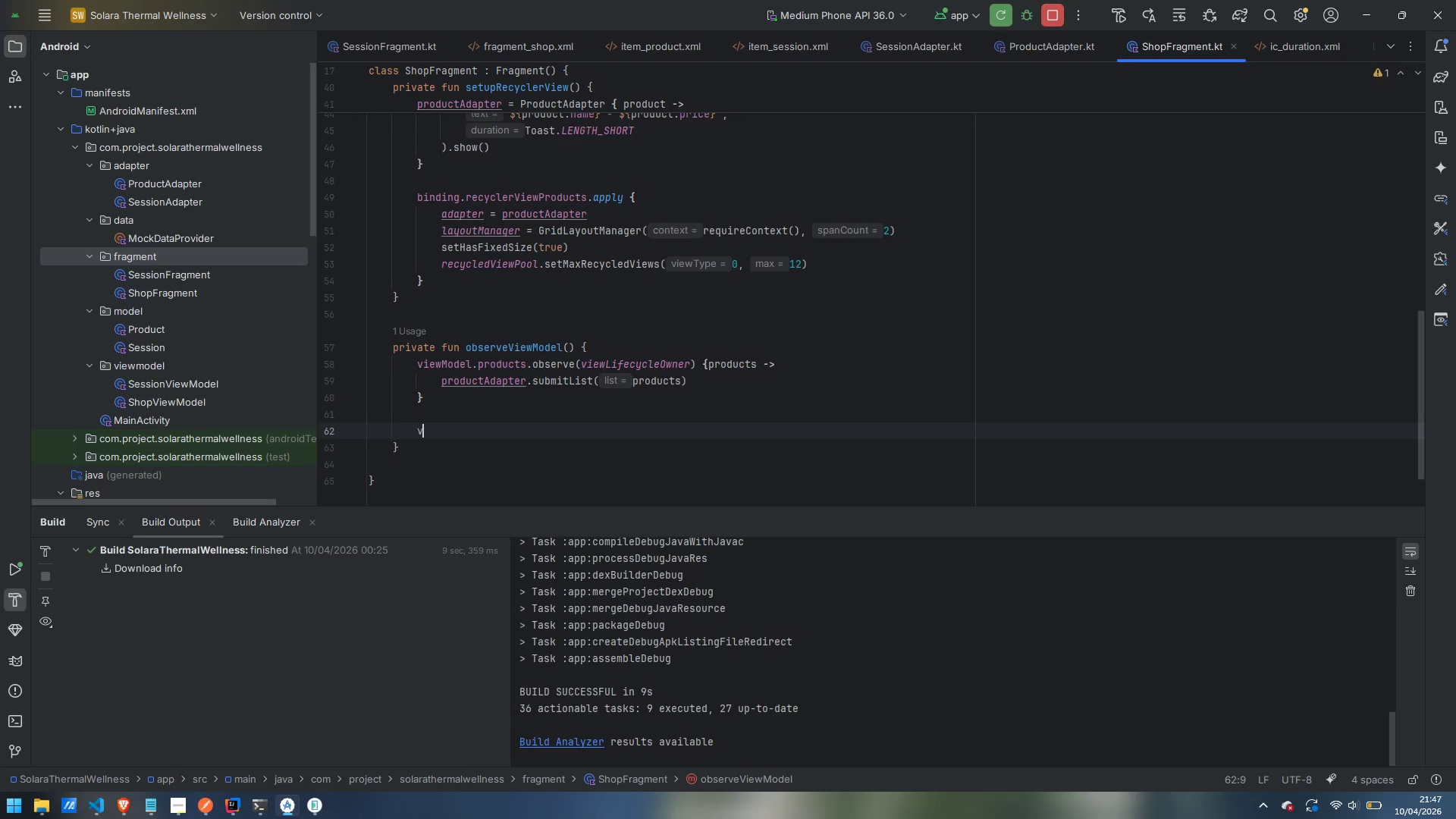 
type(viewModel)
 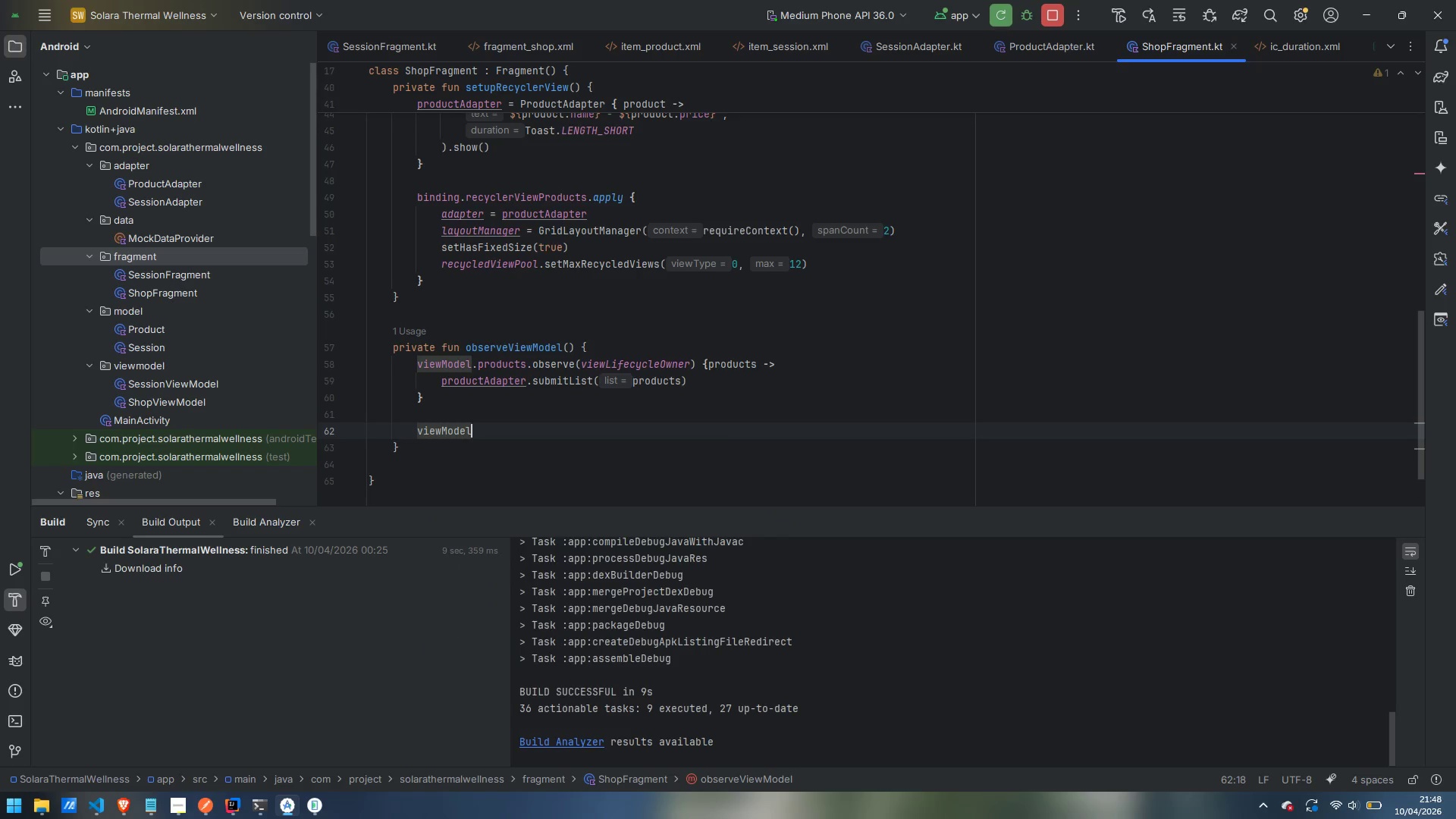 
 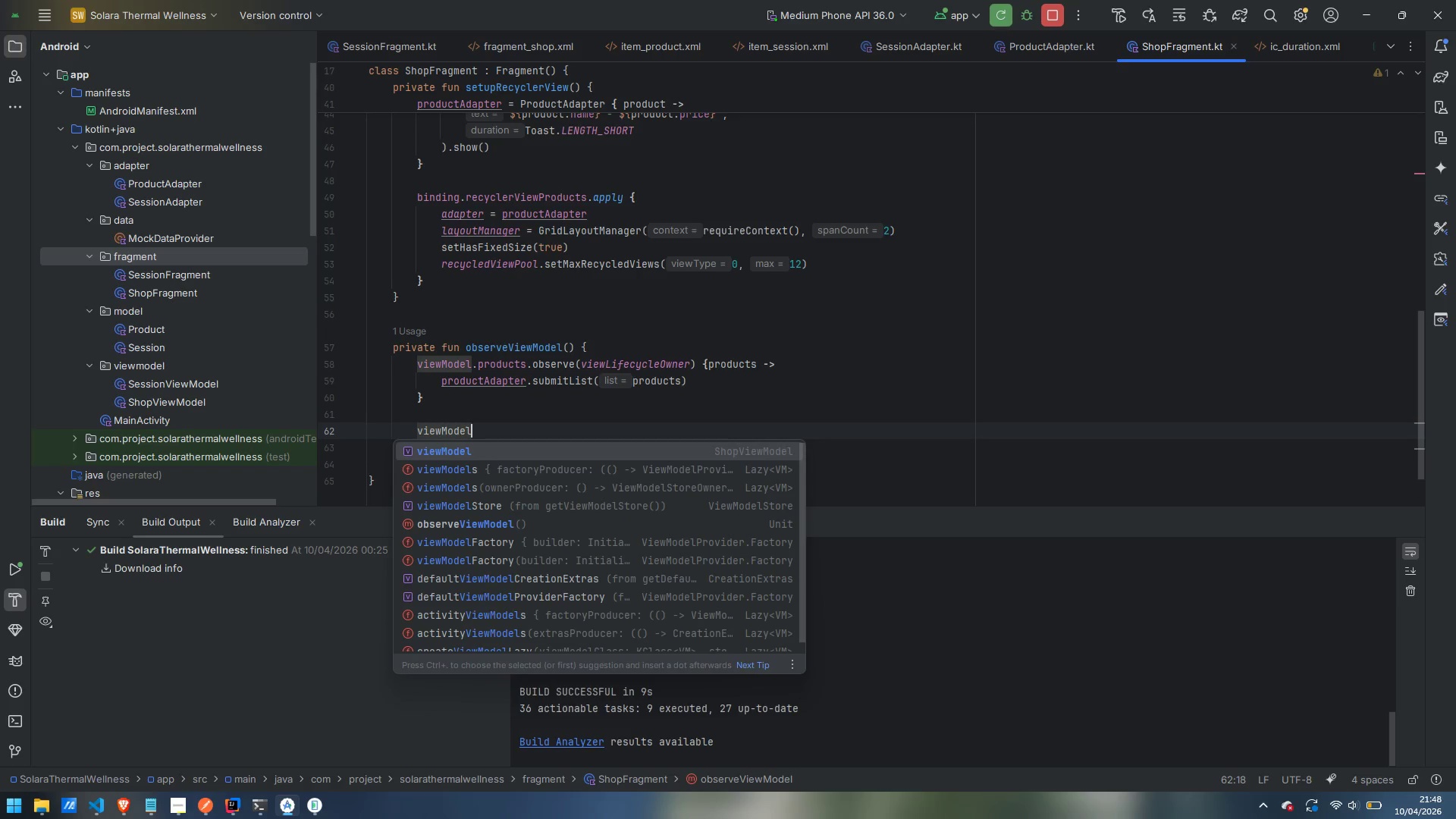 
key(Enter)
 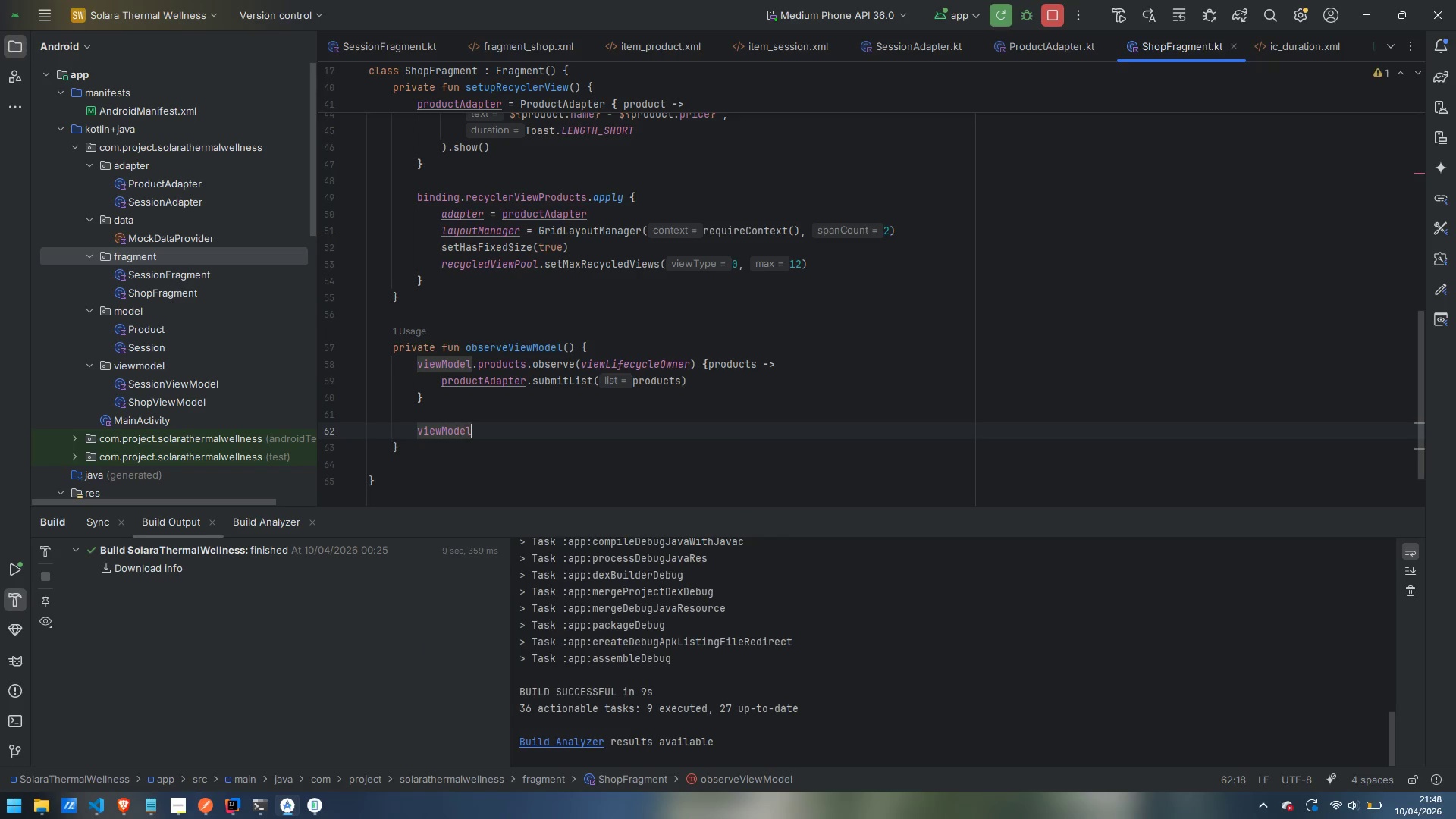 
type(.is)
 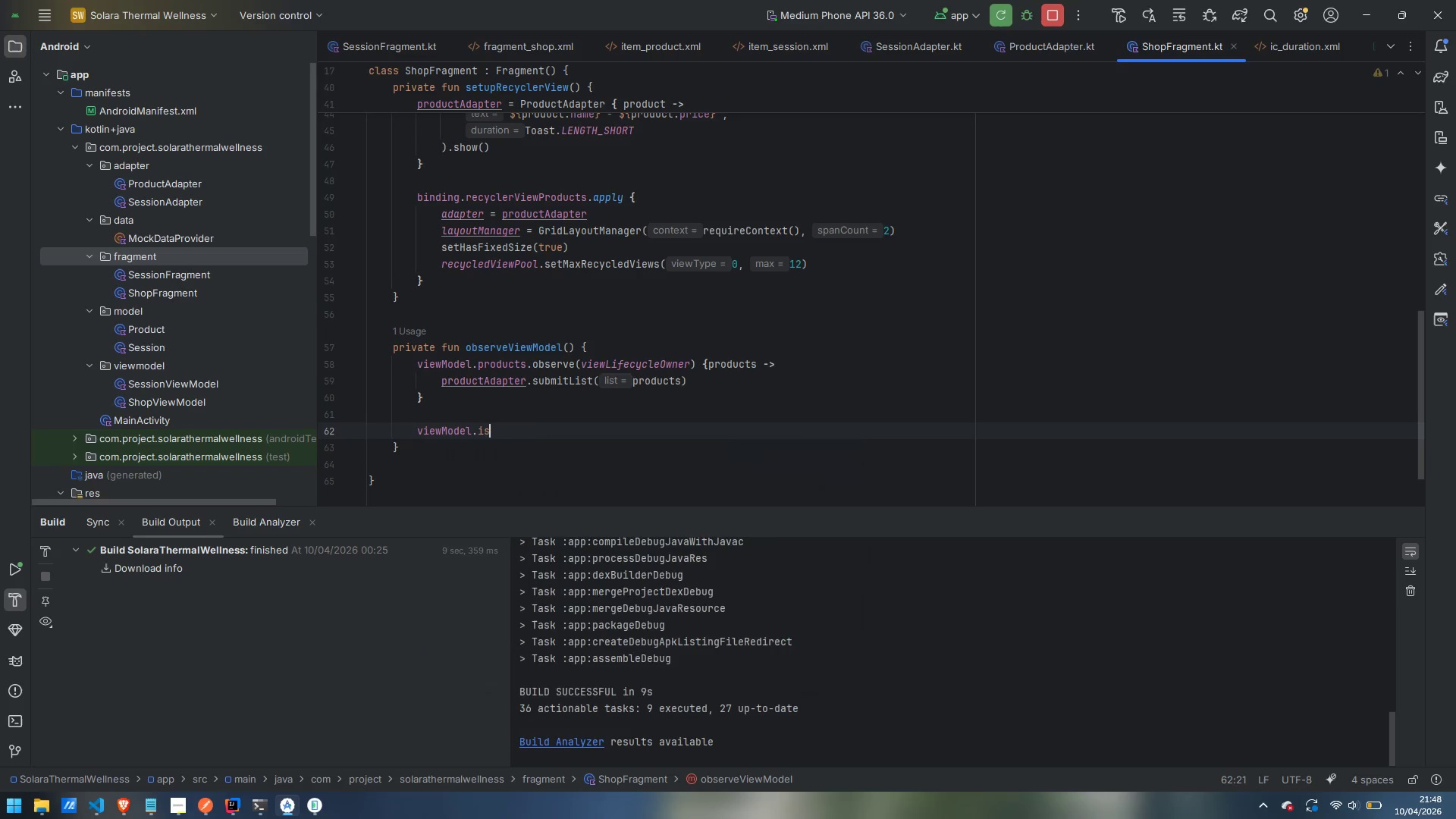 
key(Enter)
 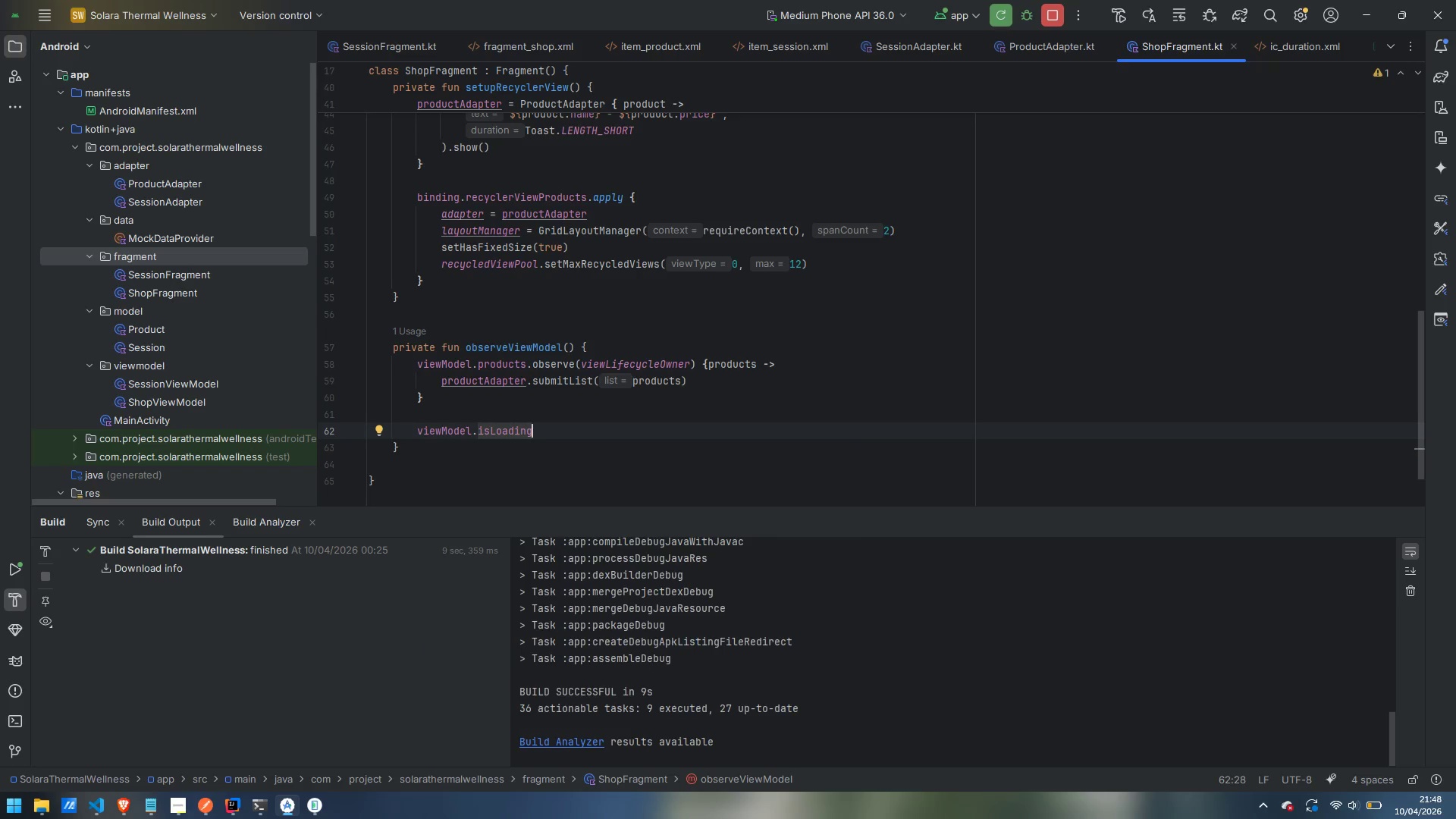 
type(.ob)
 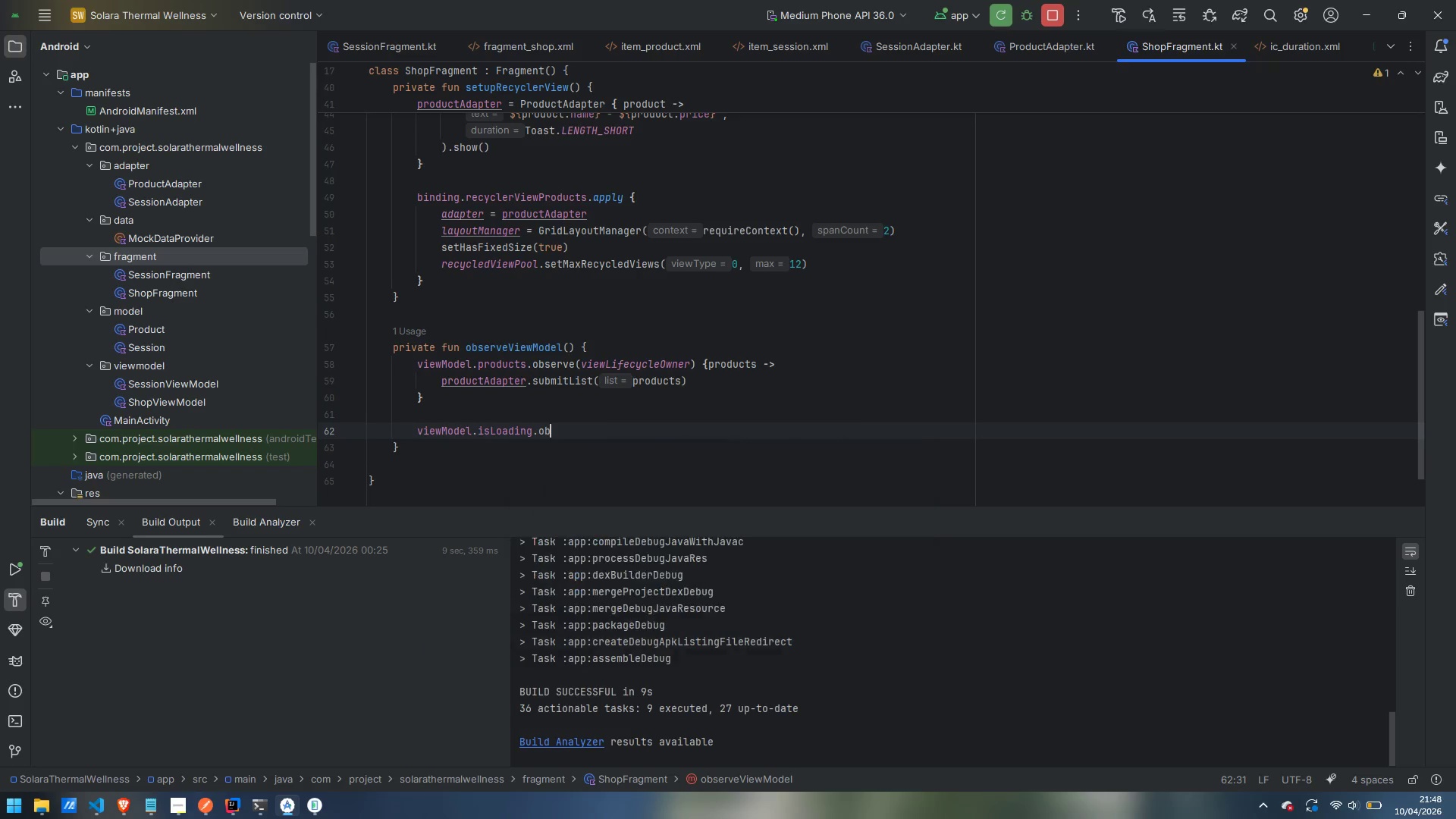 
key(Enter)
 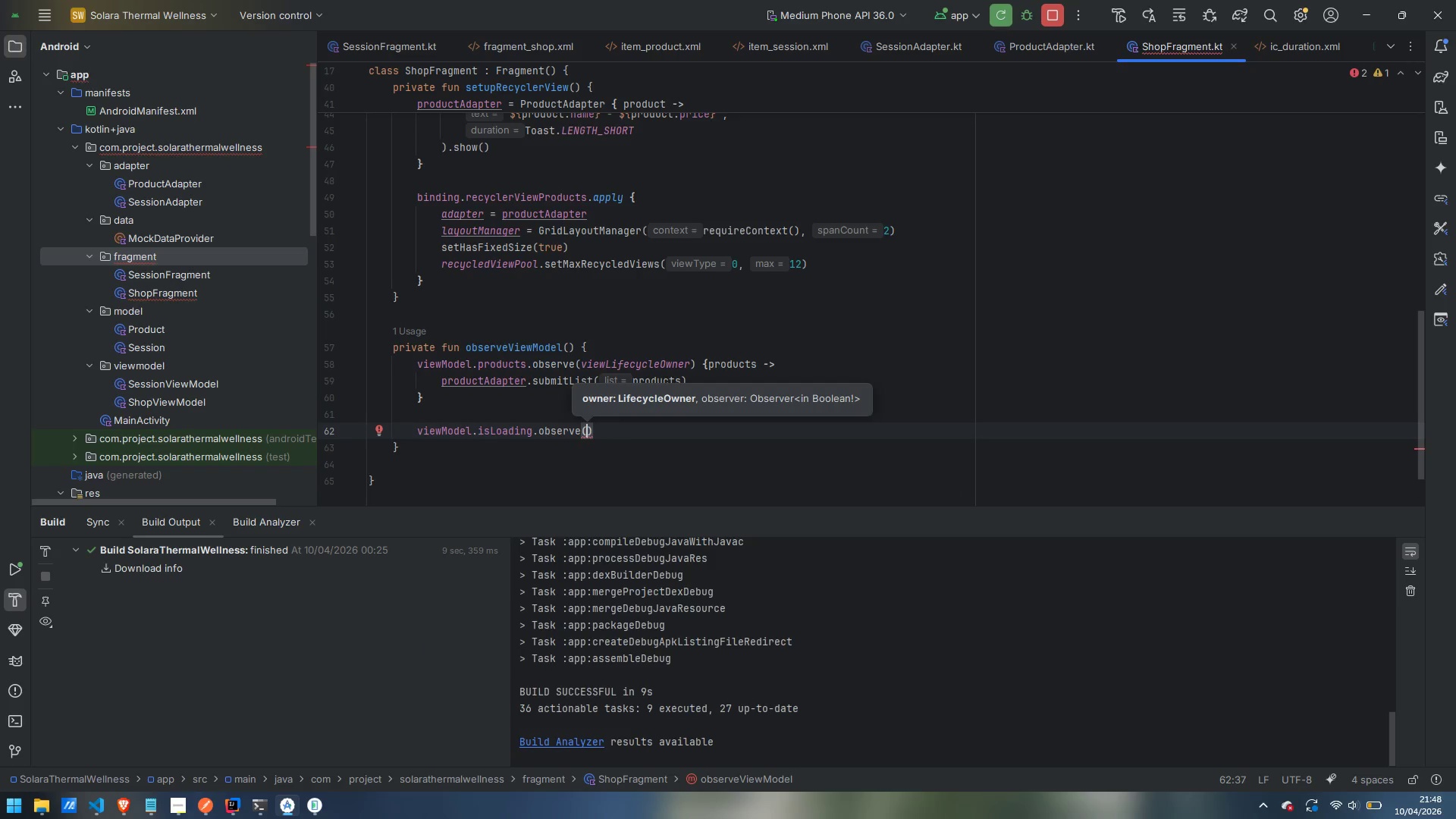 
type(viewLi)
 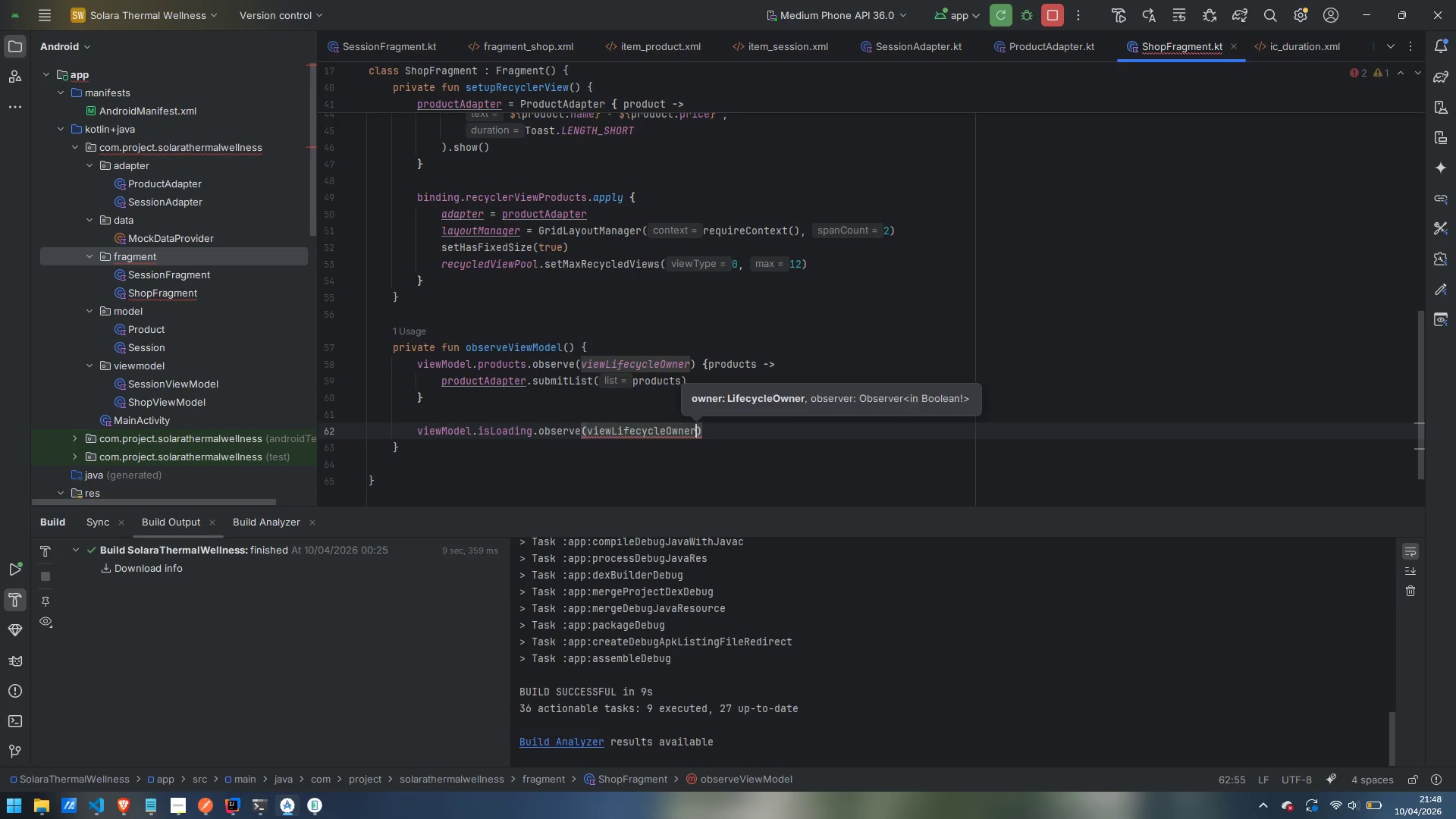 
 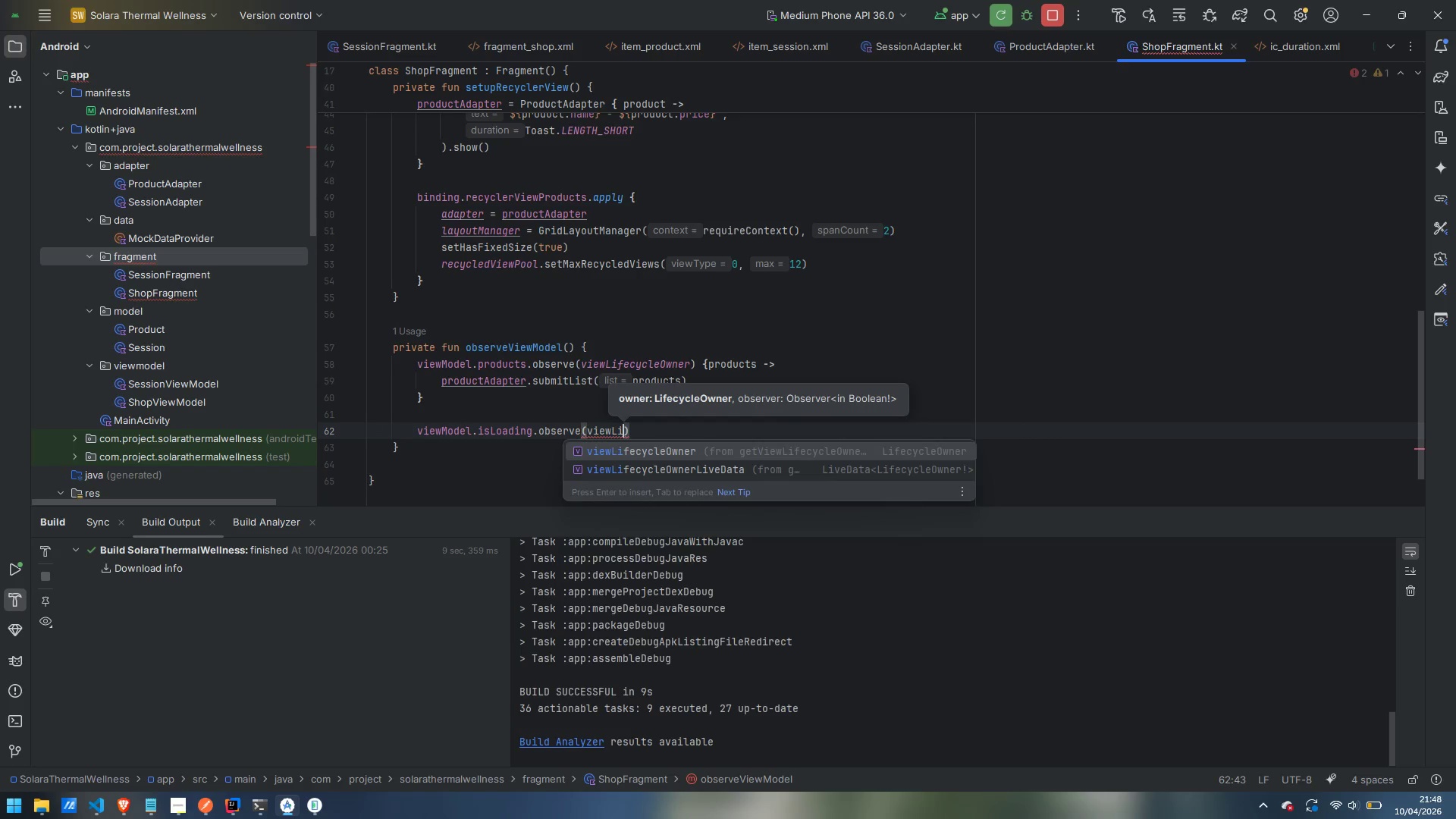 
key(Enter)
 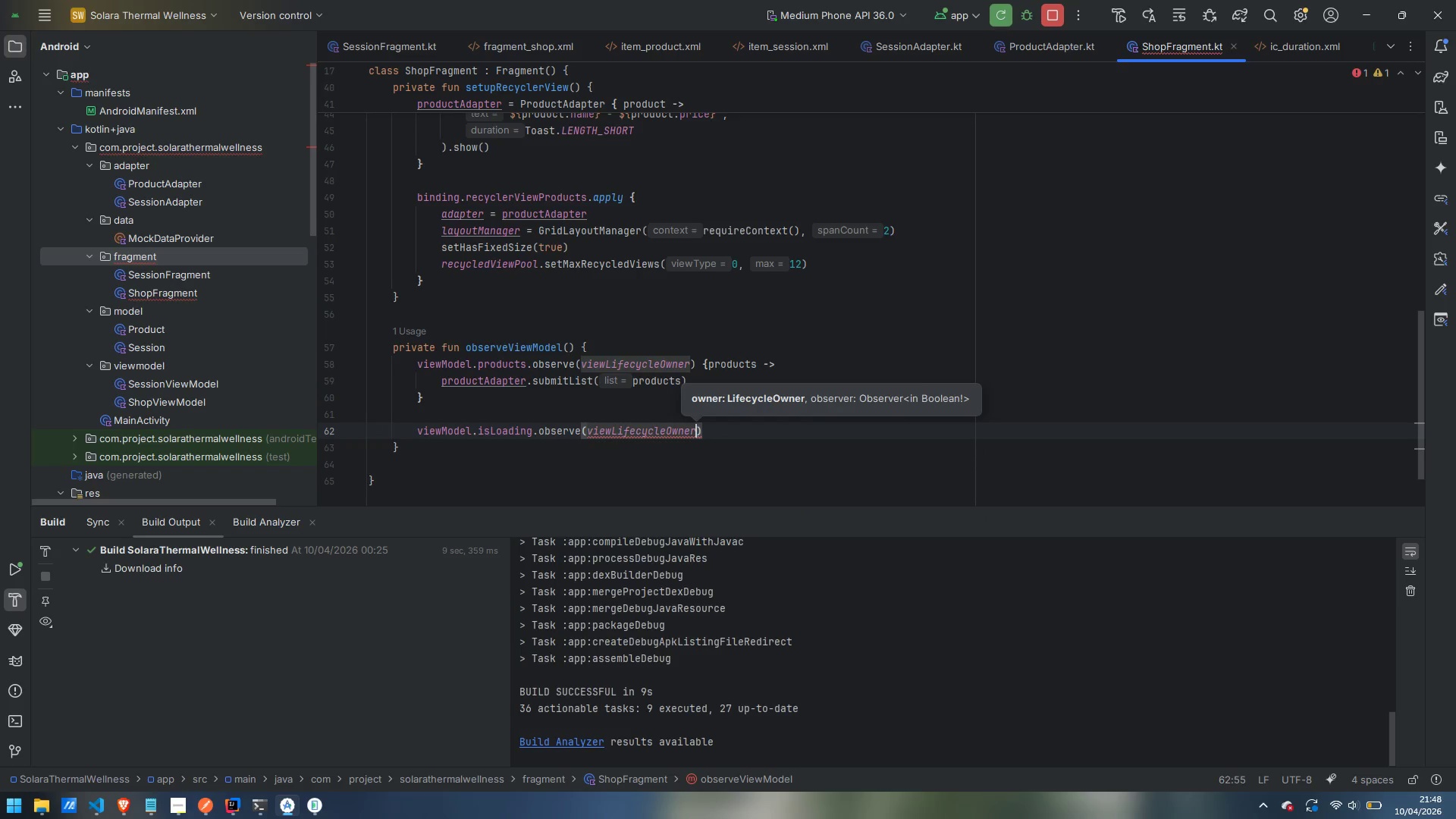 
key(ArrowRight)
 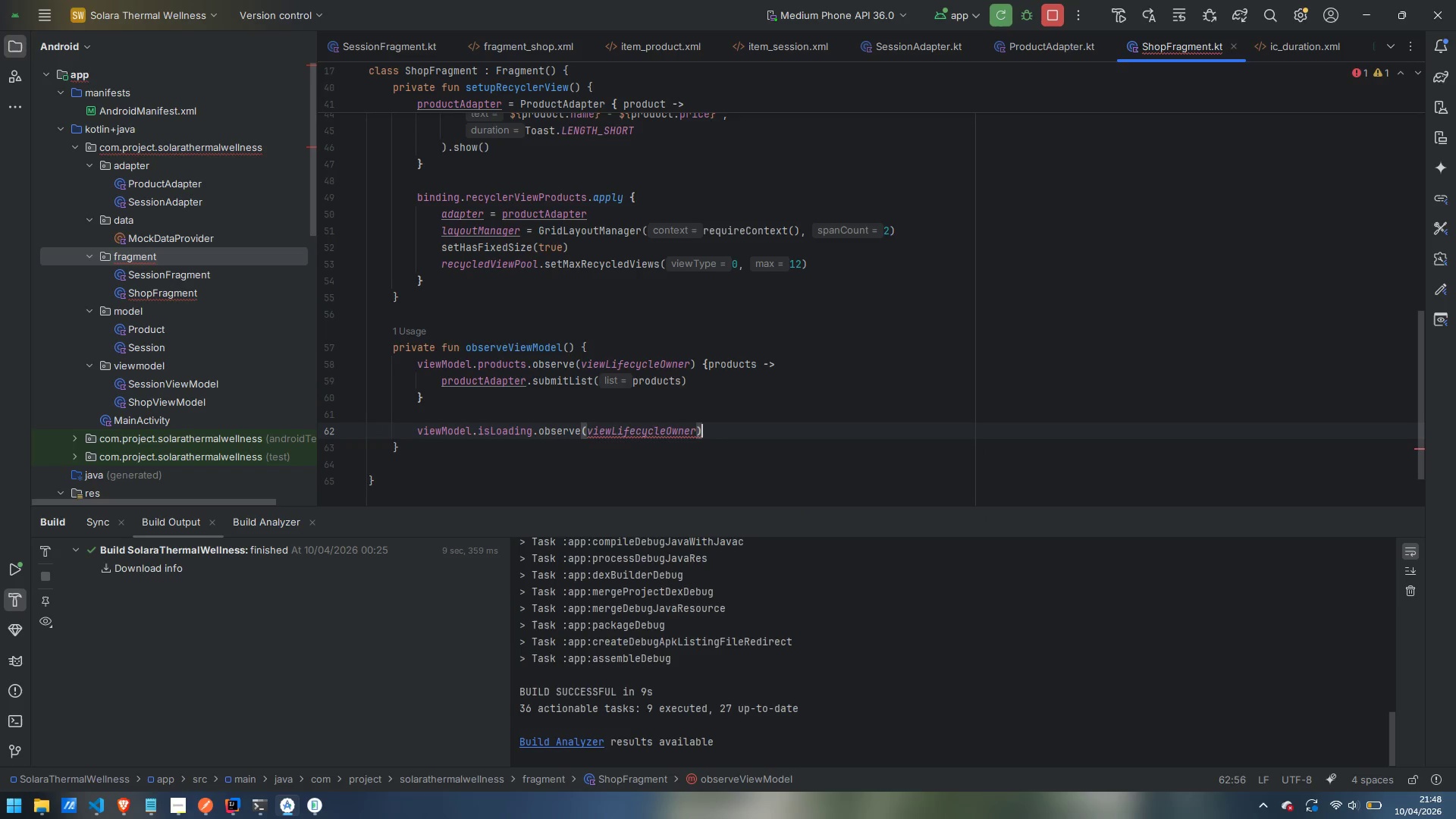 
type( {loading ->)
 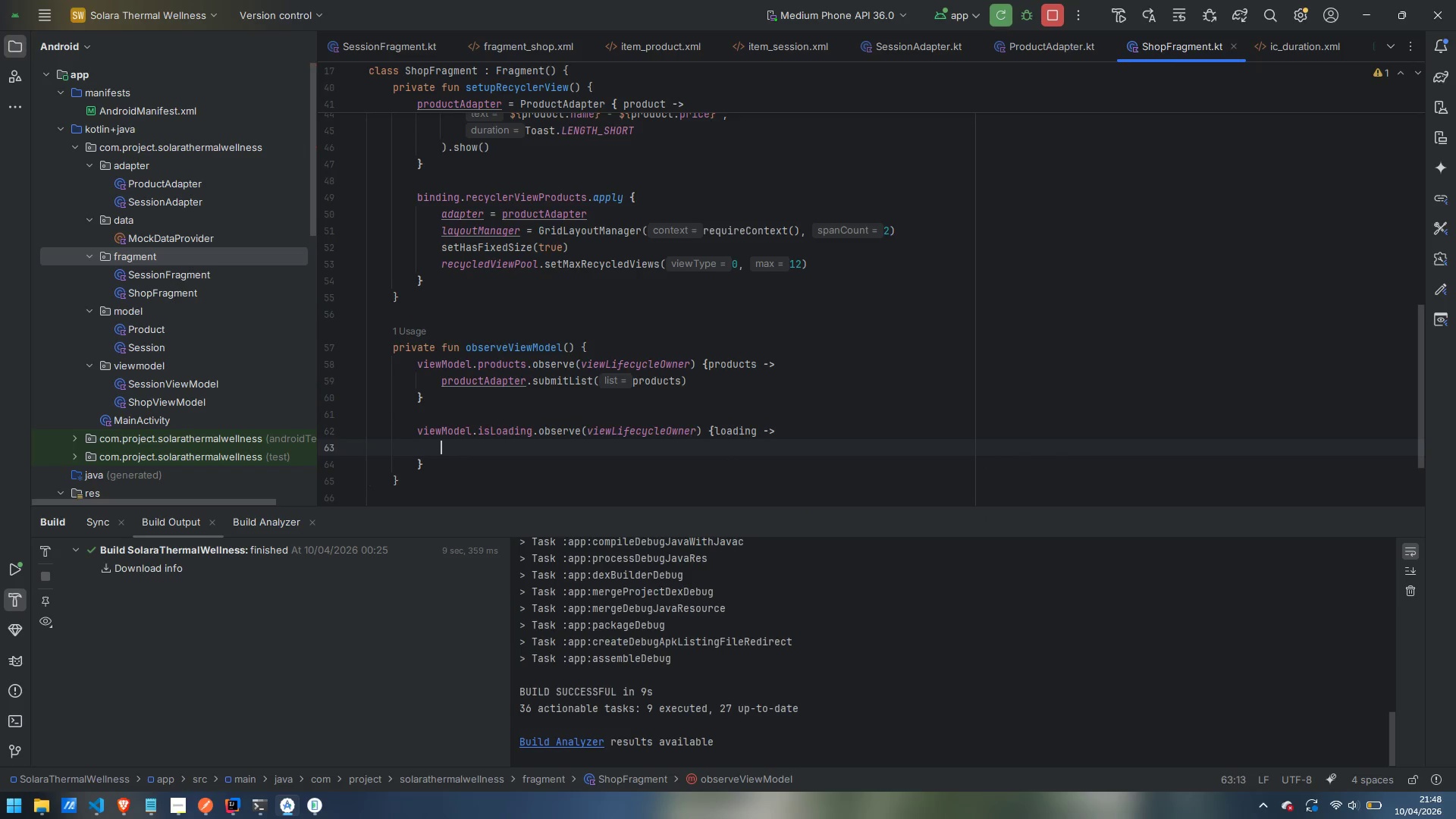 
 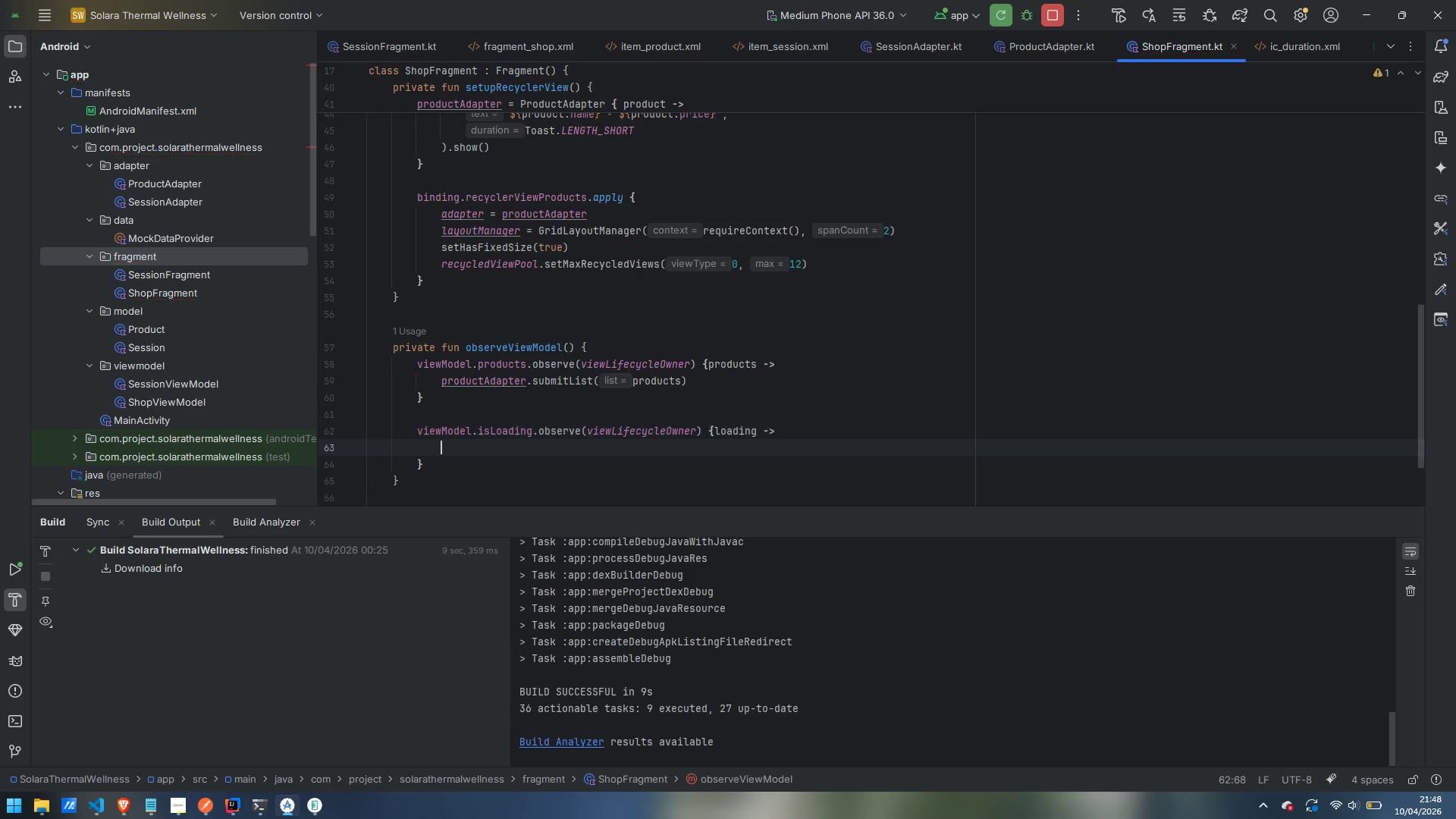 
key(Enter)
 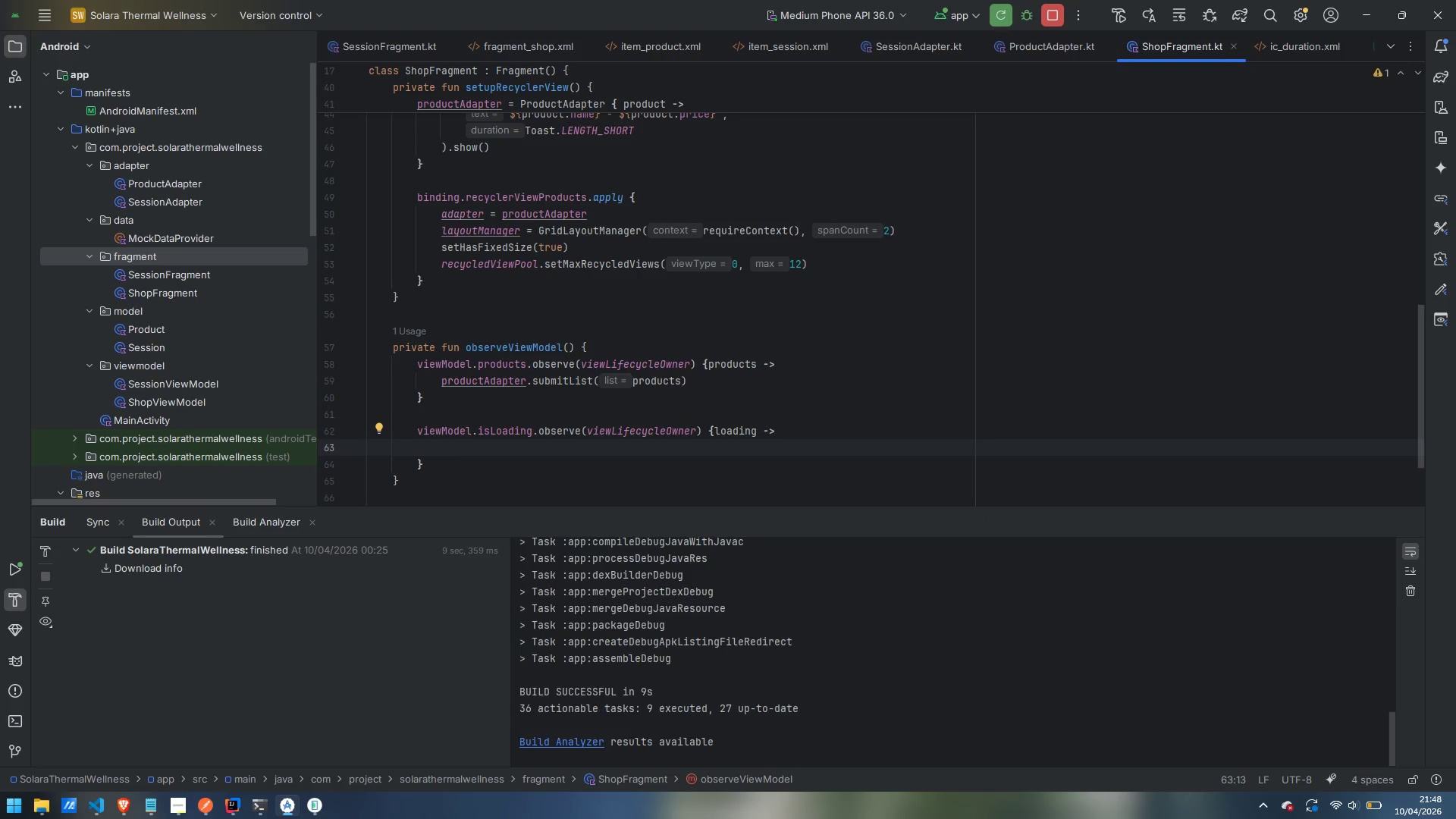 
type(binding.pro)
 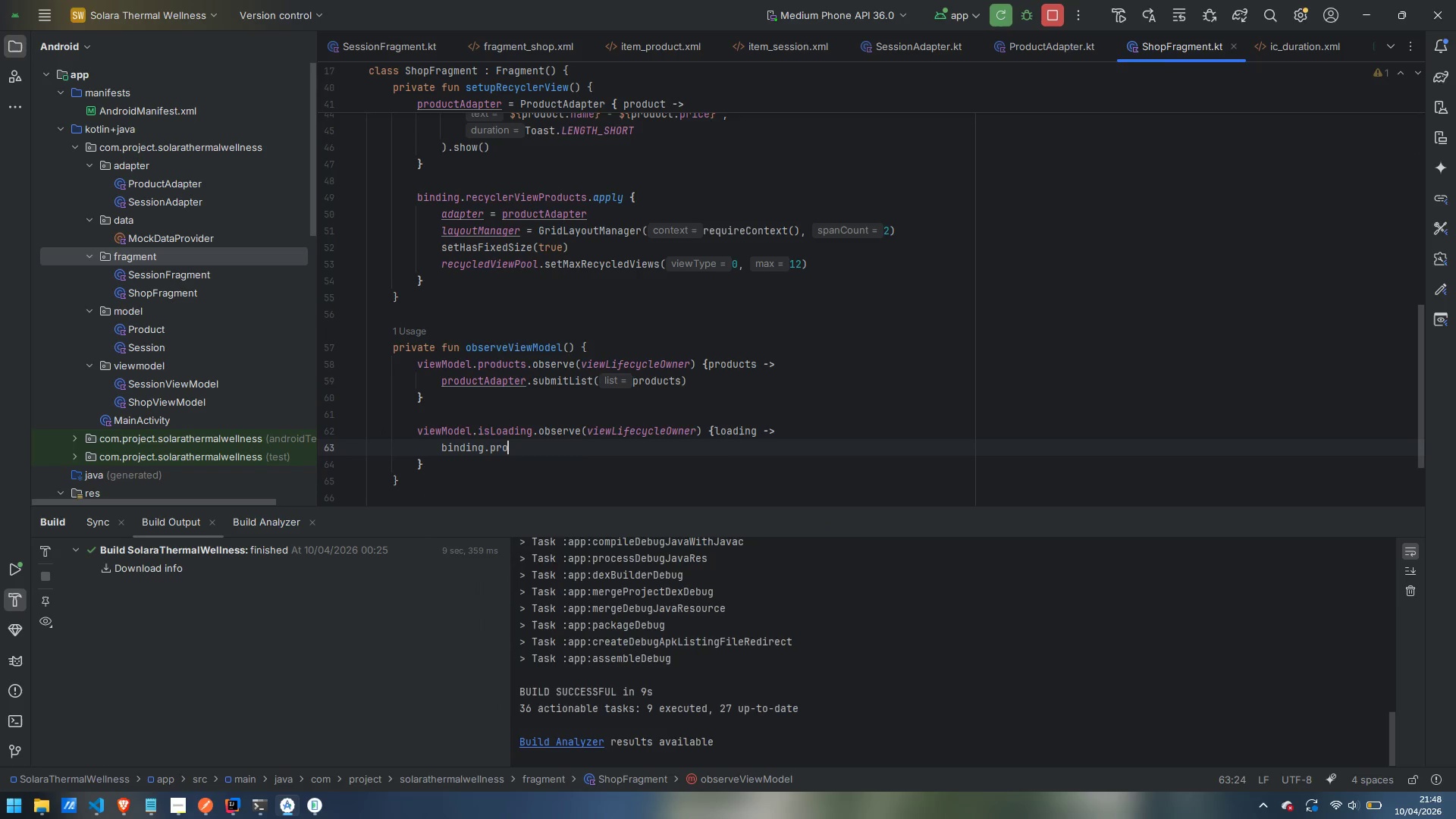 
key(Enter)
 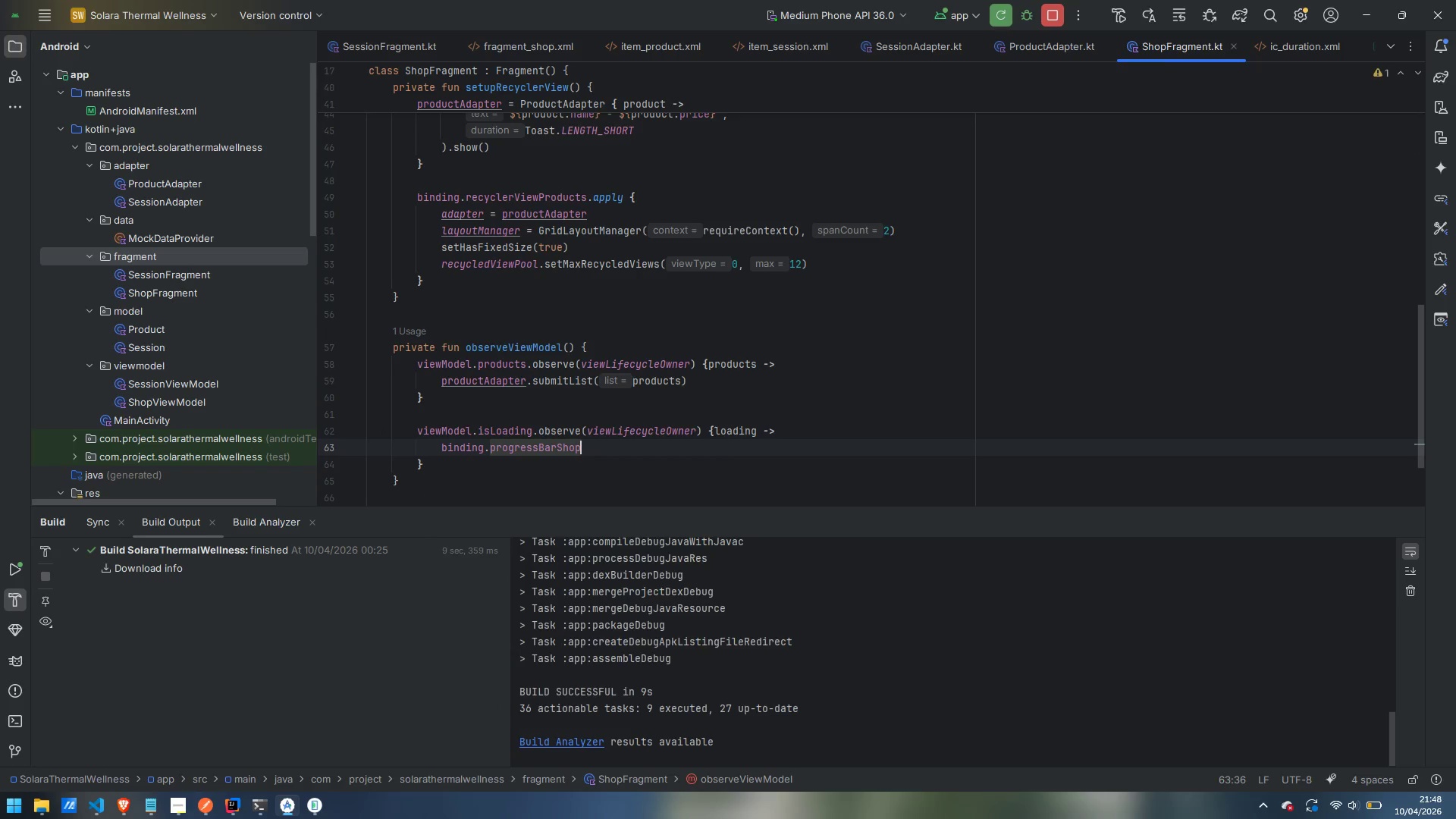 
type(.bisi)
 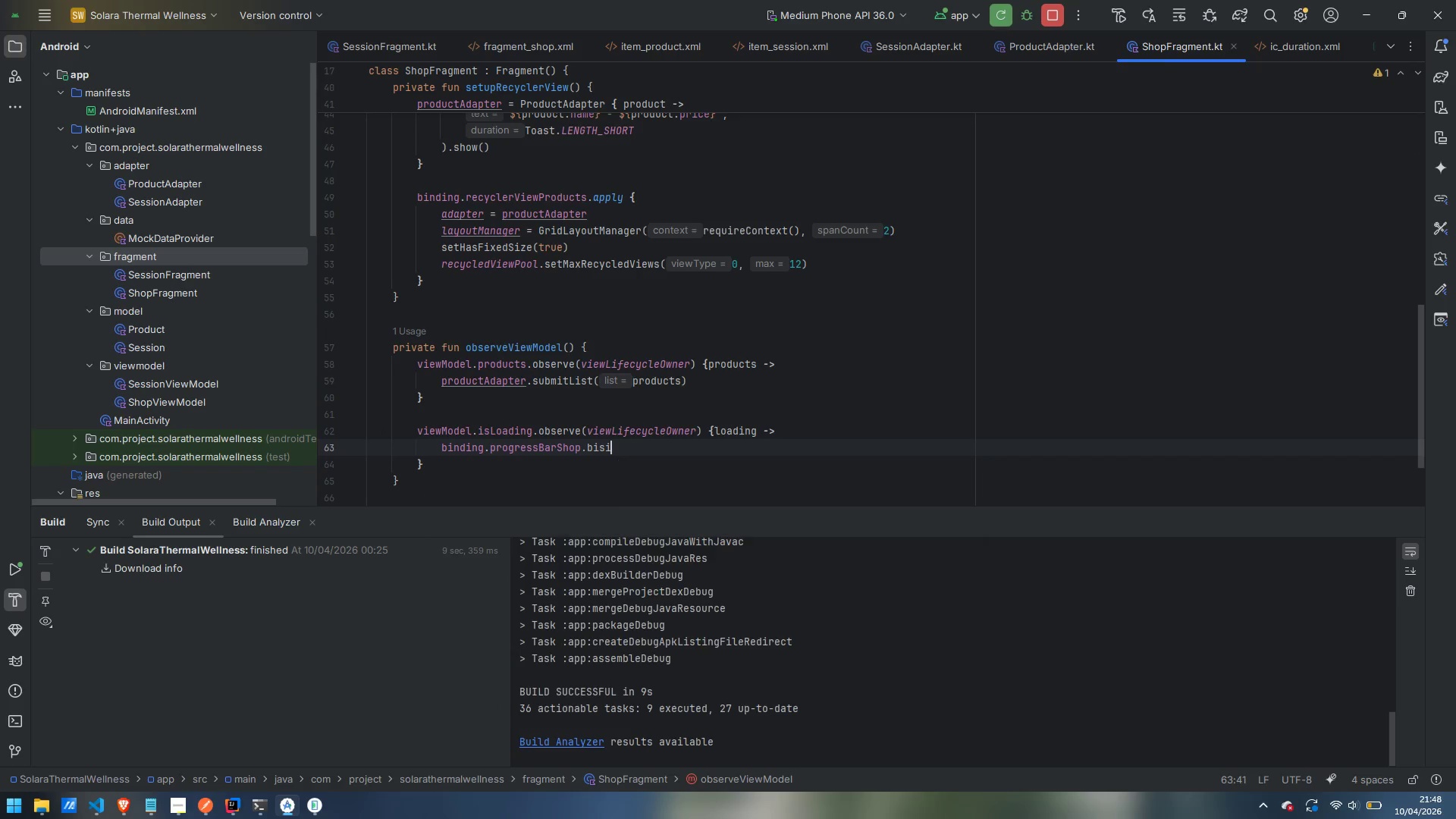 
key(Enter)
 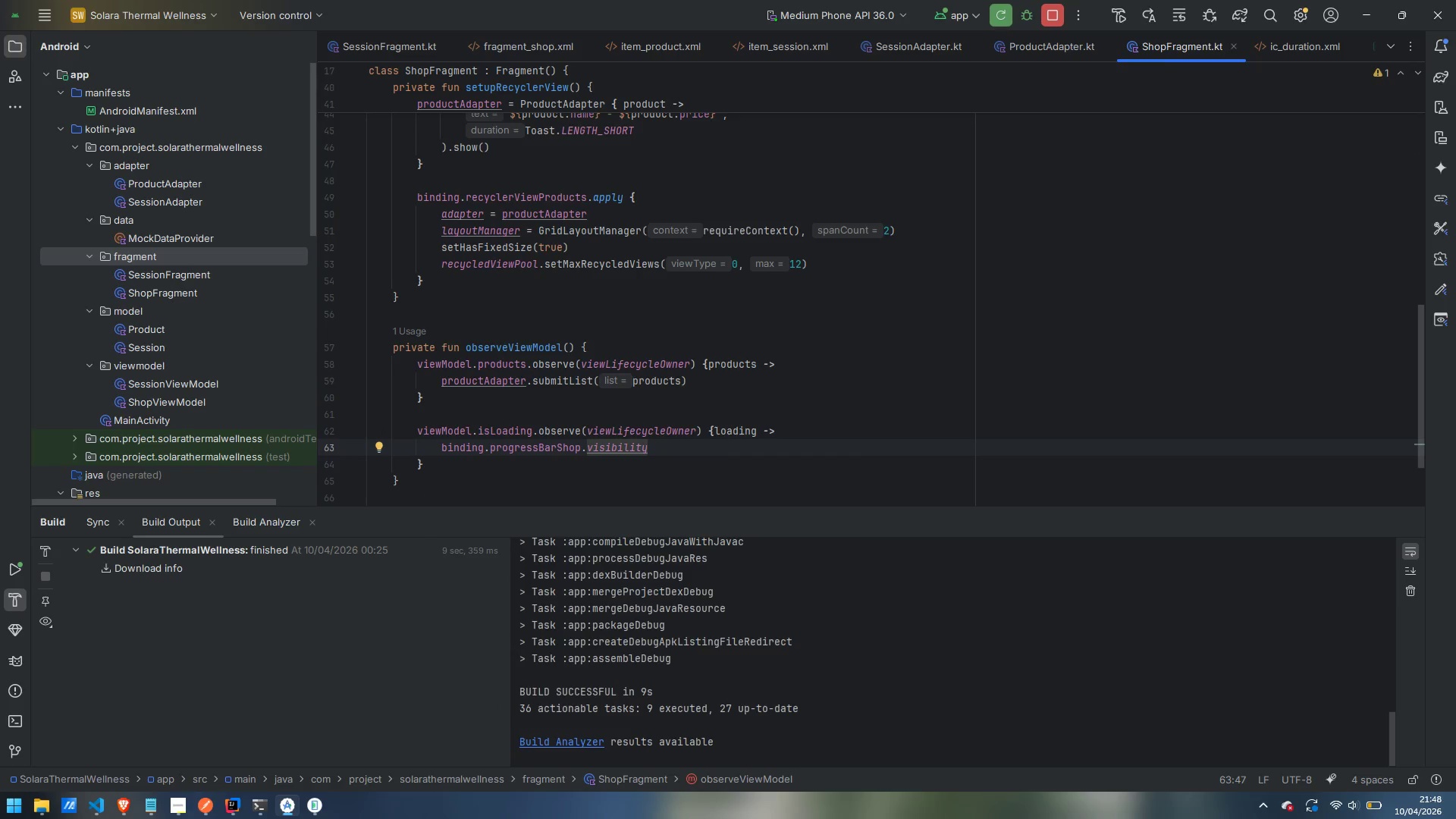 
type( = if (loading)
 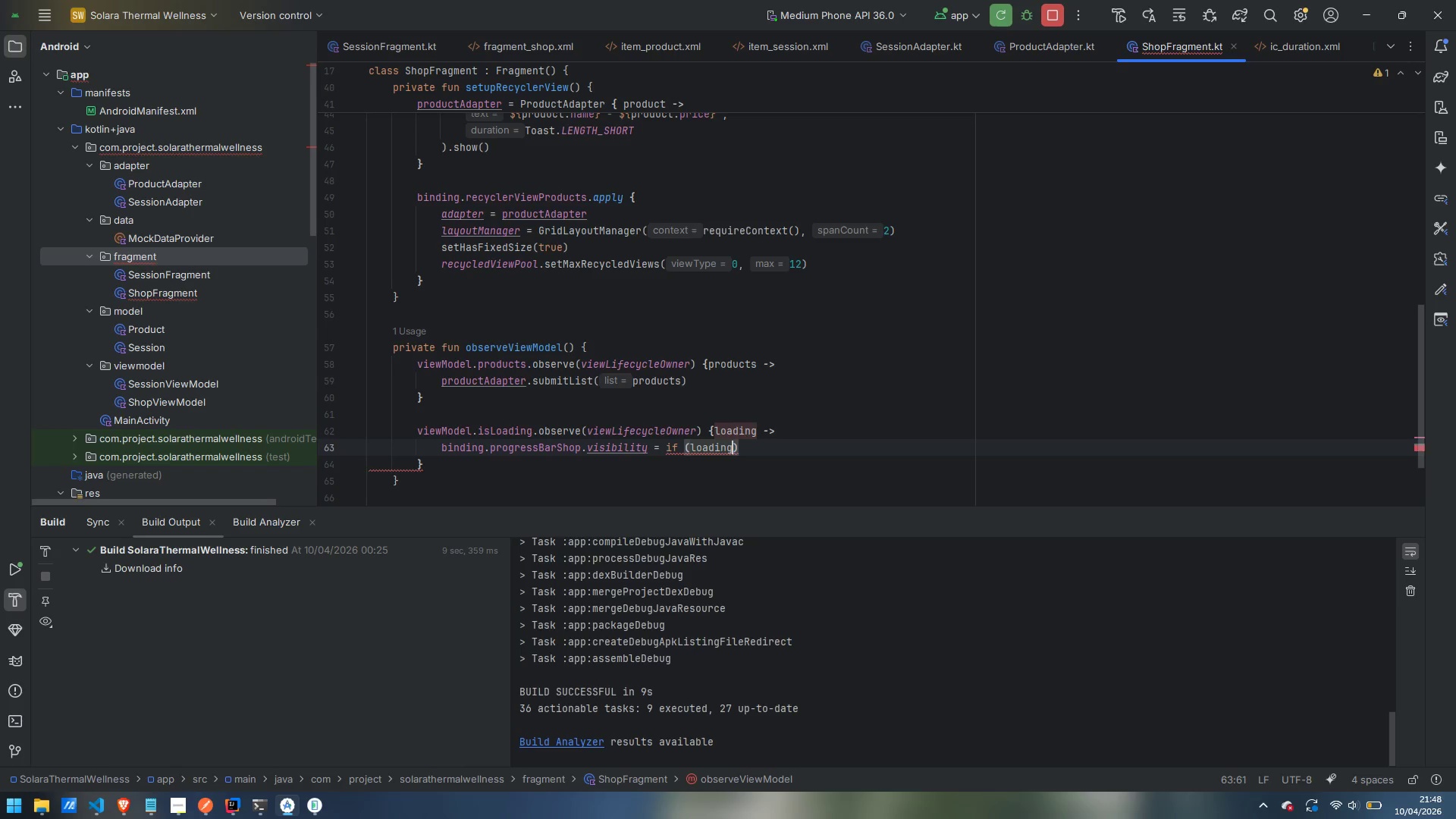 
key(ArrowRight)
 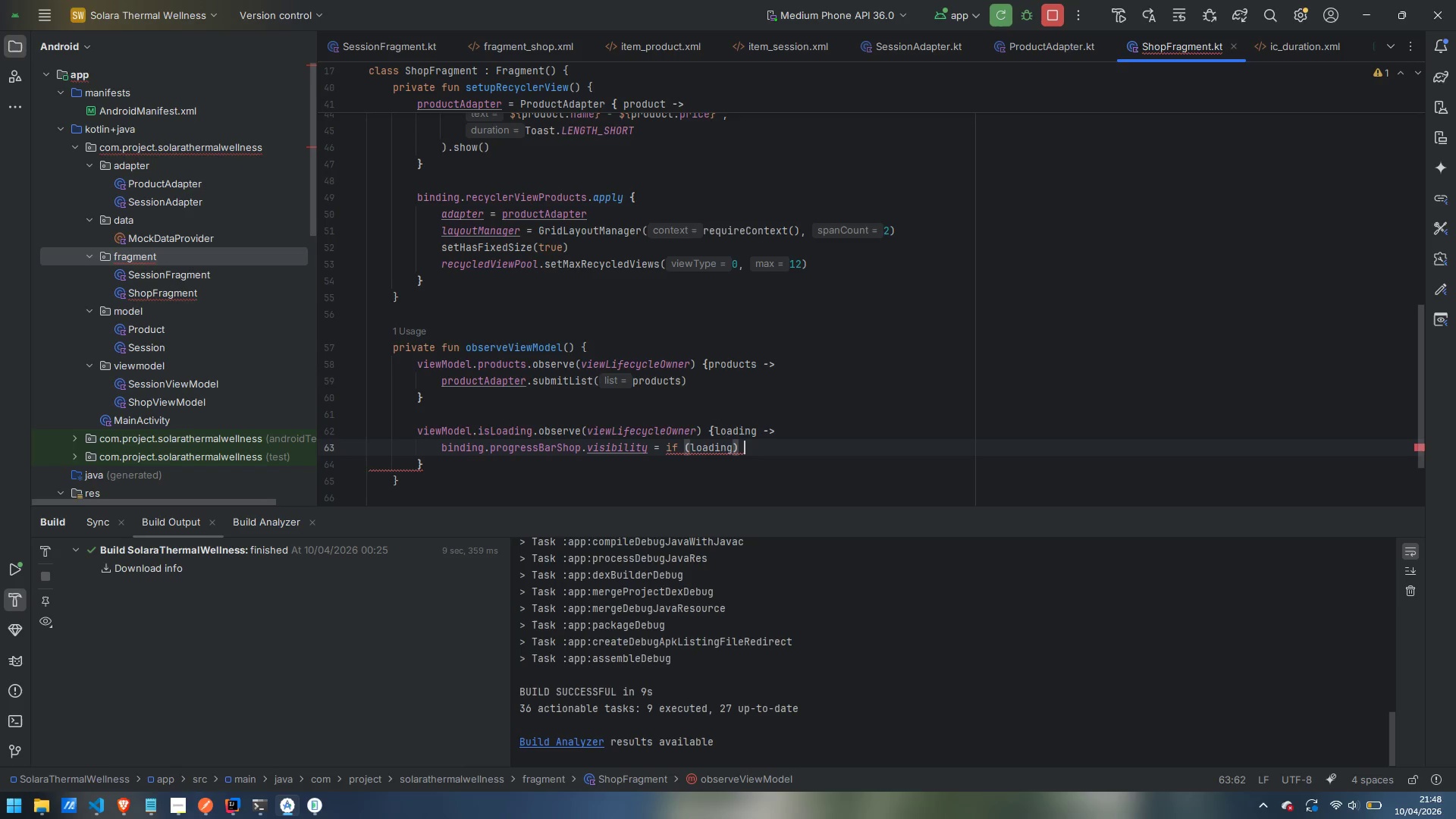 
type( view)
key(Backspace)
key(Backspace)
key(Backspace)
key(Backspace)
type(View)
 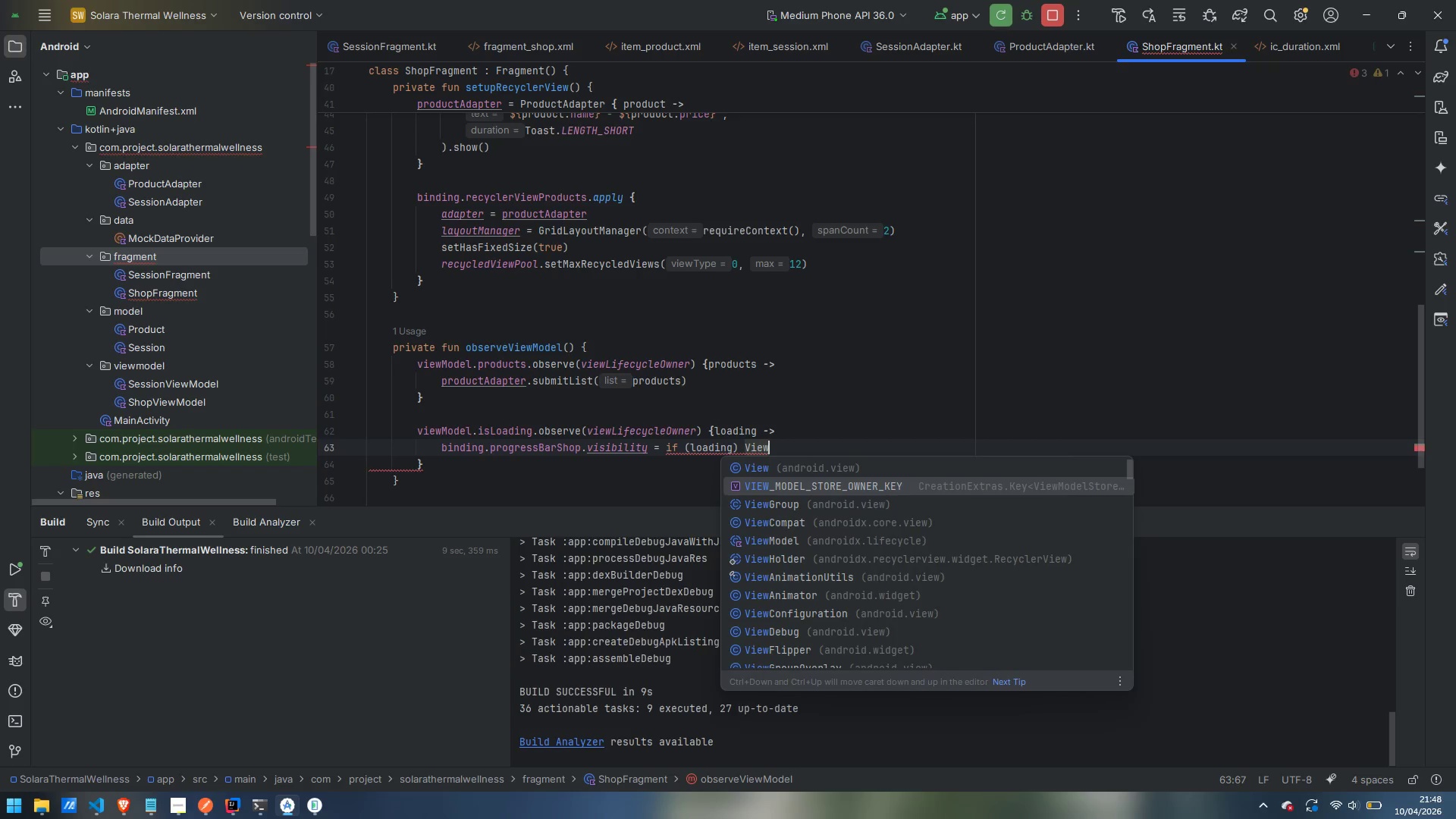 
key(ArrowUp)
 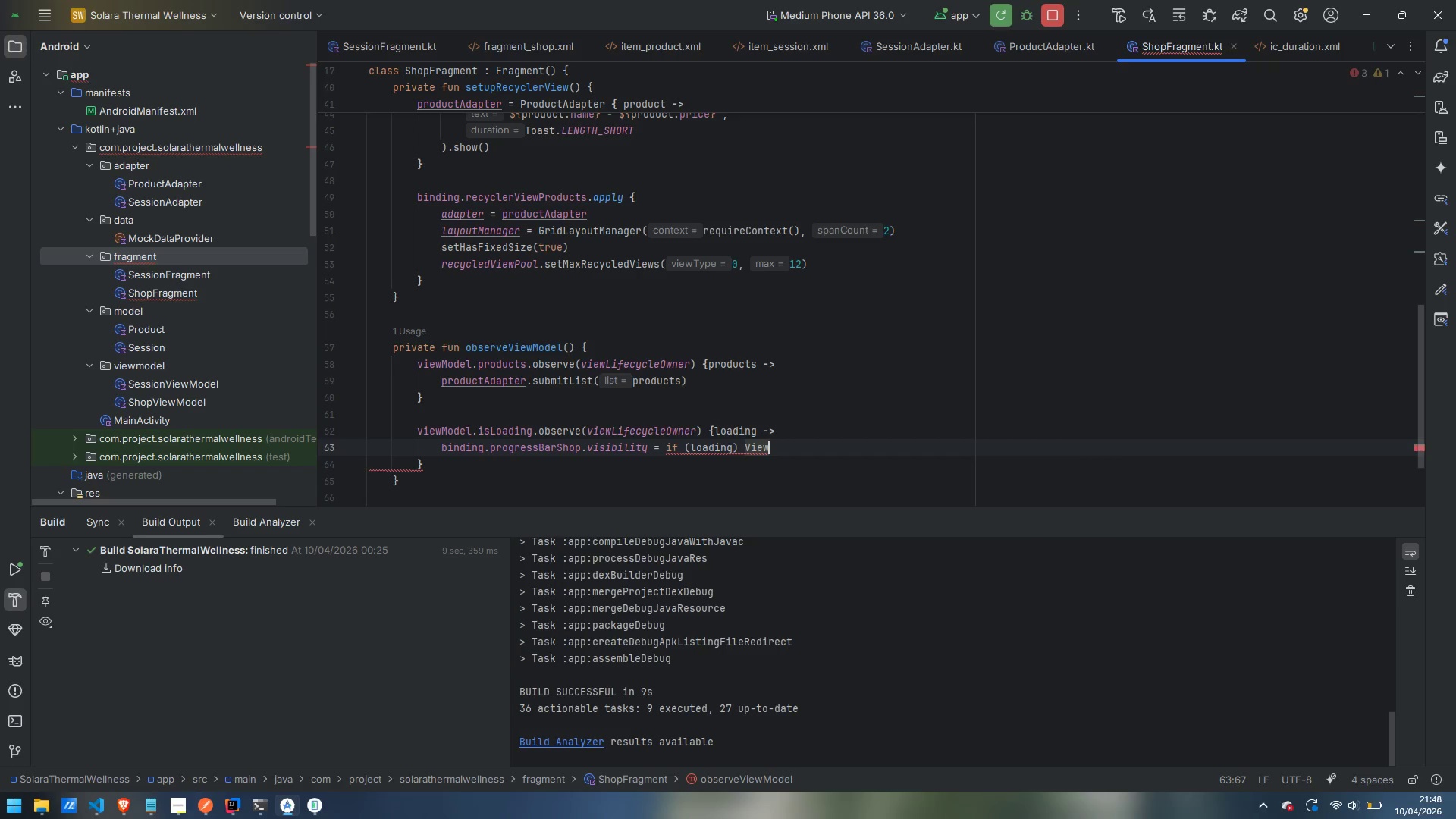 
key(Enter)
 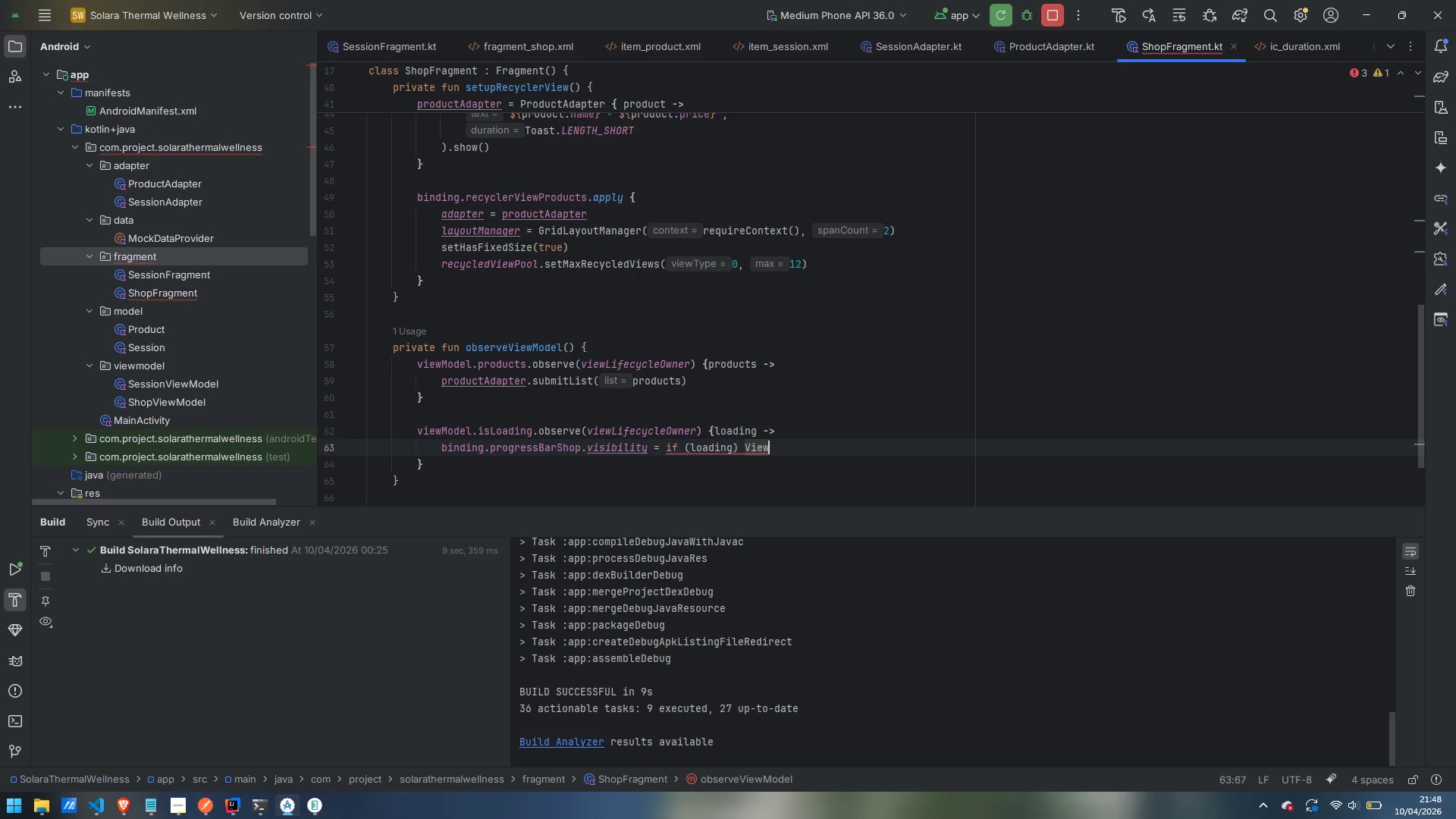 
type(.VISI)
 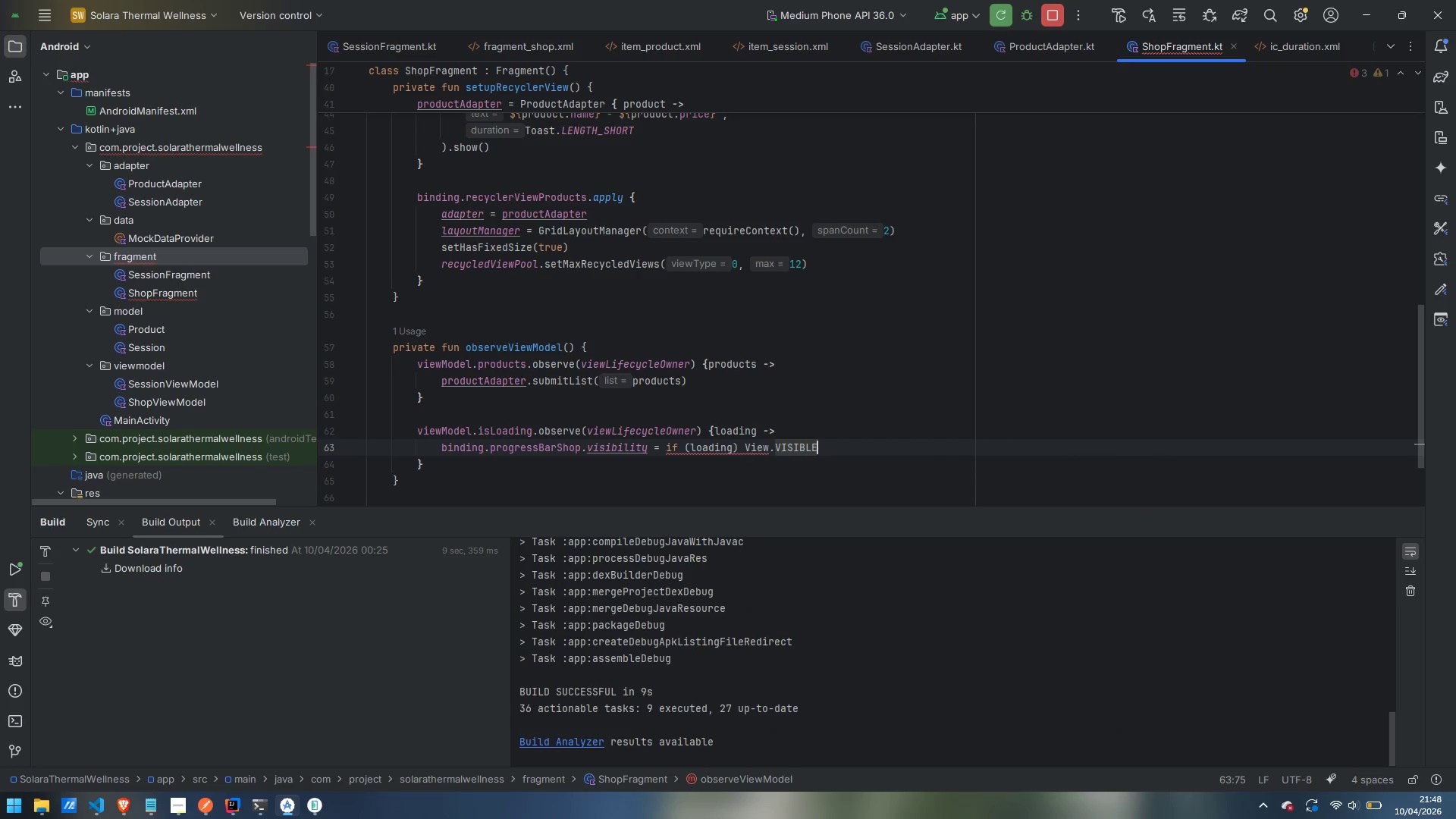 
 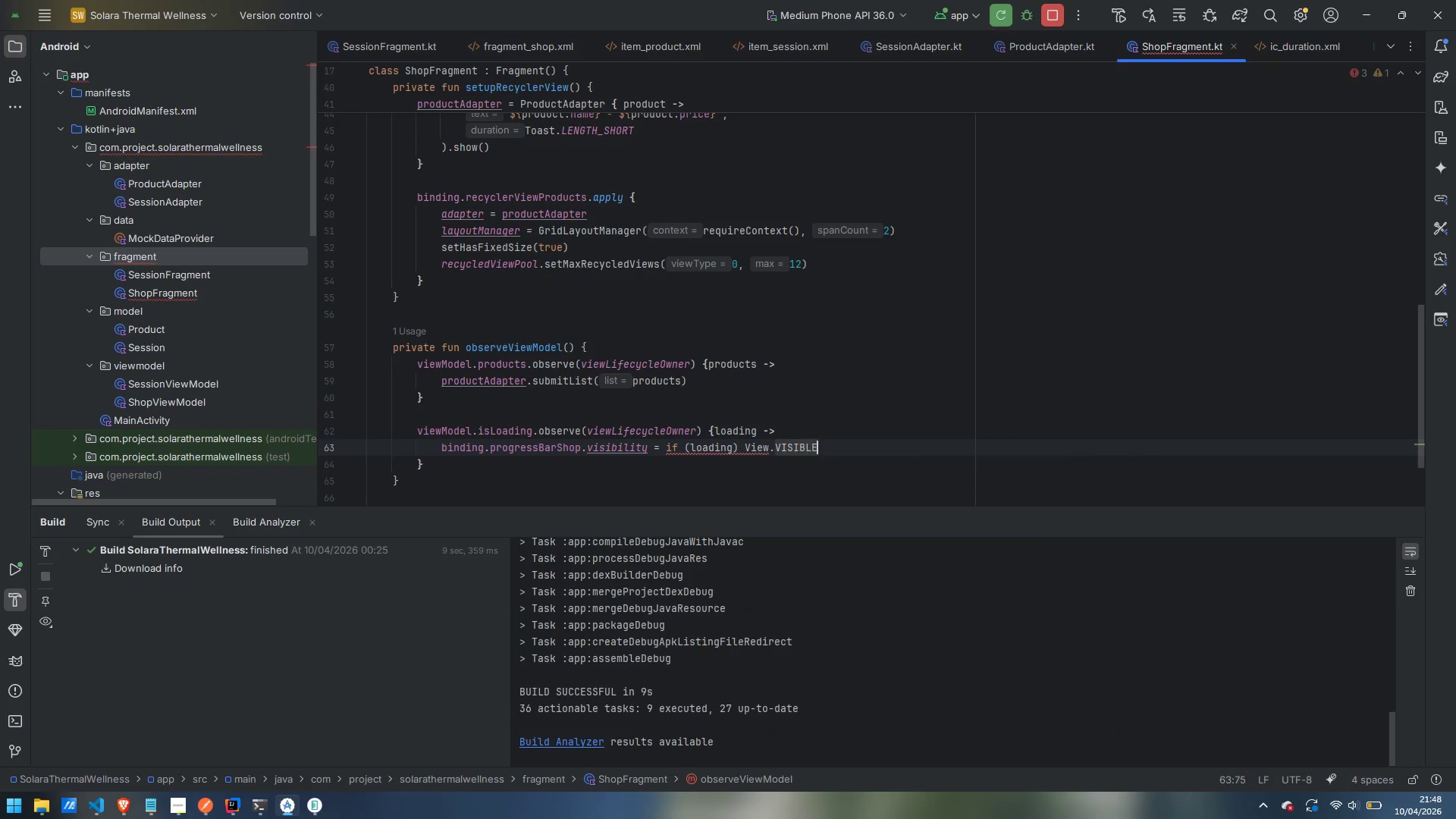 
key(Enter)
 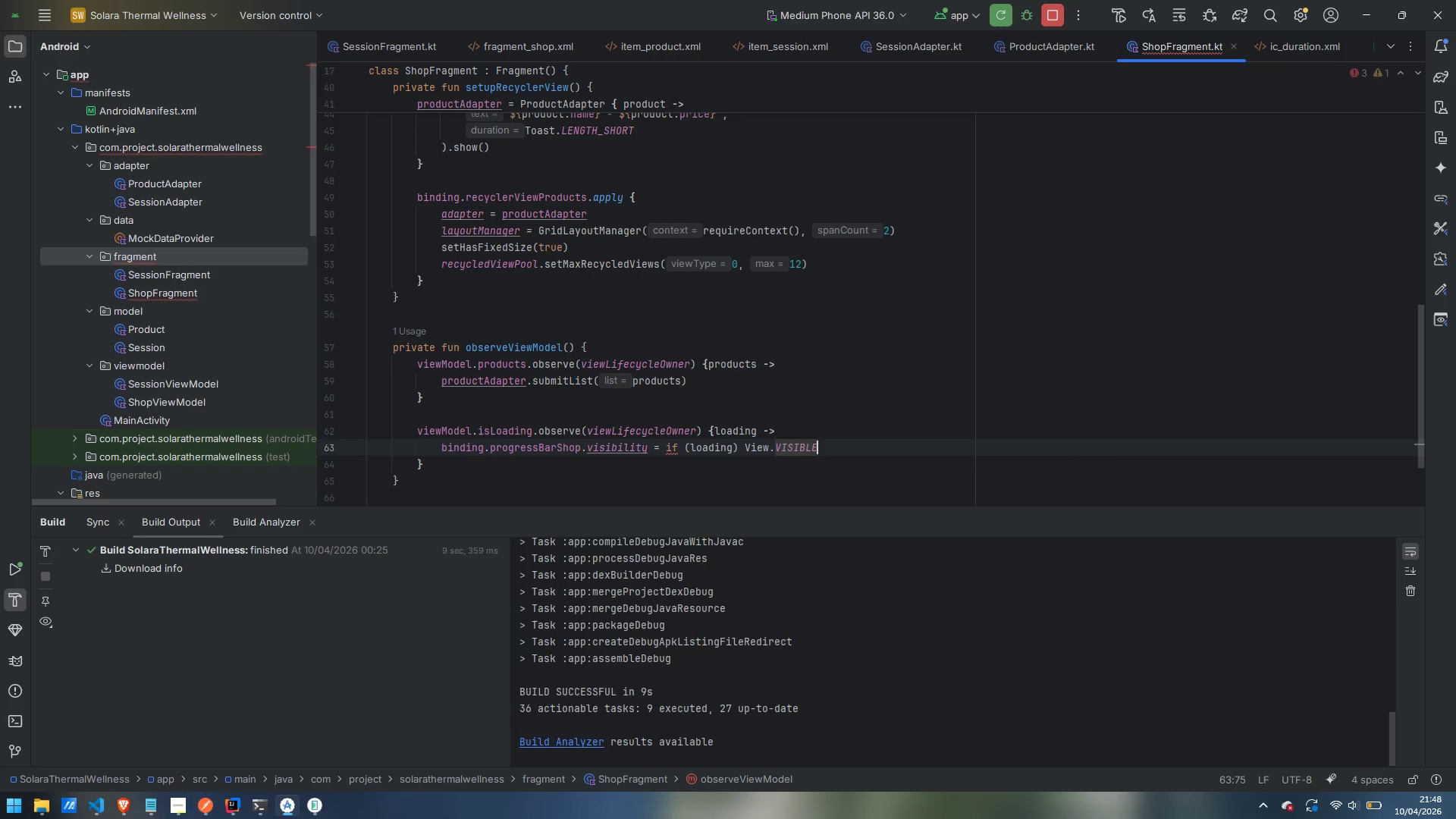 
type( else View.GO)
 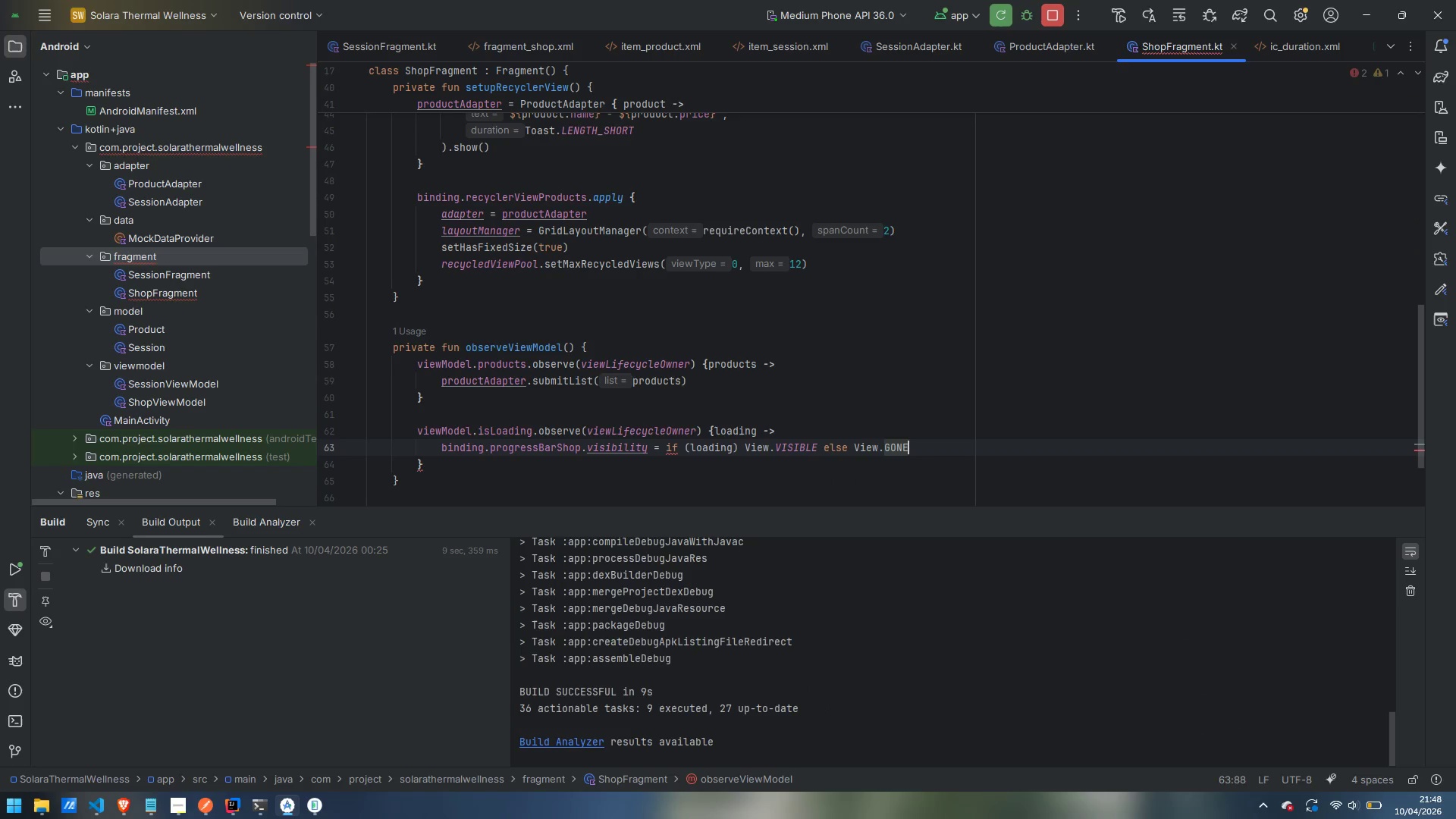 
 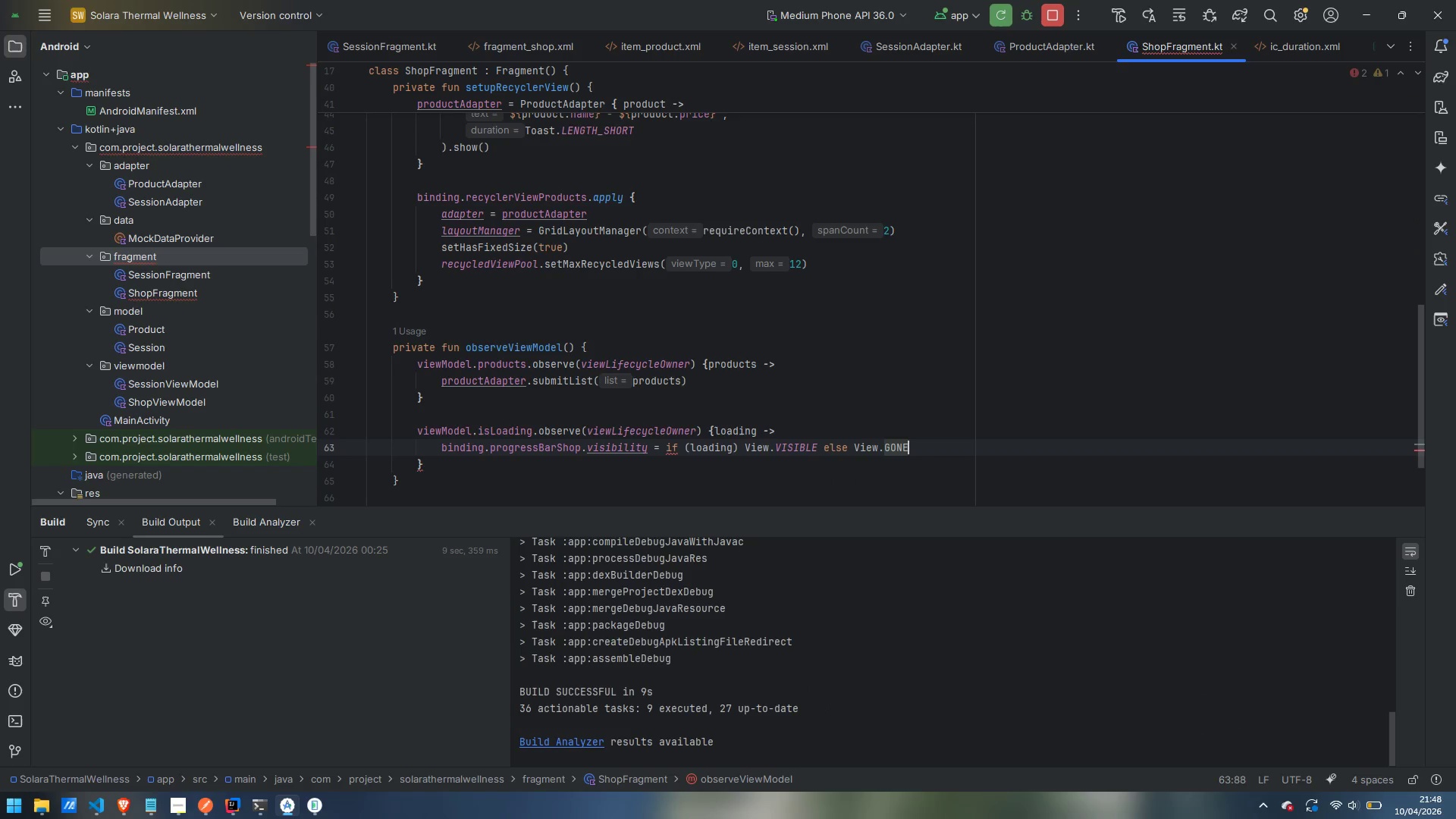 
key(Enter)
 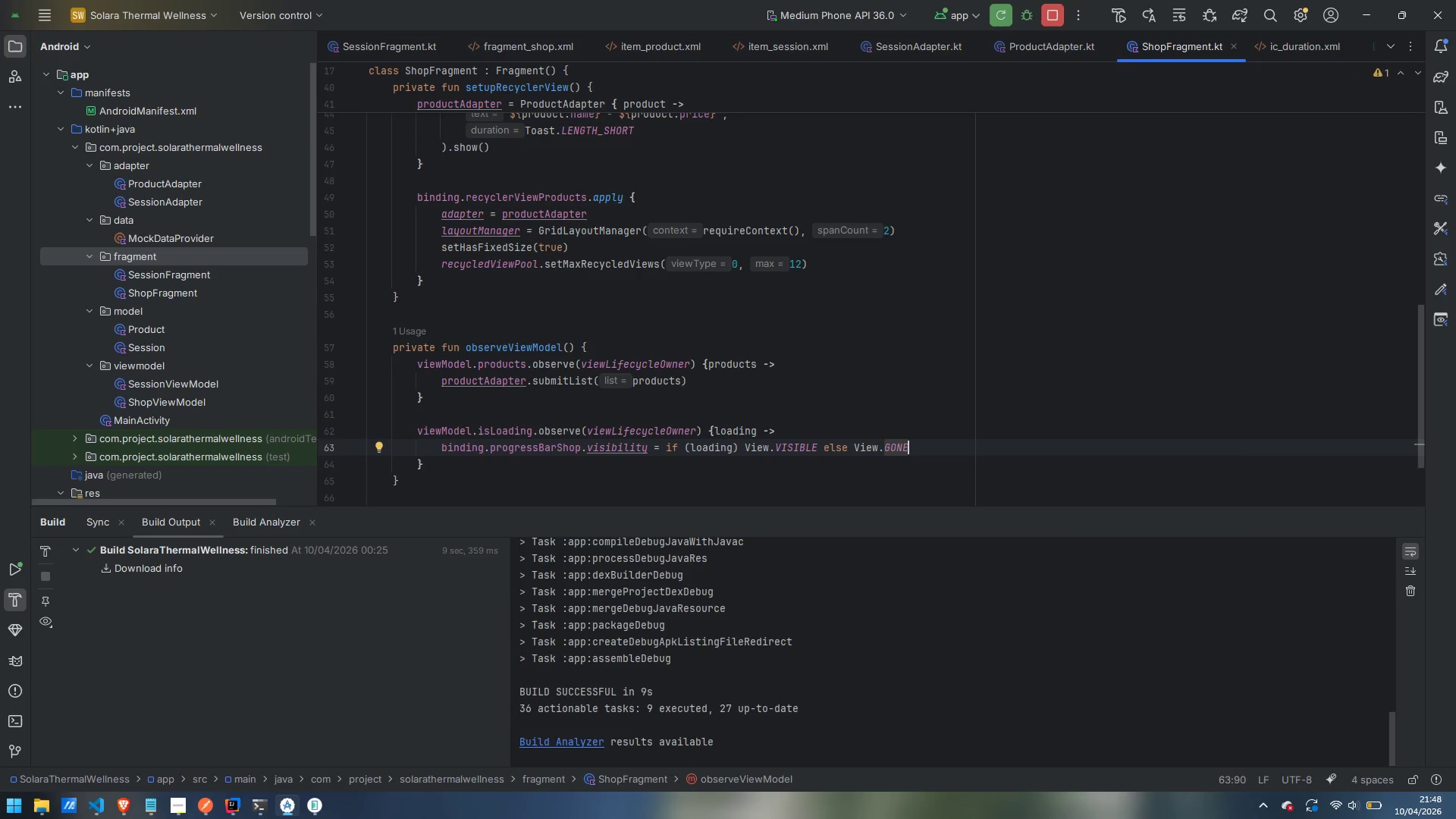 
key(ArrowDown)
 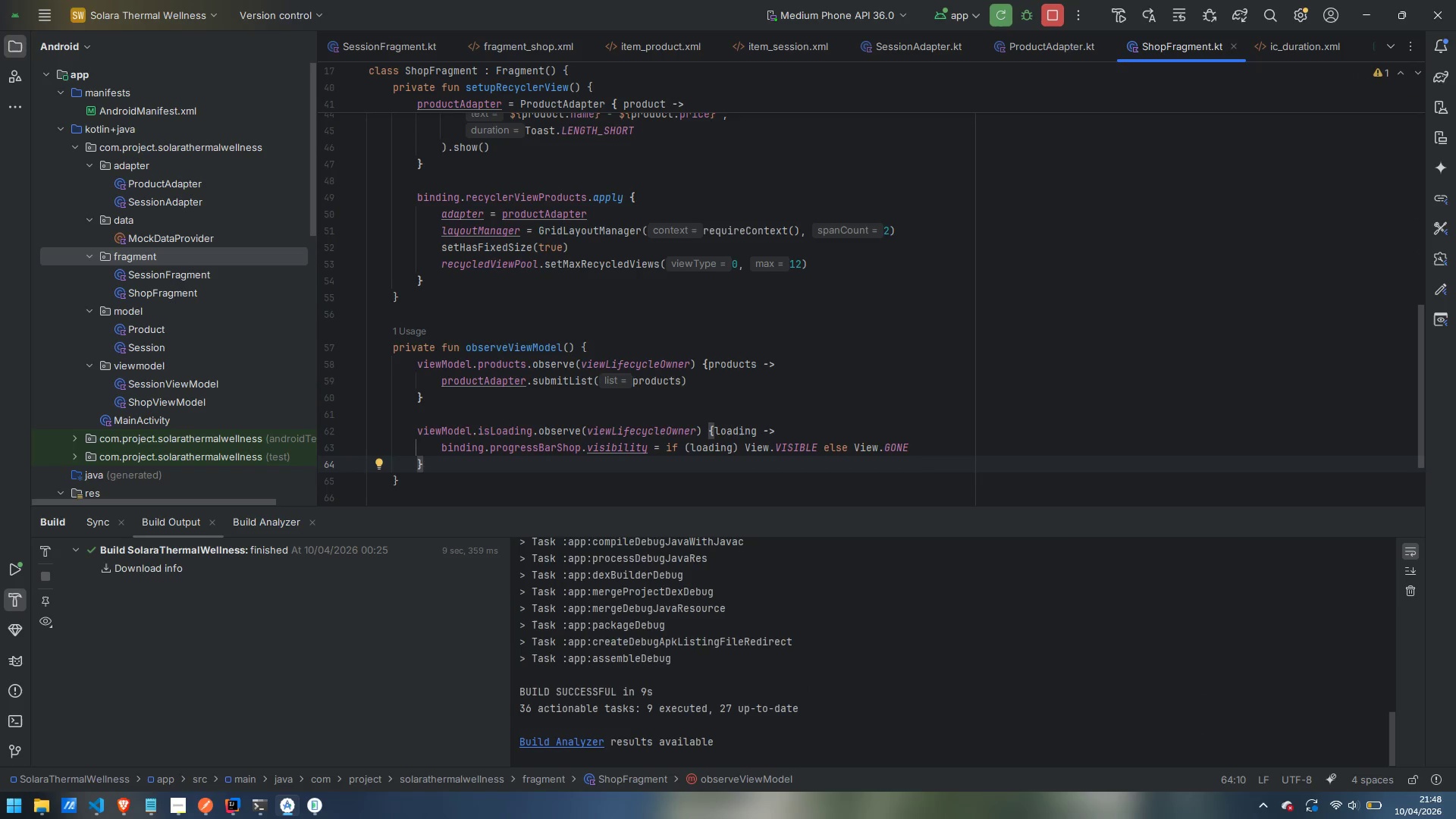 
key(ArrowDown)
 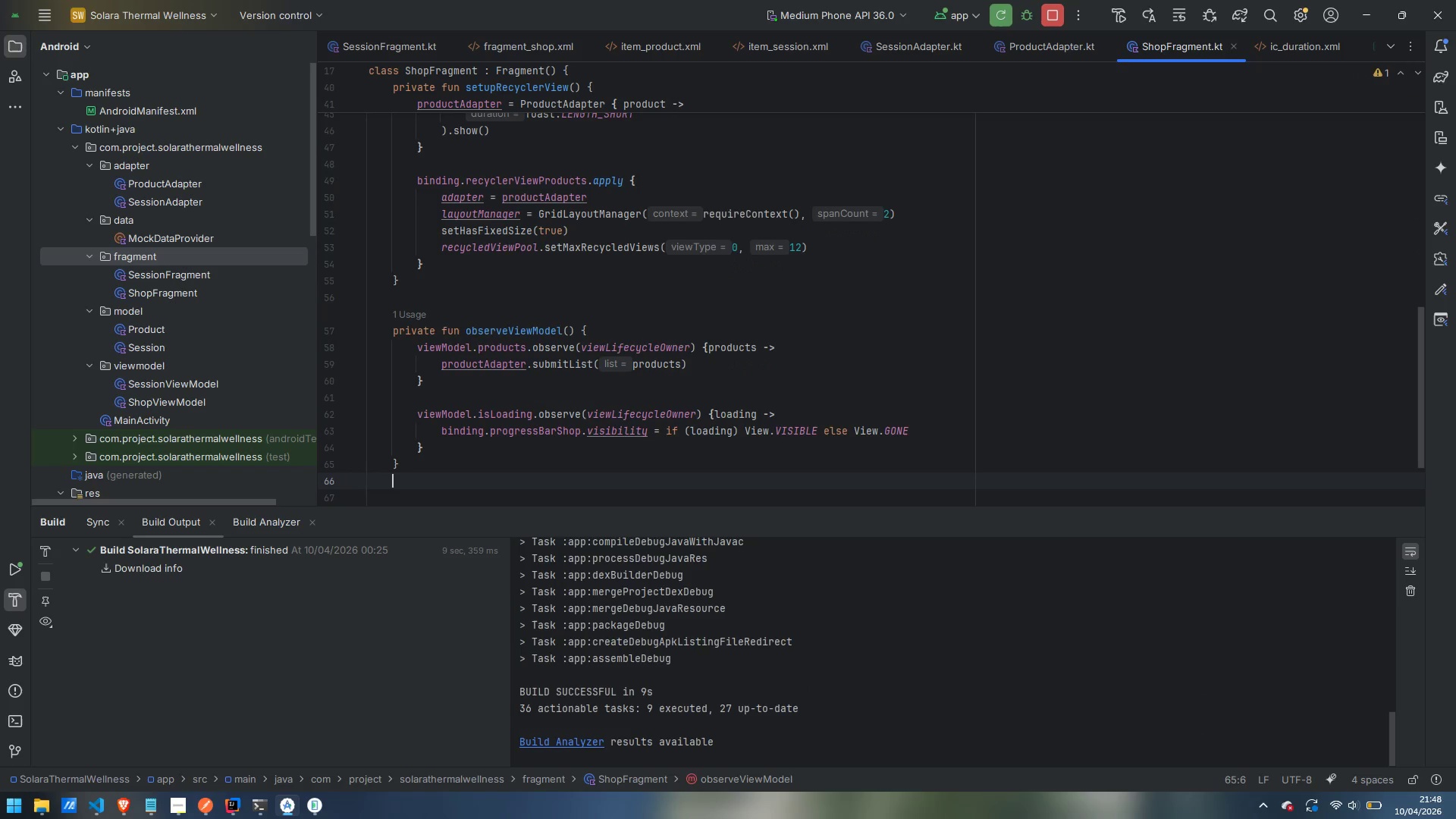 
key(Enter)
 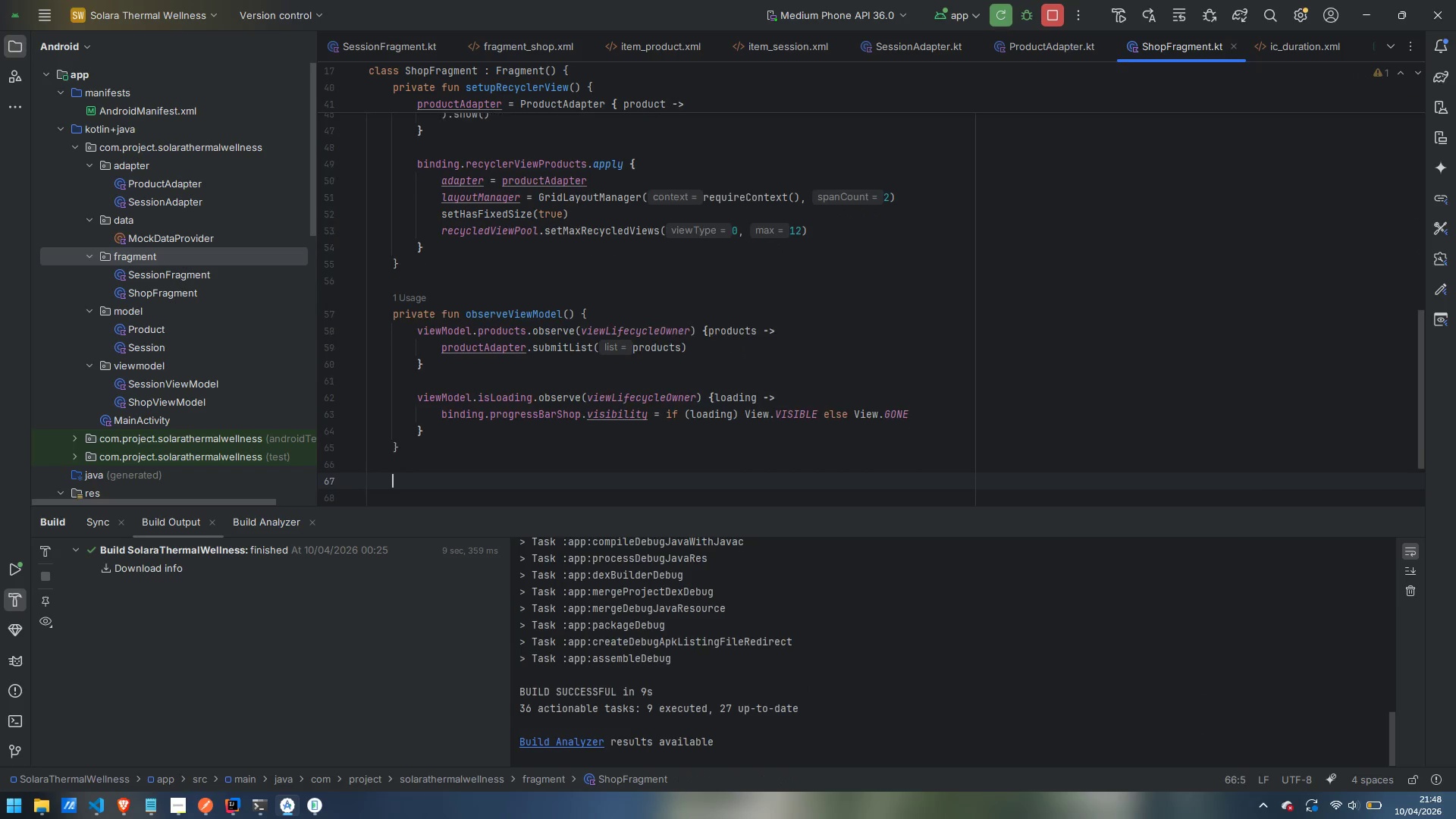 
key(Enter)
 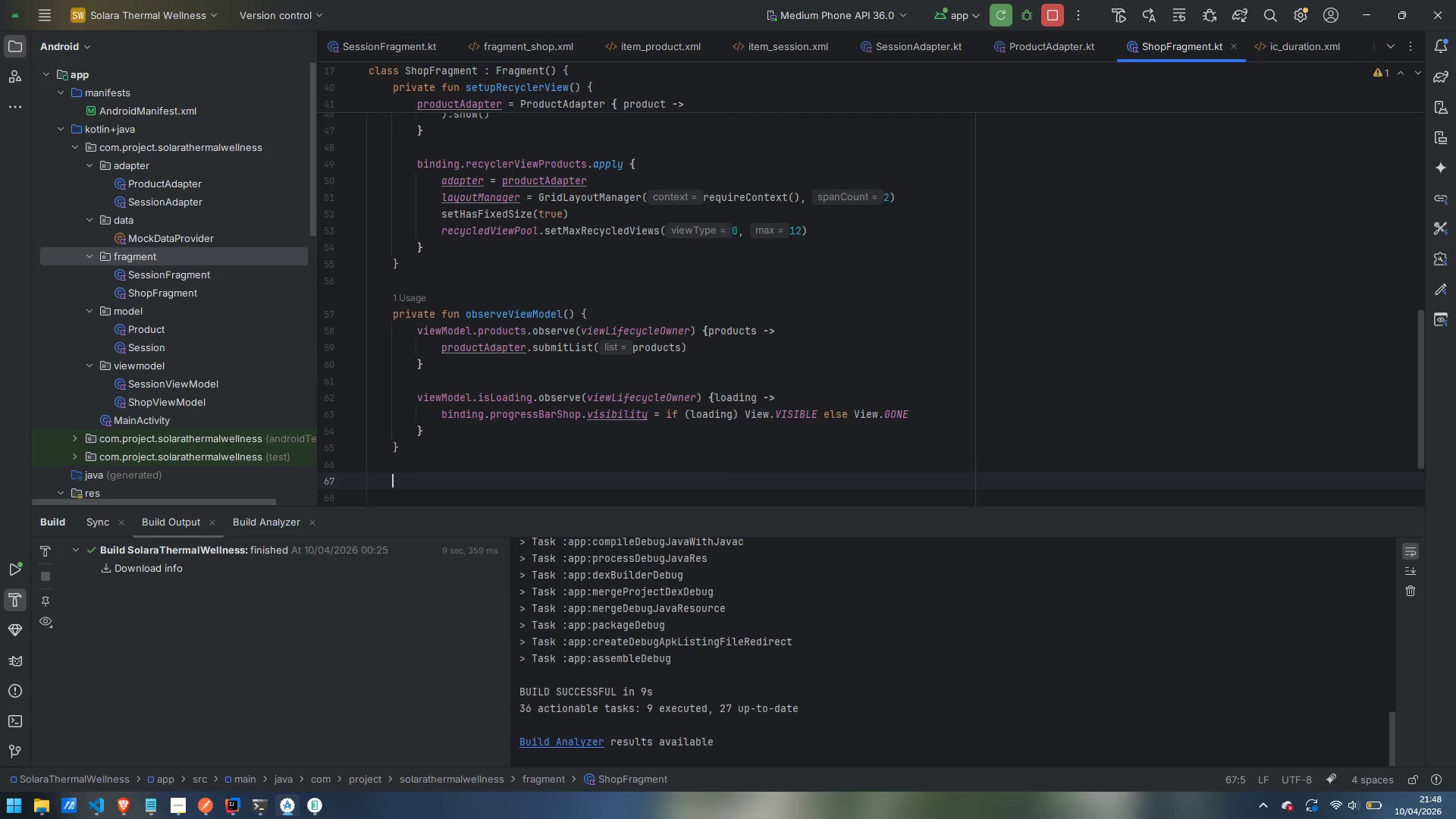 
type(onDes)
 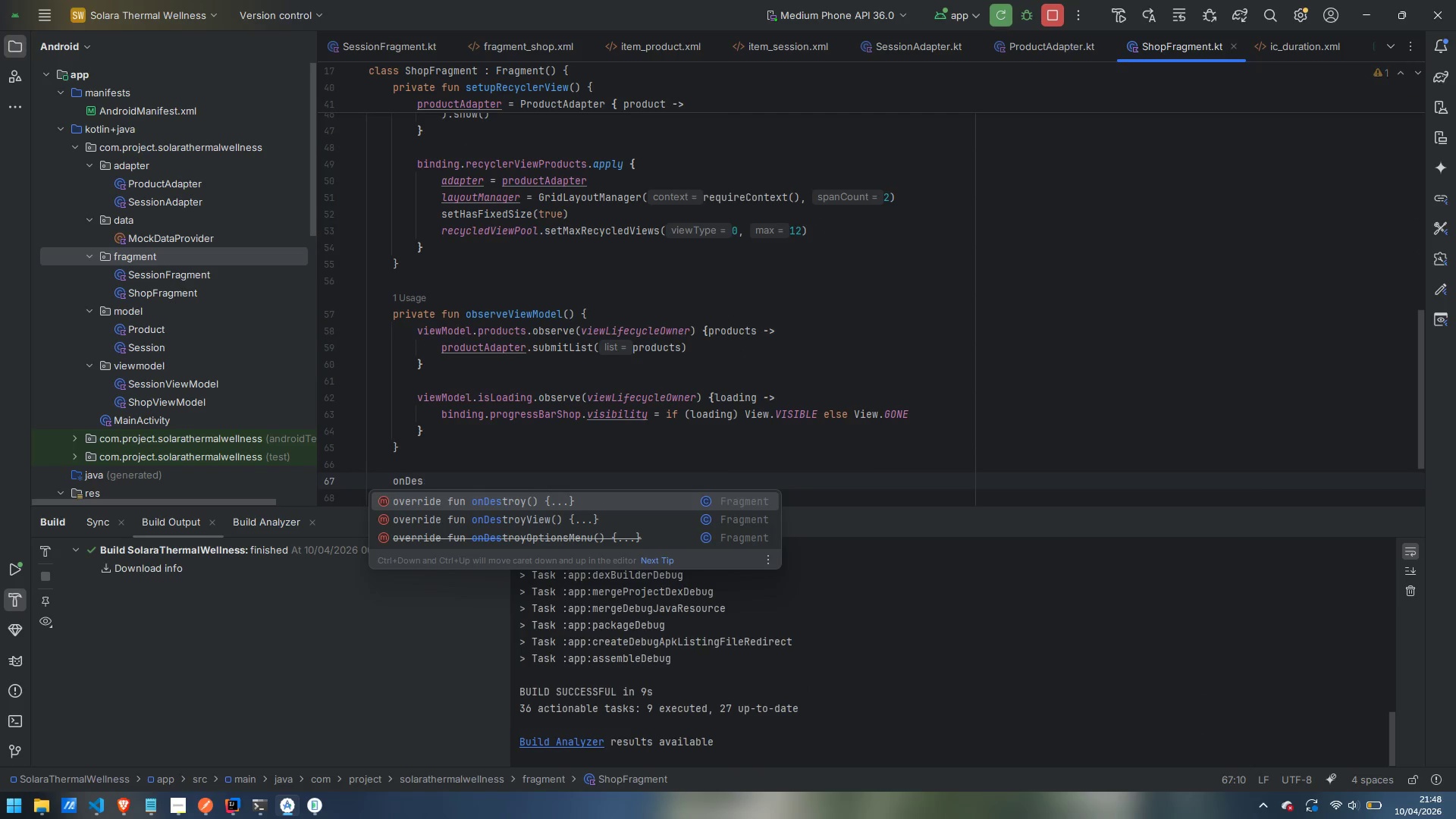 
key(ArrowLeft)
 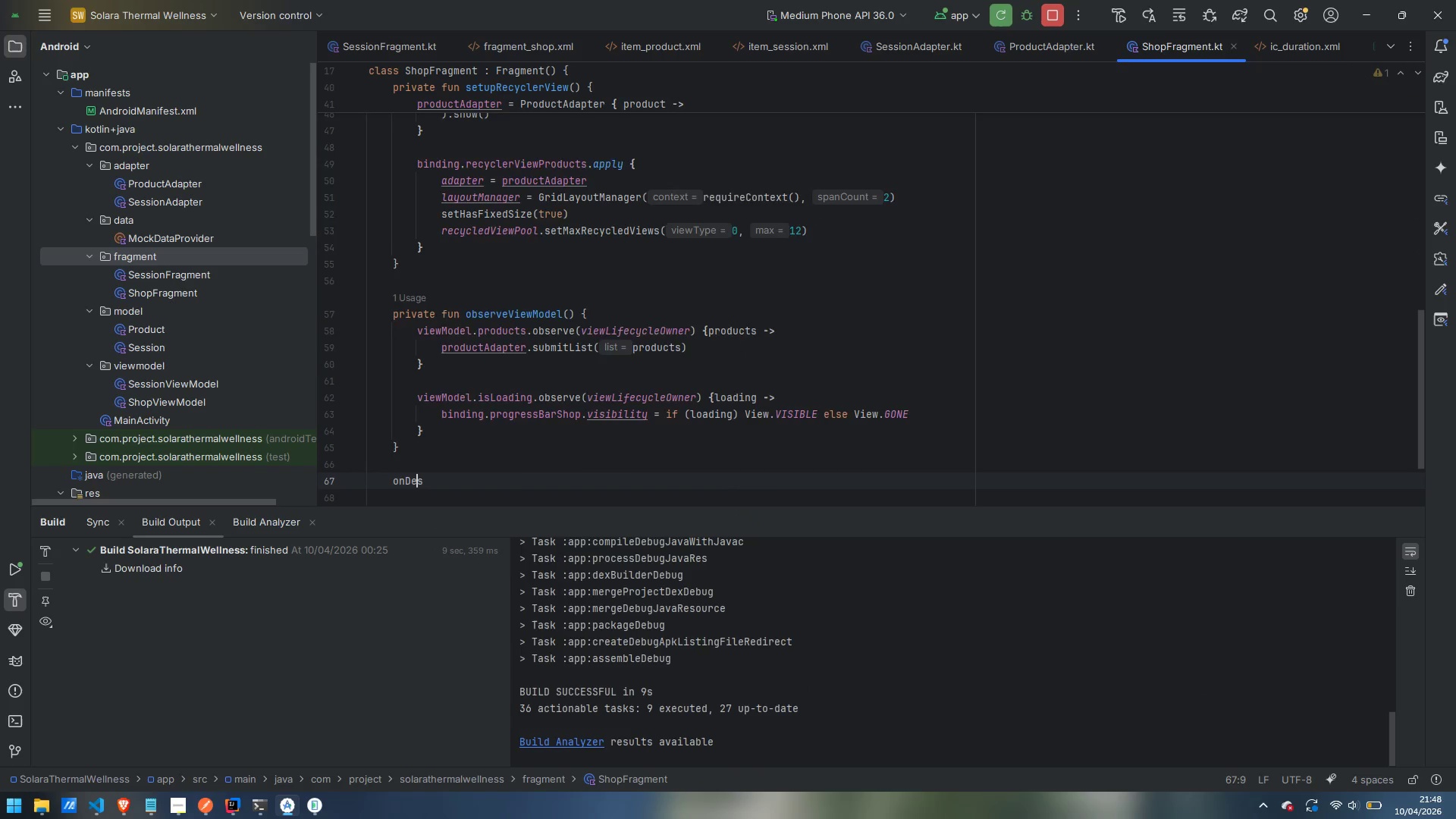 
key(Enter)
 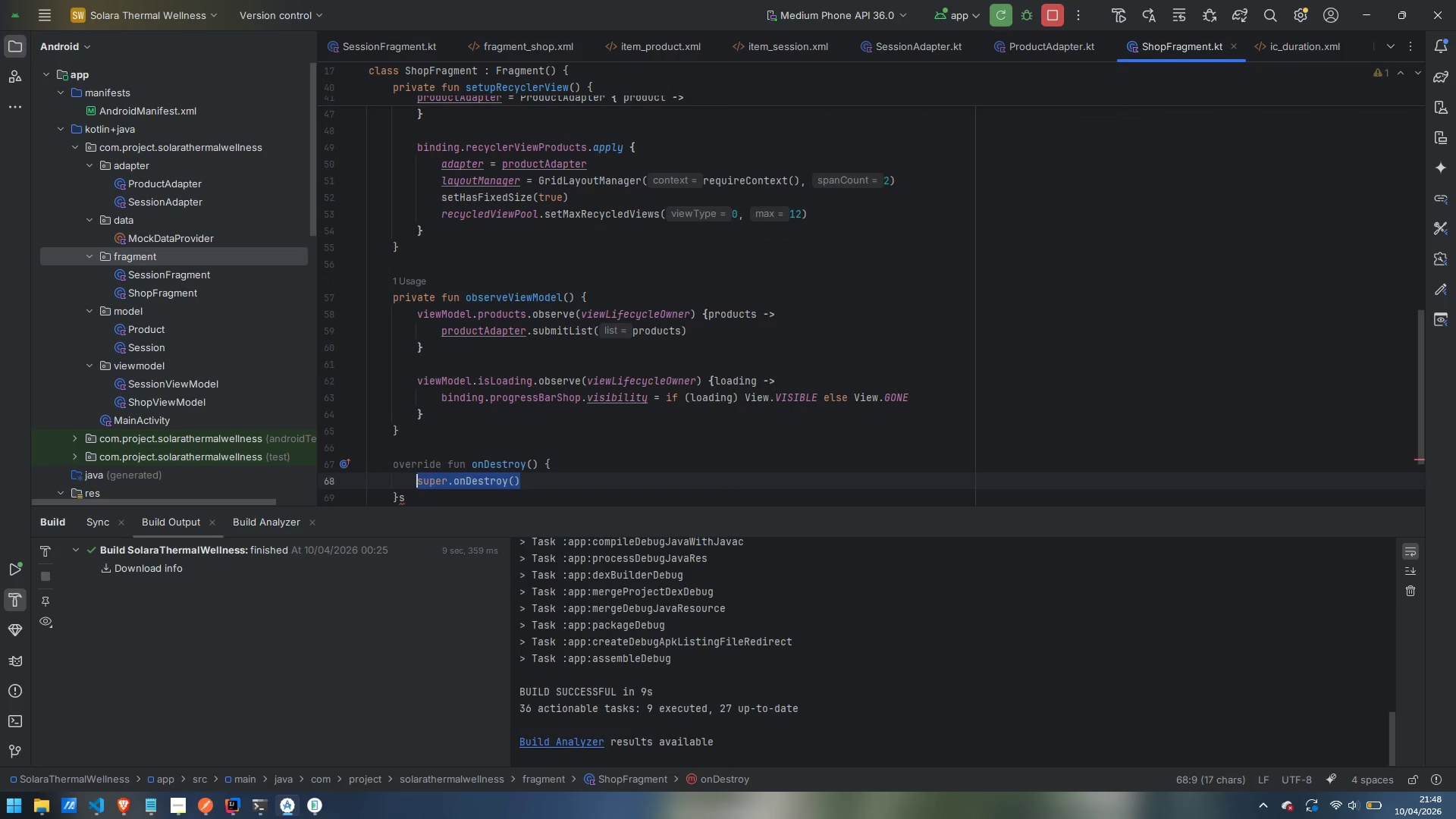 
key(Control+Z)
 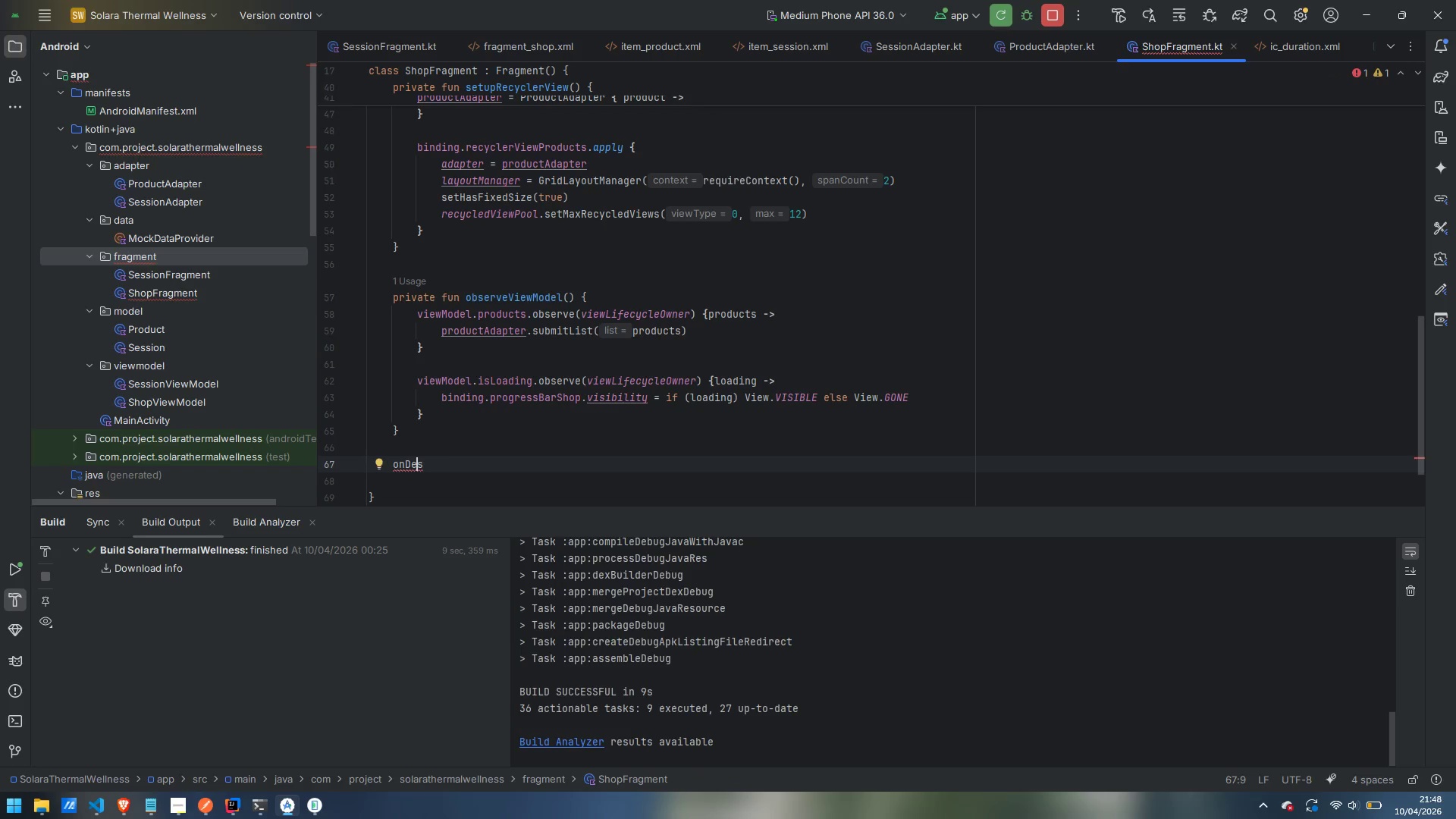 
key(ArrowRight)
 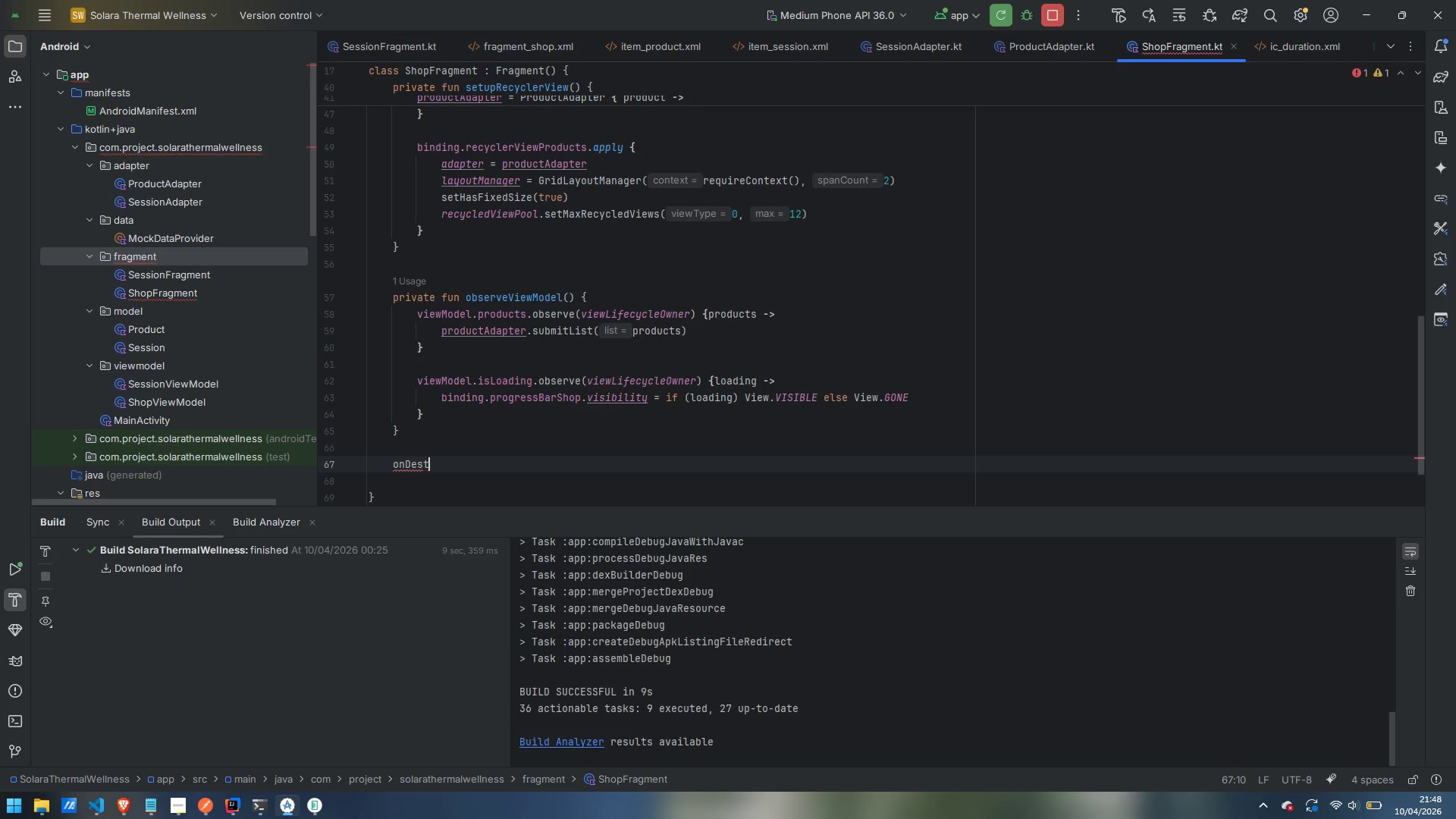 
key(T)
 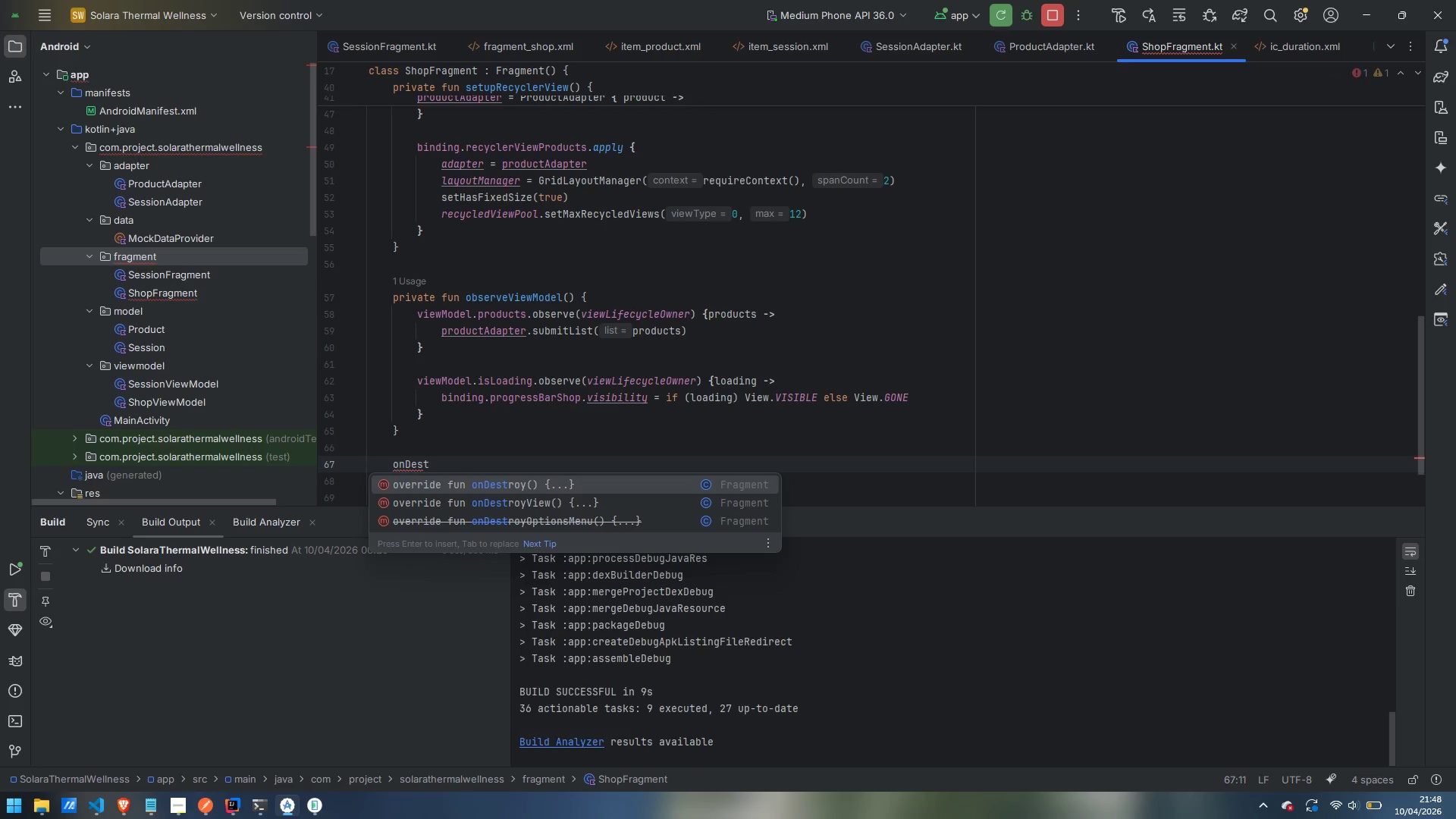 
key(ArrowDown)
 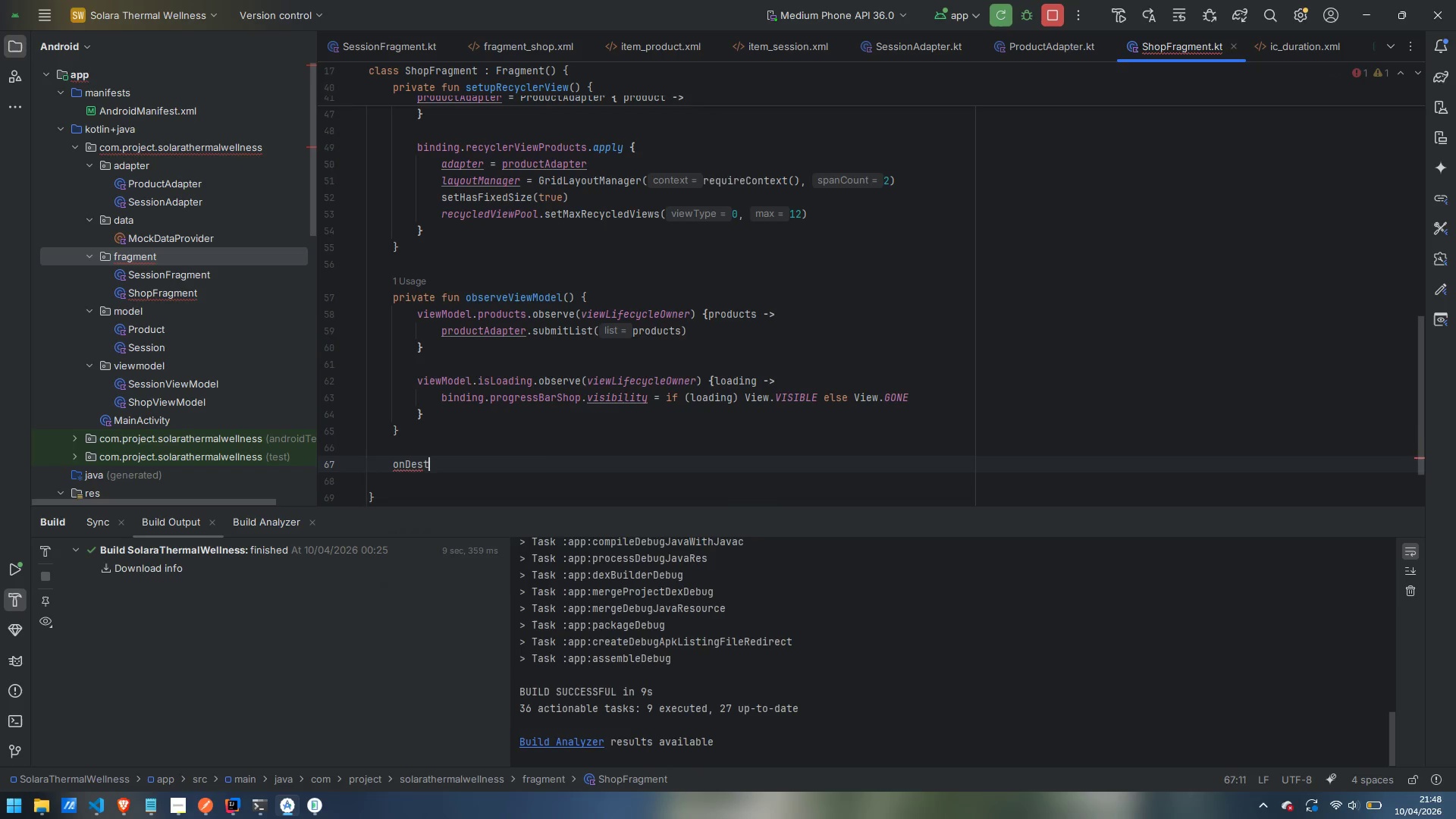 
key(Enter)
 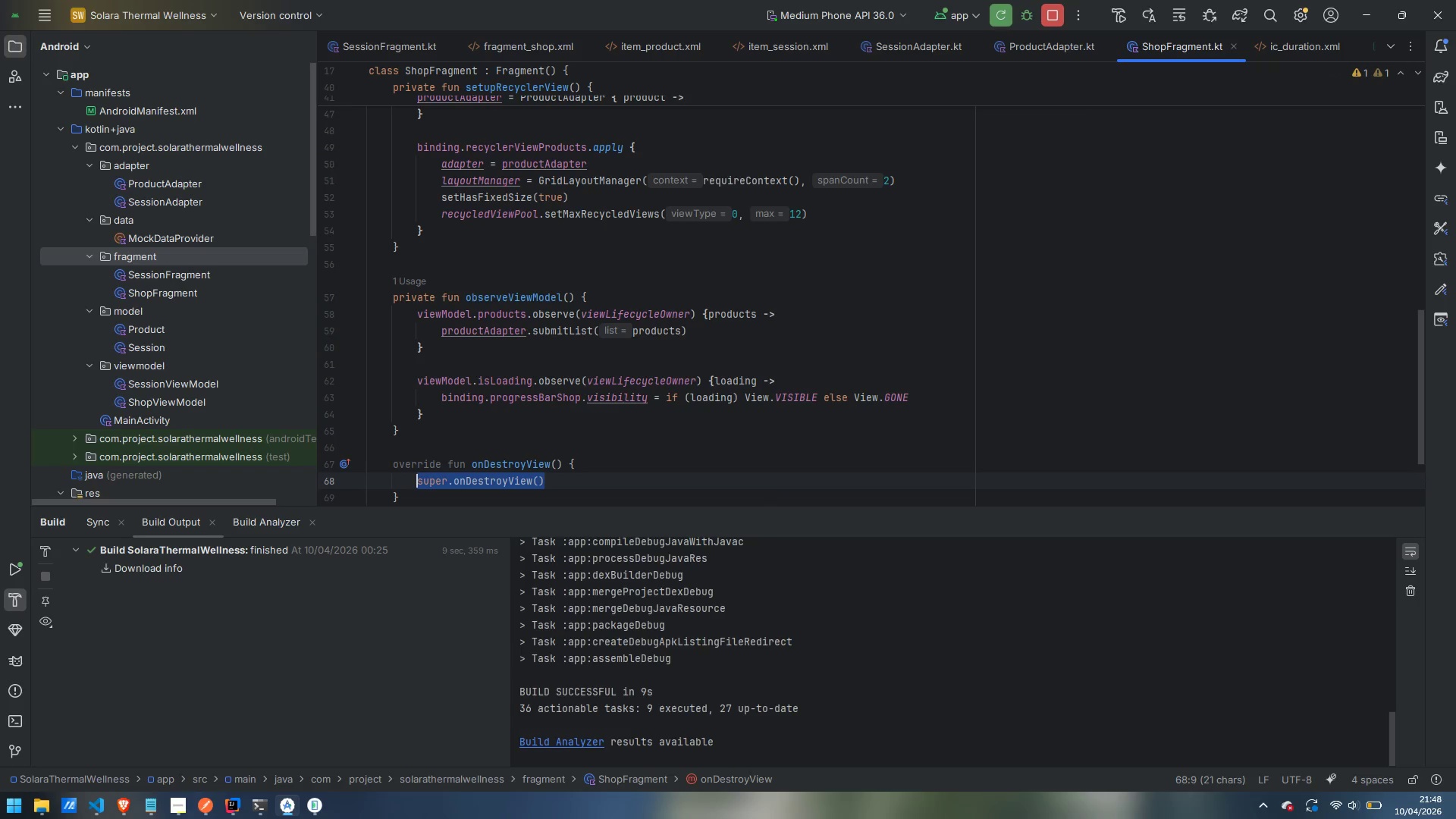 
key(ArrowRight)
 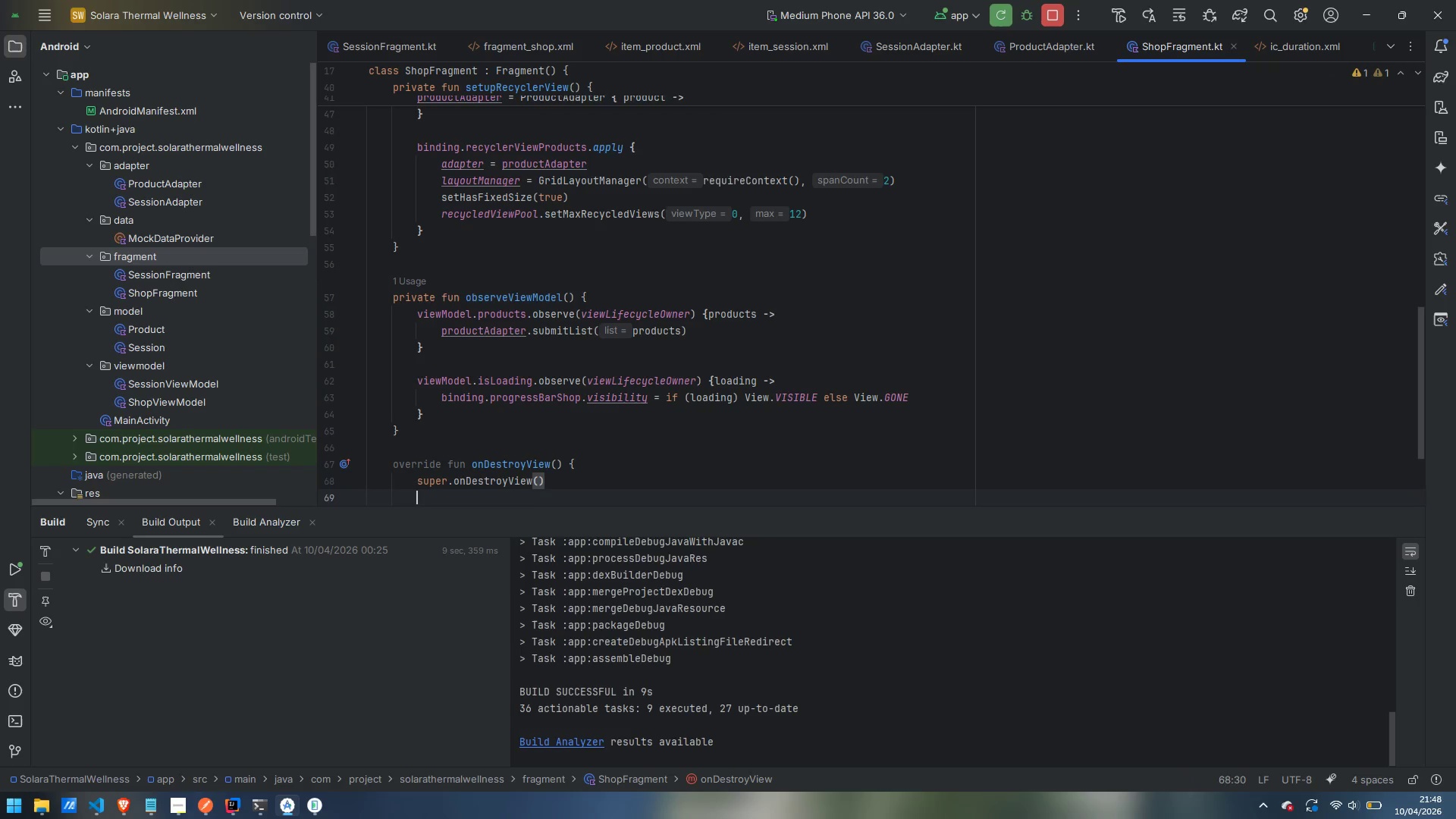 
key(Enter)
 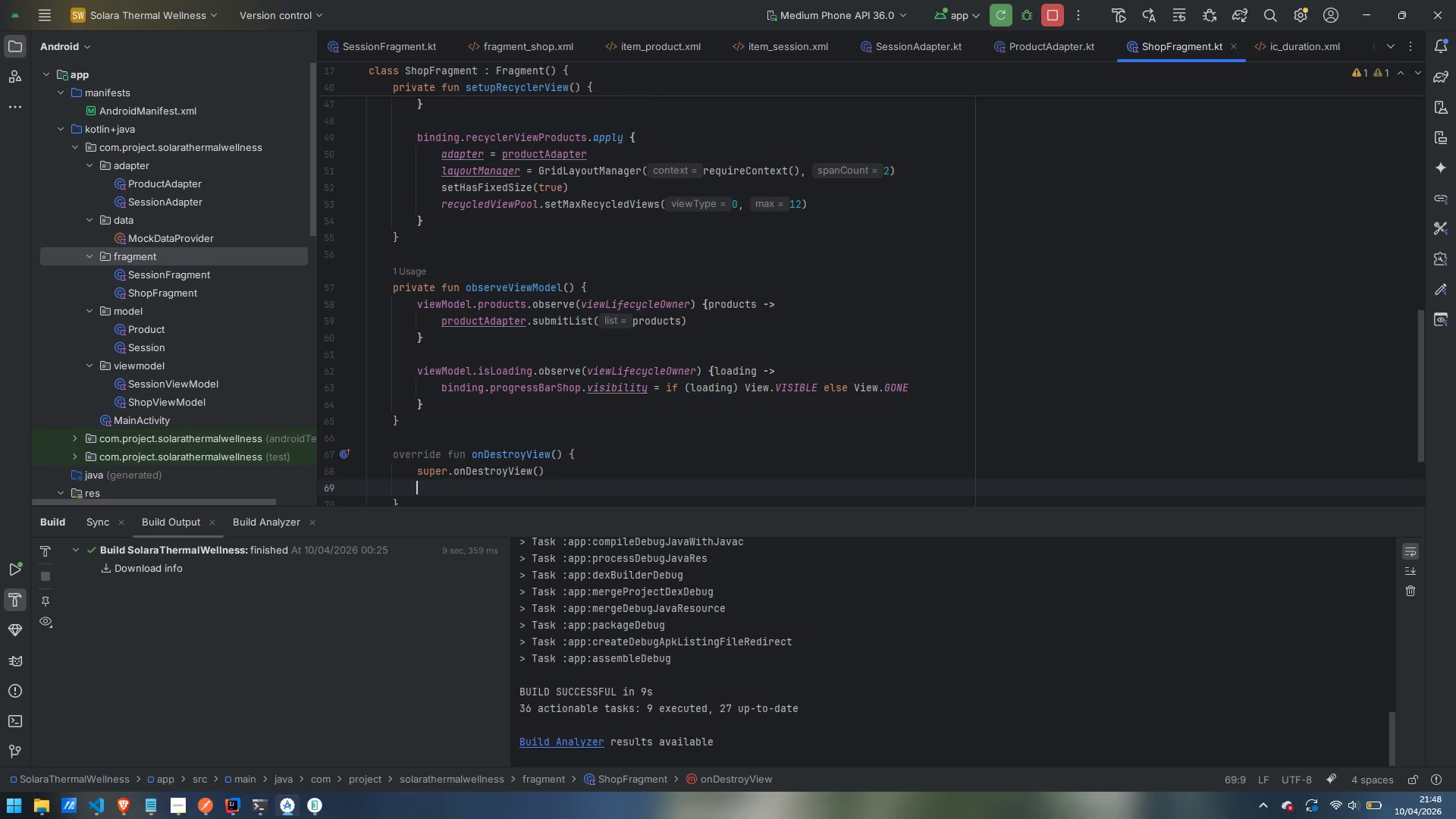 
type(_binding = null)
 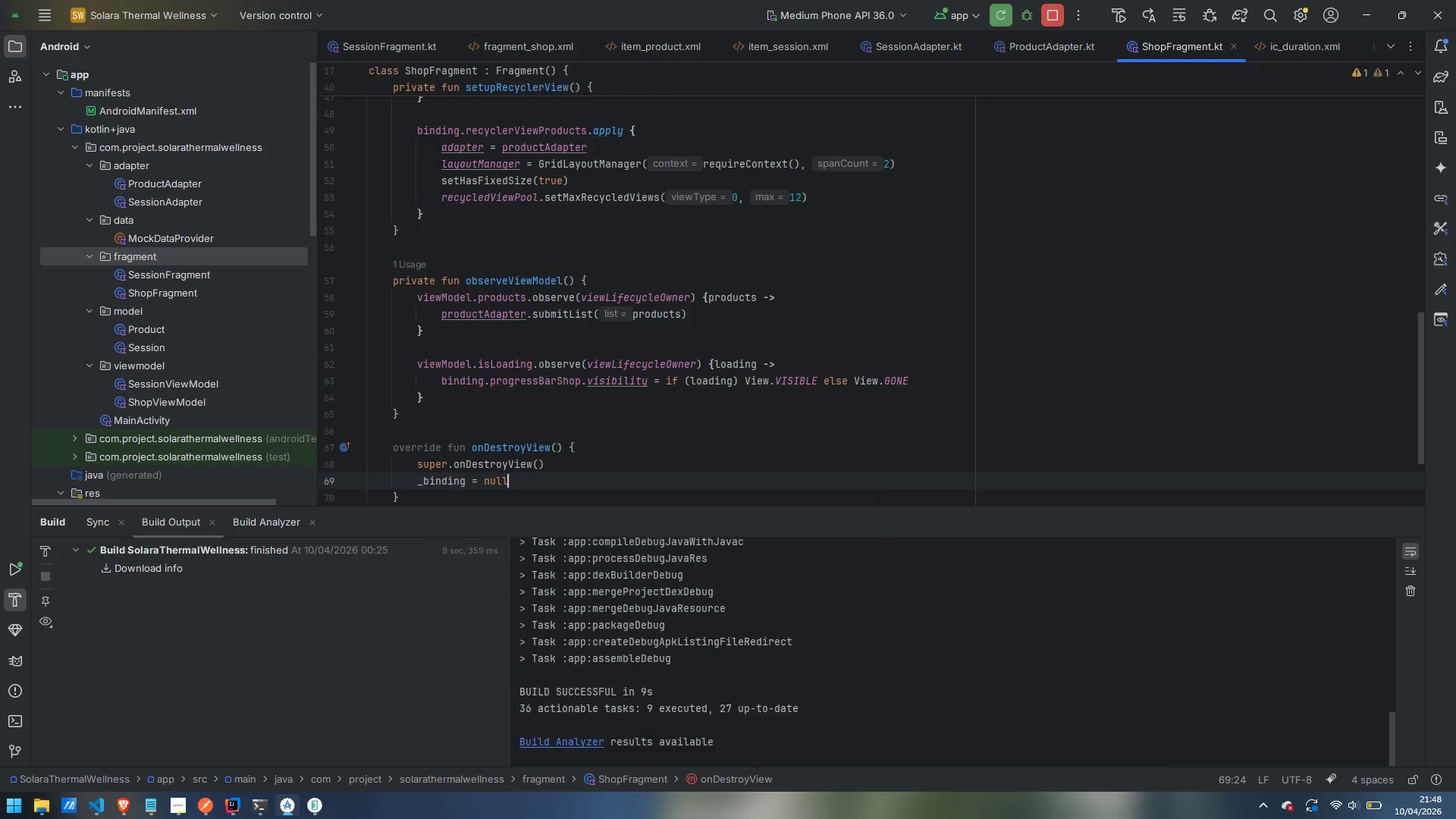 
key(Enter)
 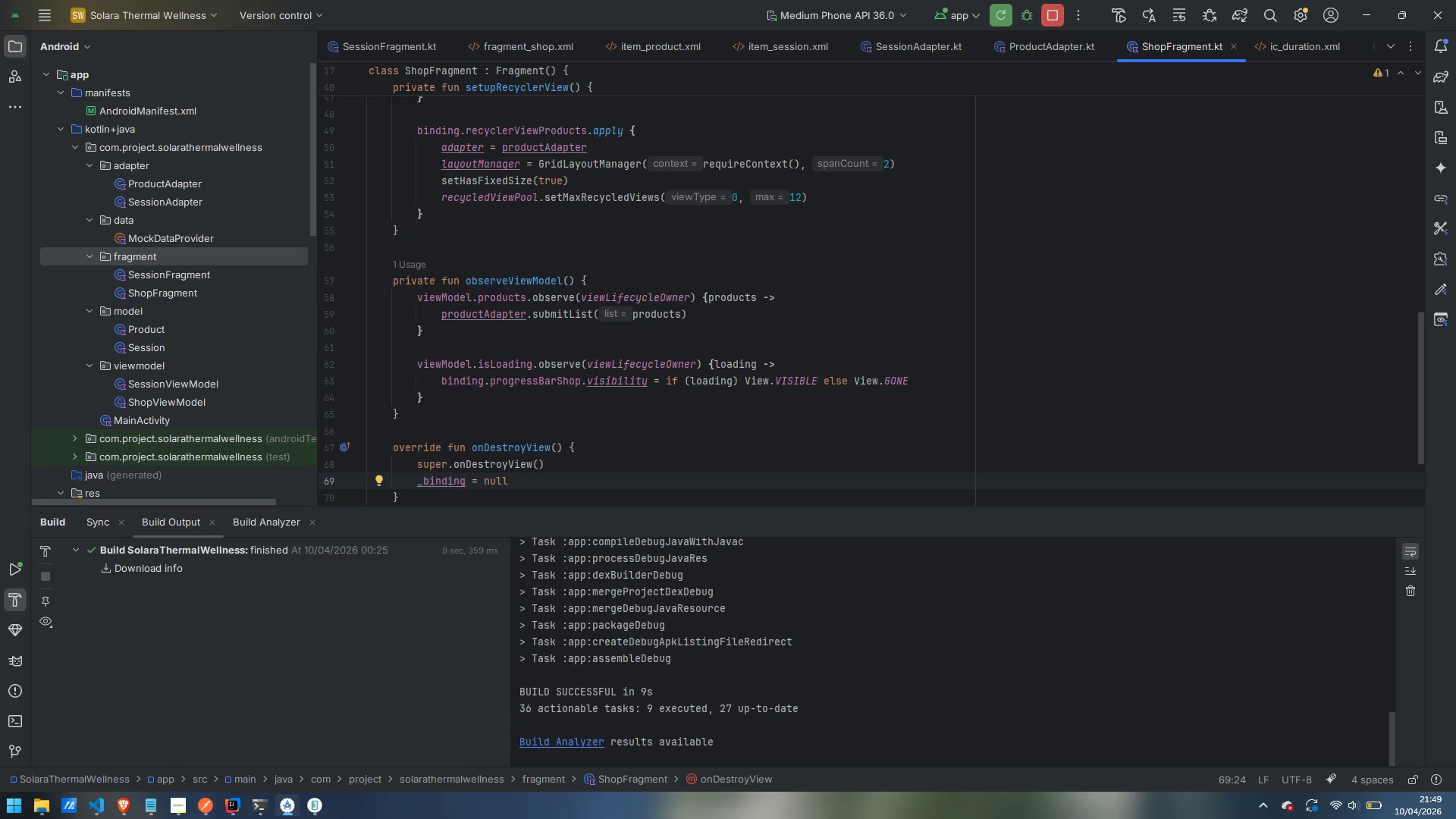 
scroll: coordinate [542, 217], scroll_direction: up, amount: 19.0
 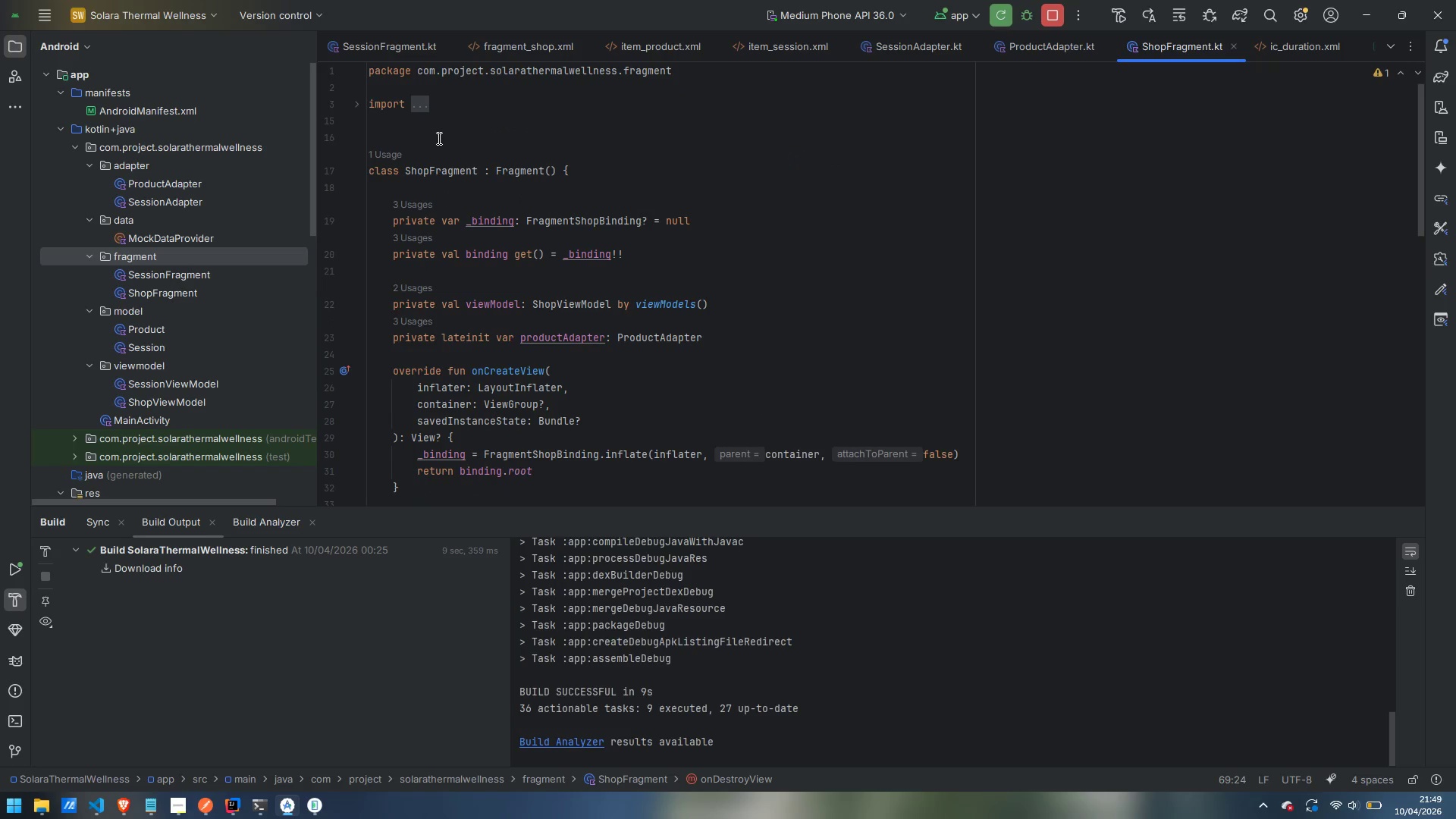 
left_click([436, 139])
 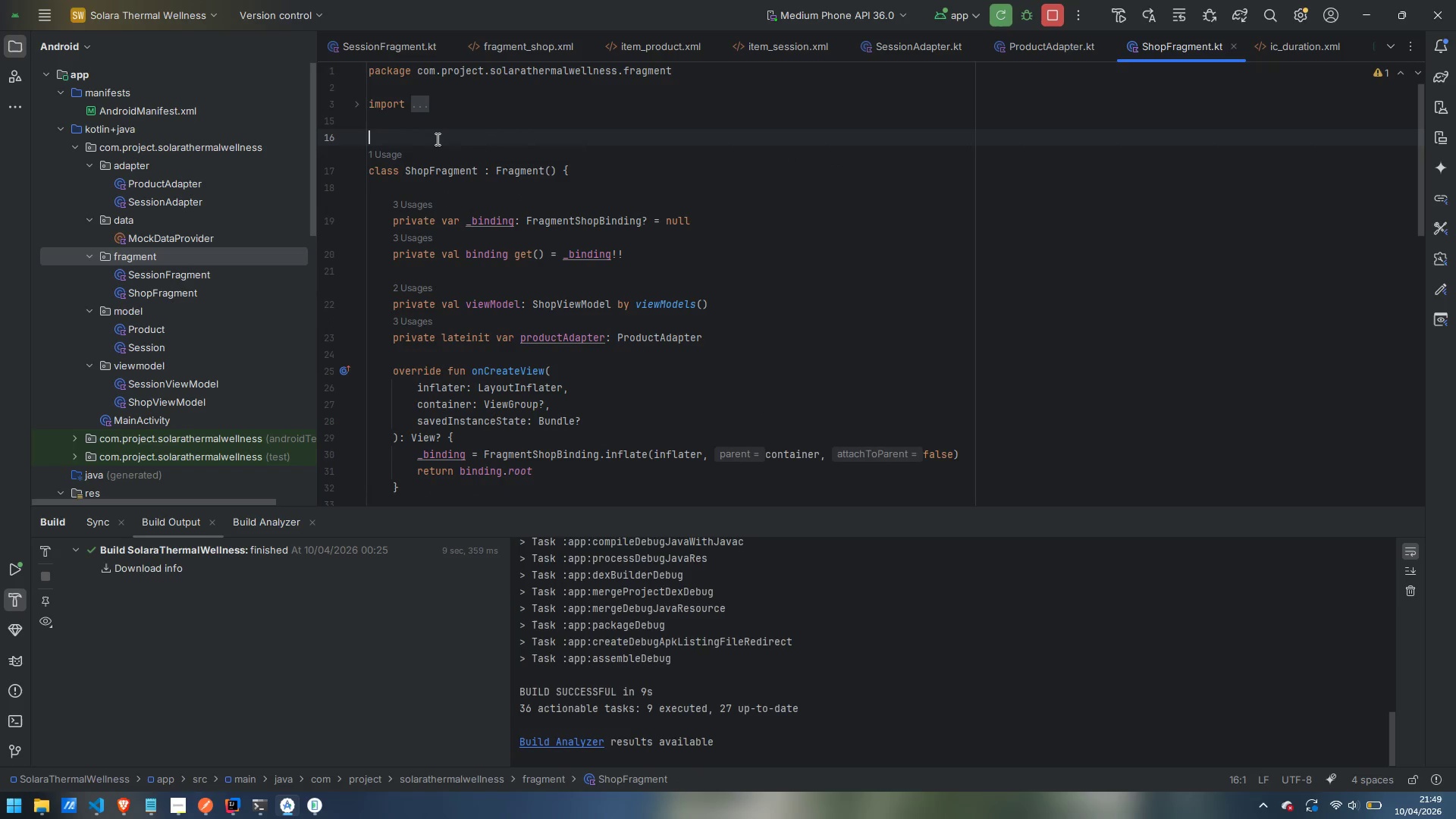 
type(/**)
 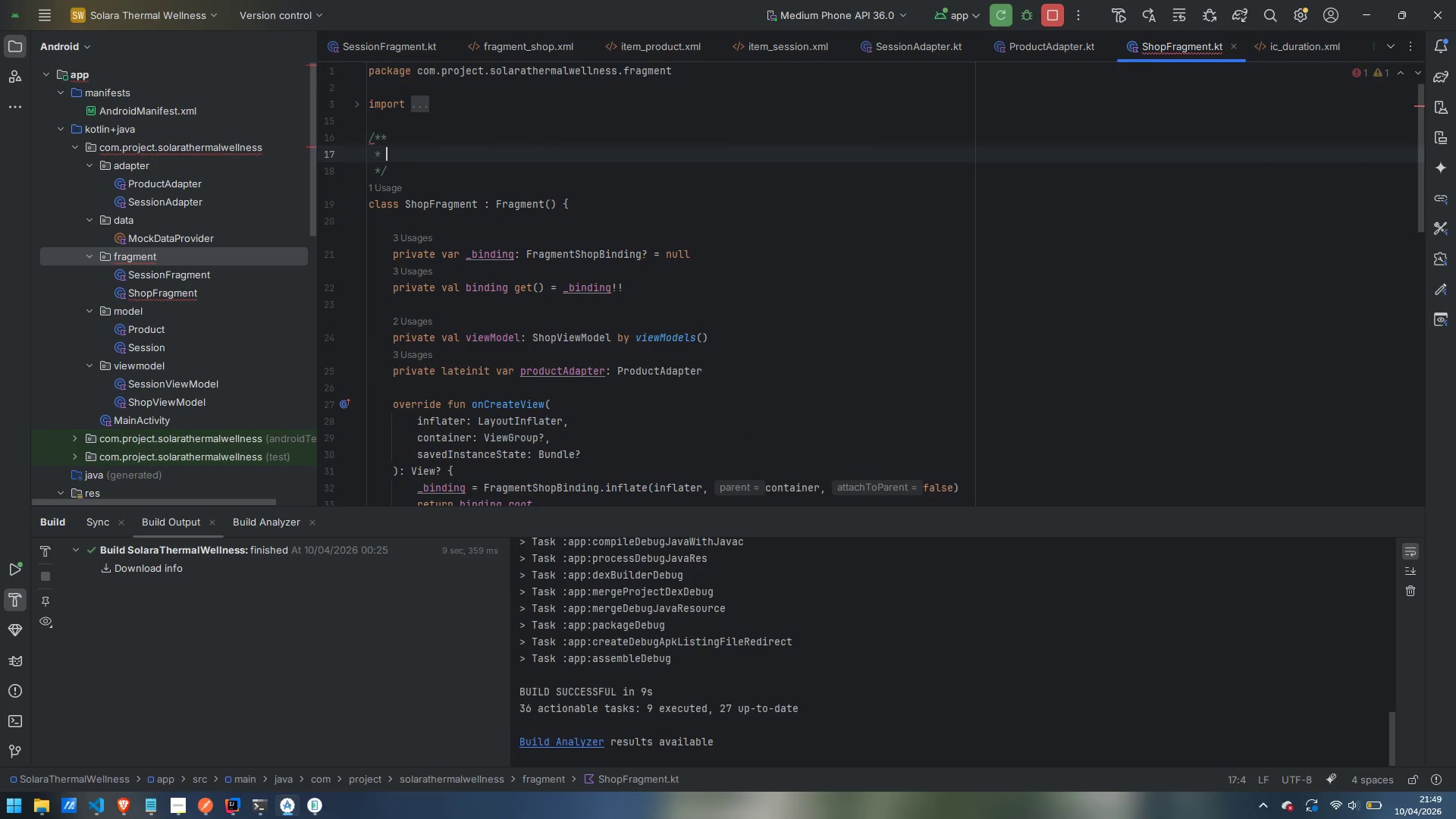 
 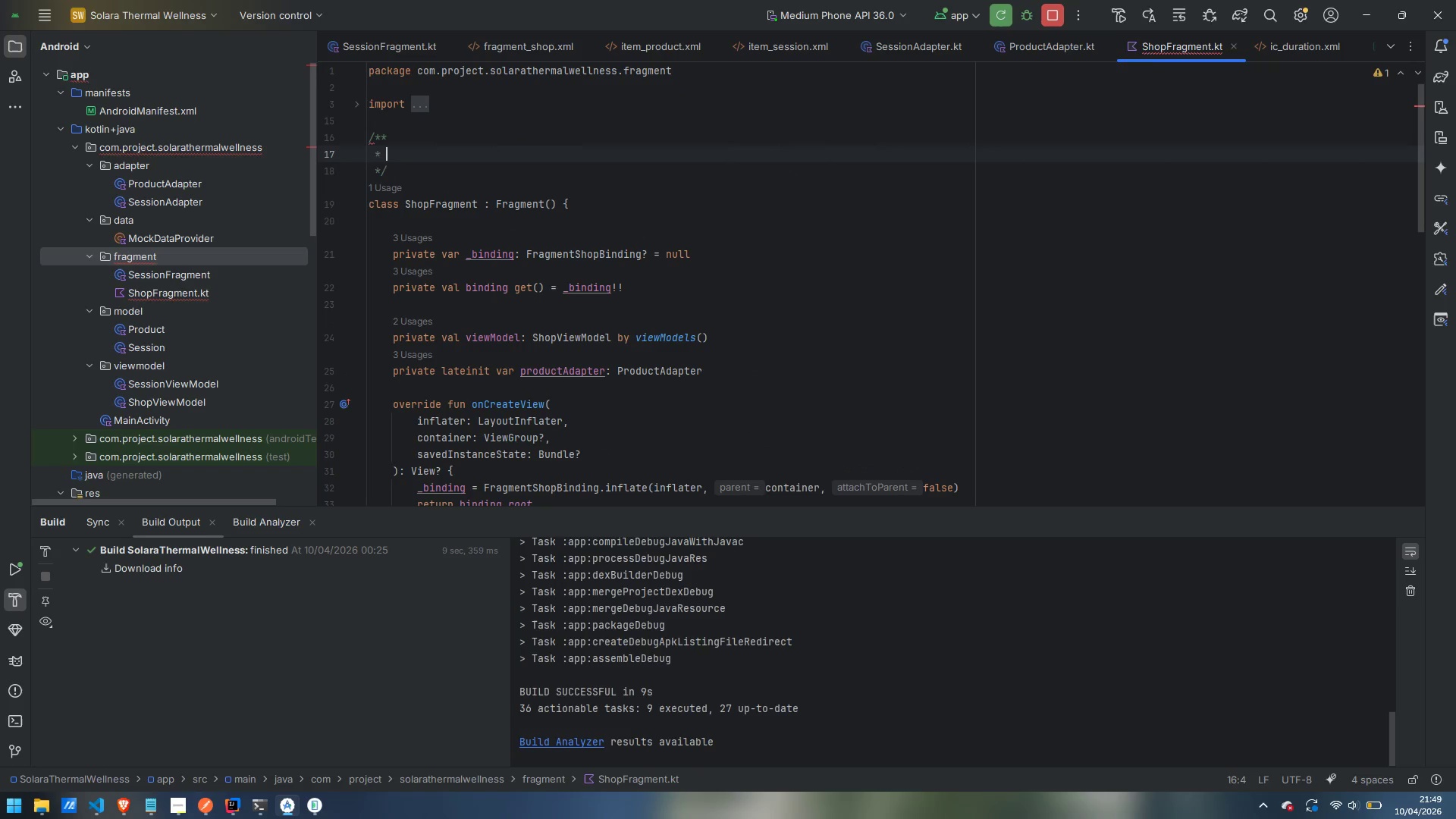 
key(Enter)
 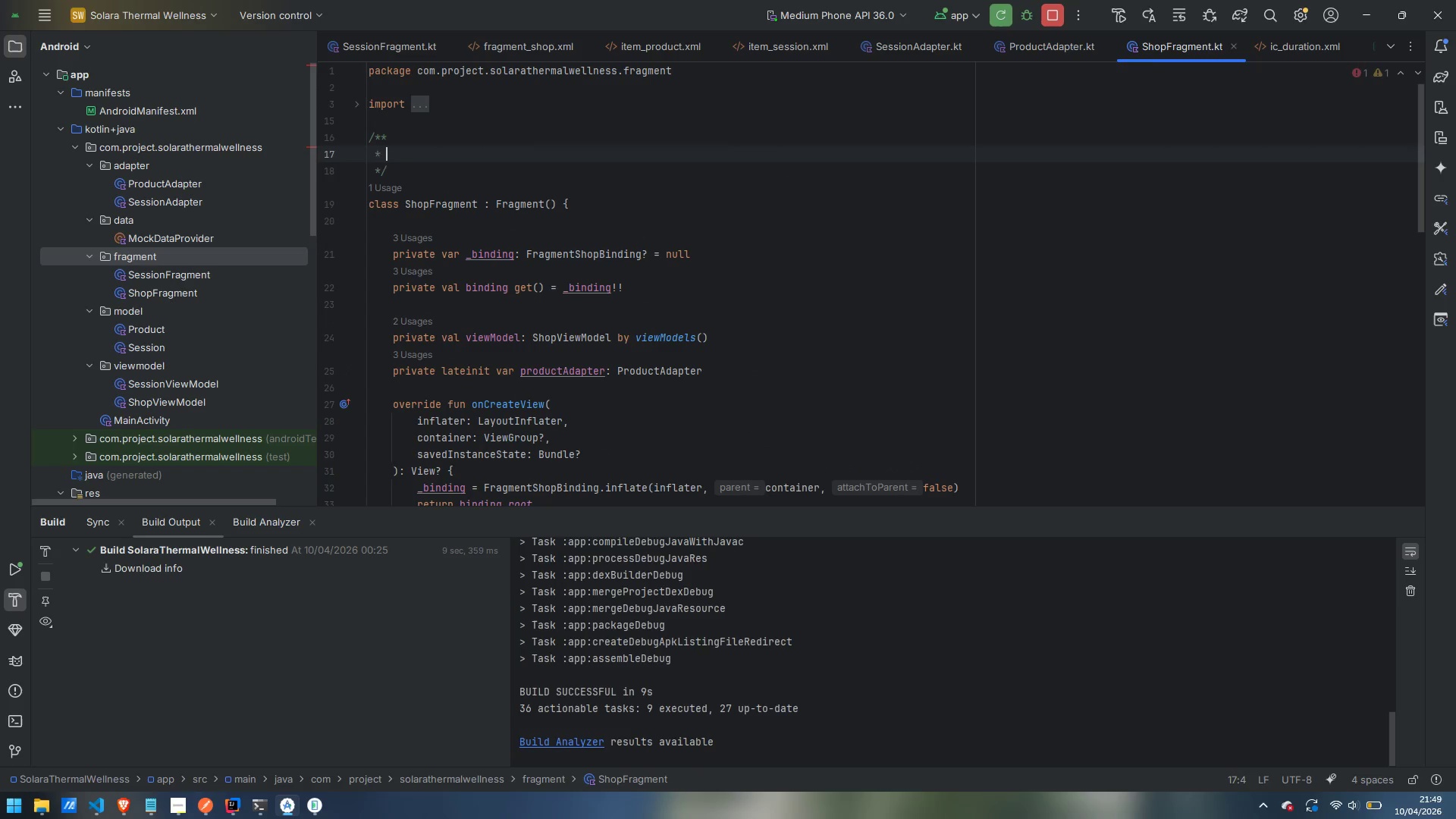 
type(Fram)
key(Backspace)
type(gment for the "Shop Gear" retail catalog tab.)
 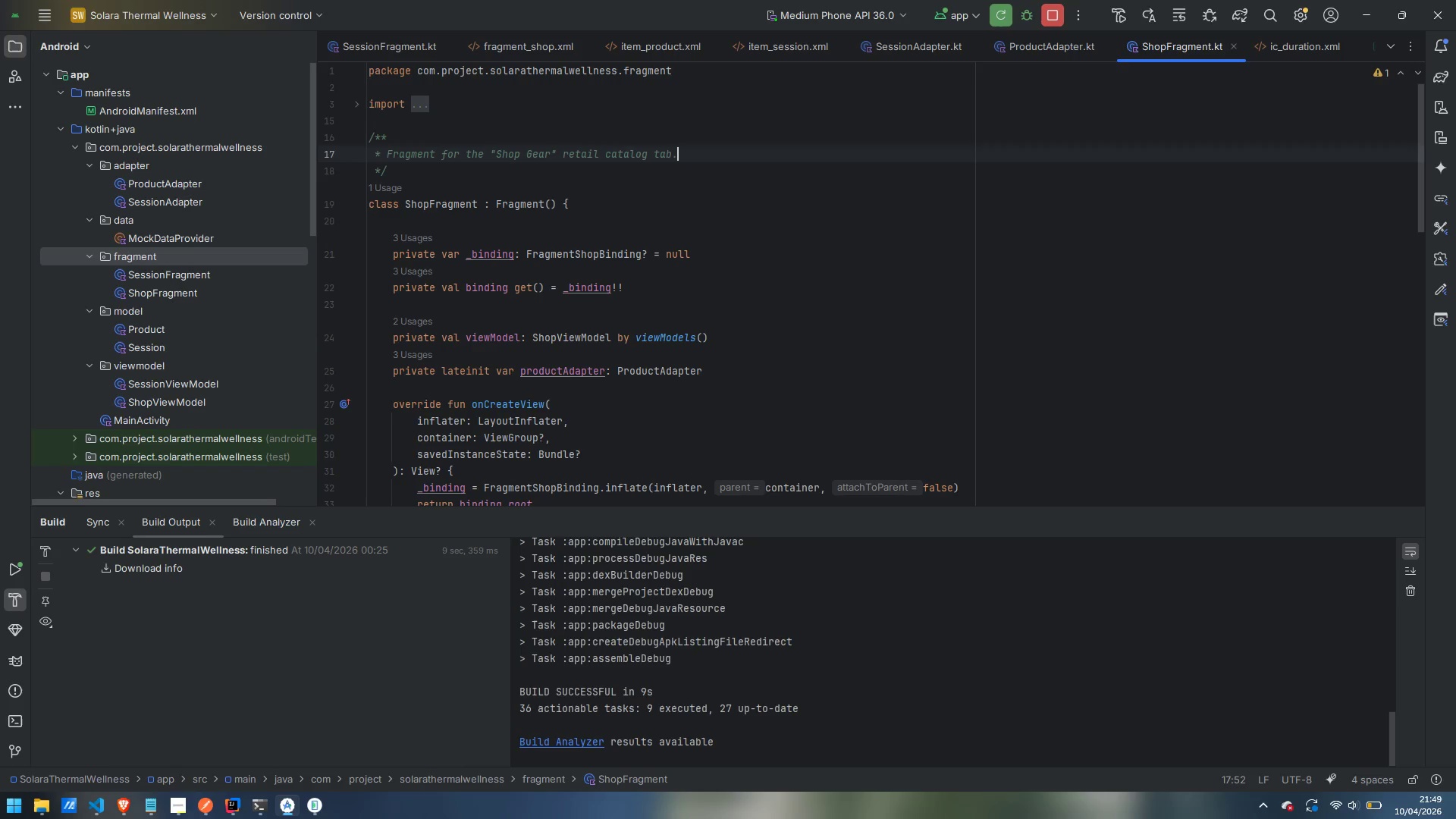 
key(Enter)
 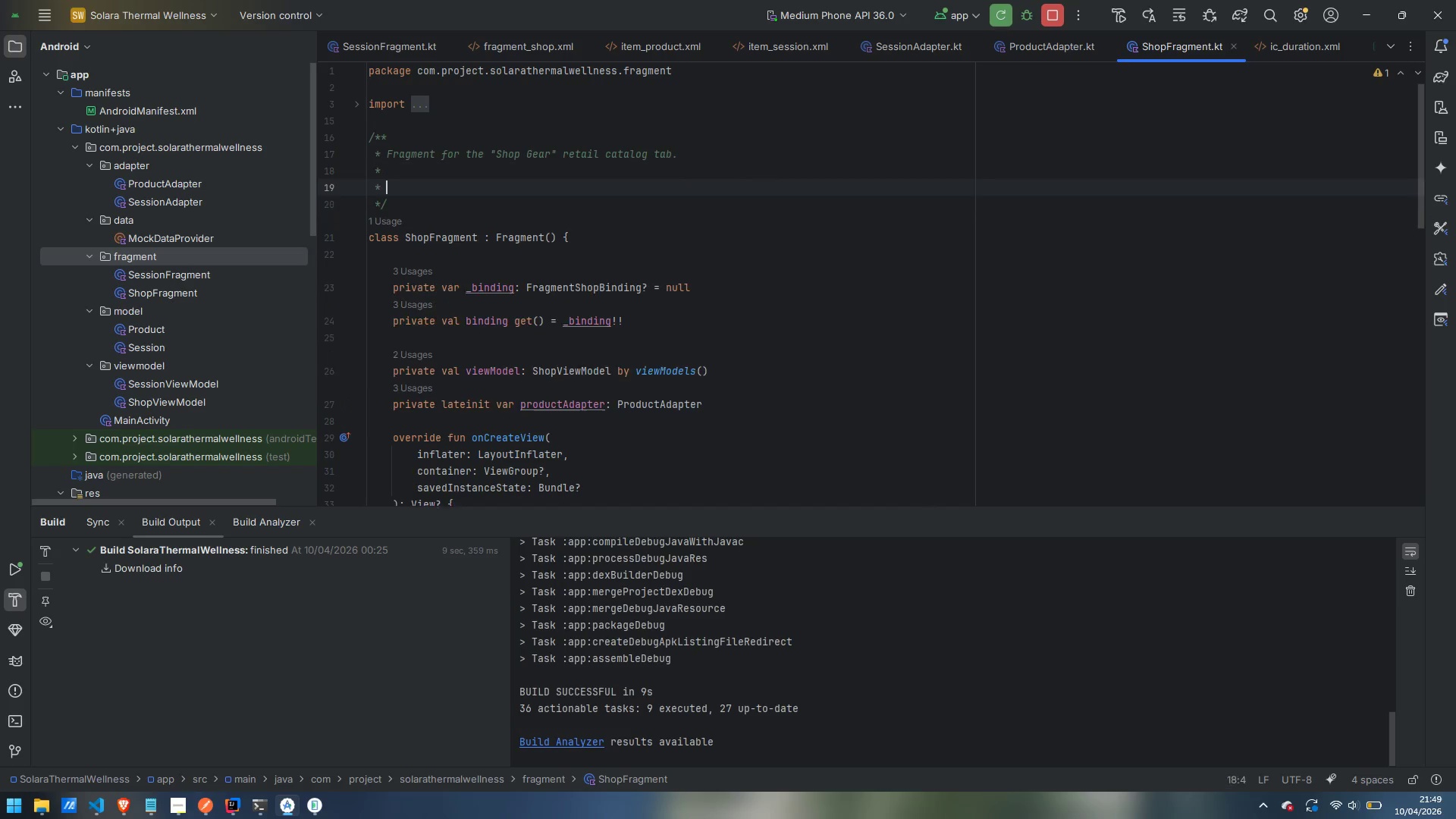 
key(Enter)
 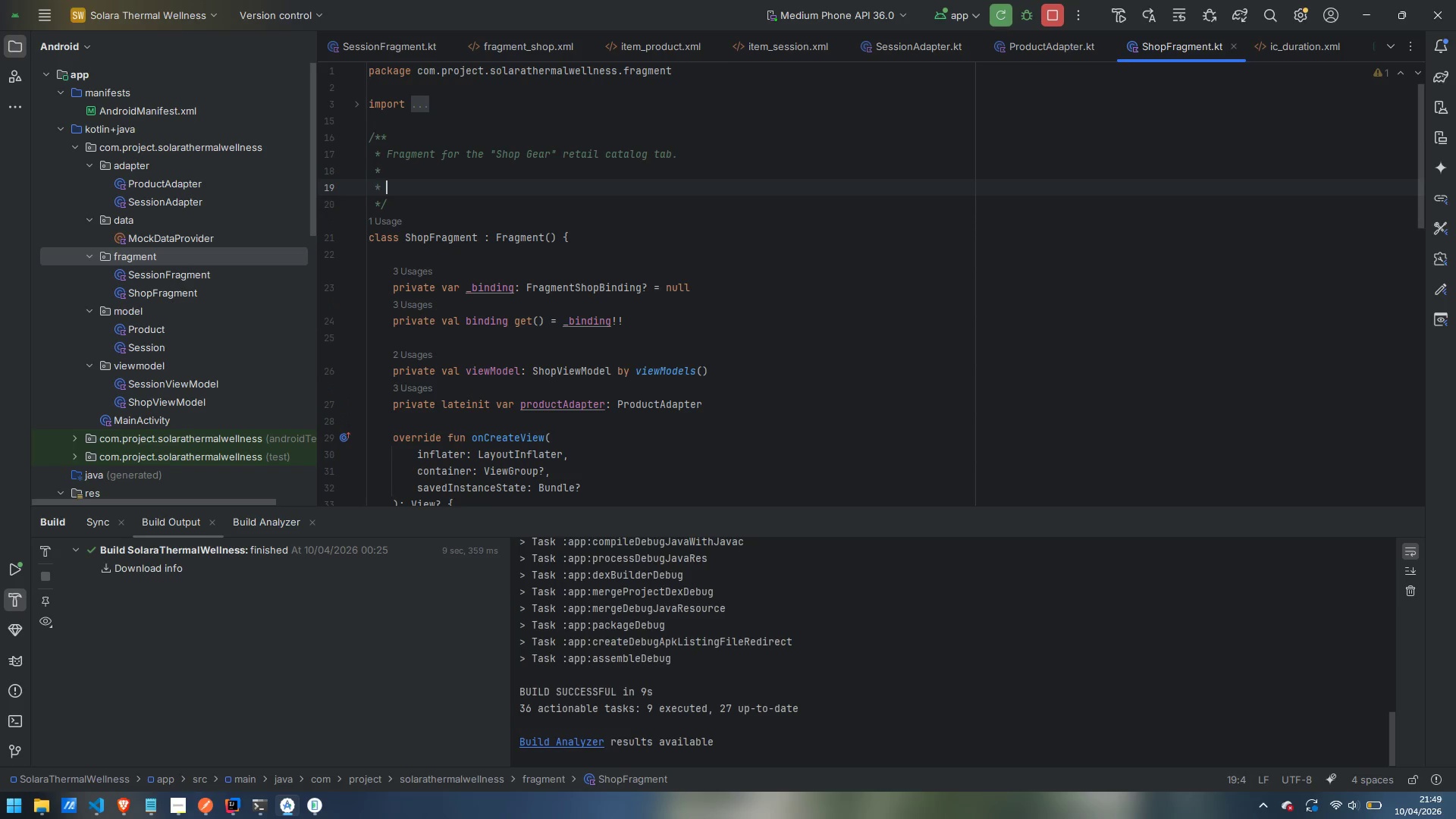 
type(Uses 2 )
key(Backspace)
key(Backspace)
type(a 2-coluim,)
key(Backspace)
key(Backspace)
key(Backspace)
key(Backspace)
type(umn [GridLa)
 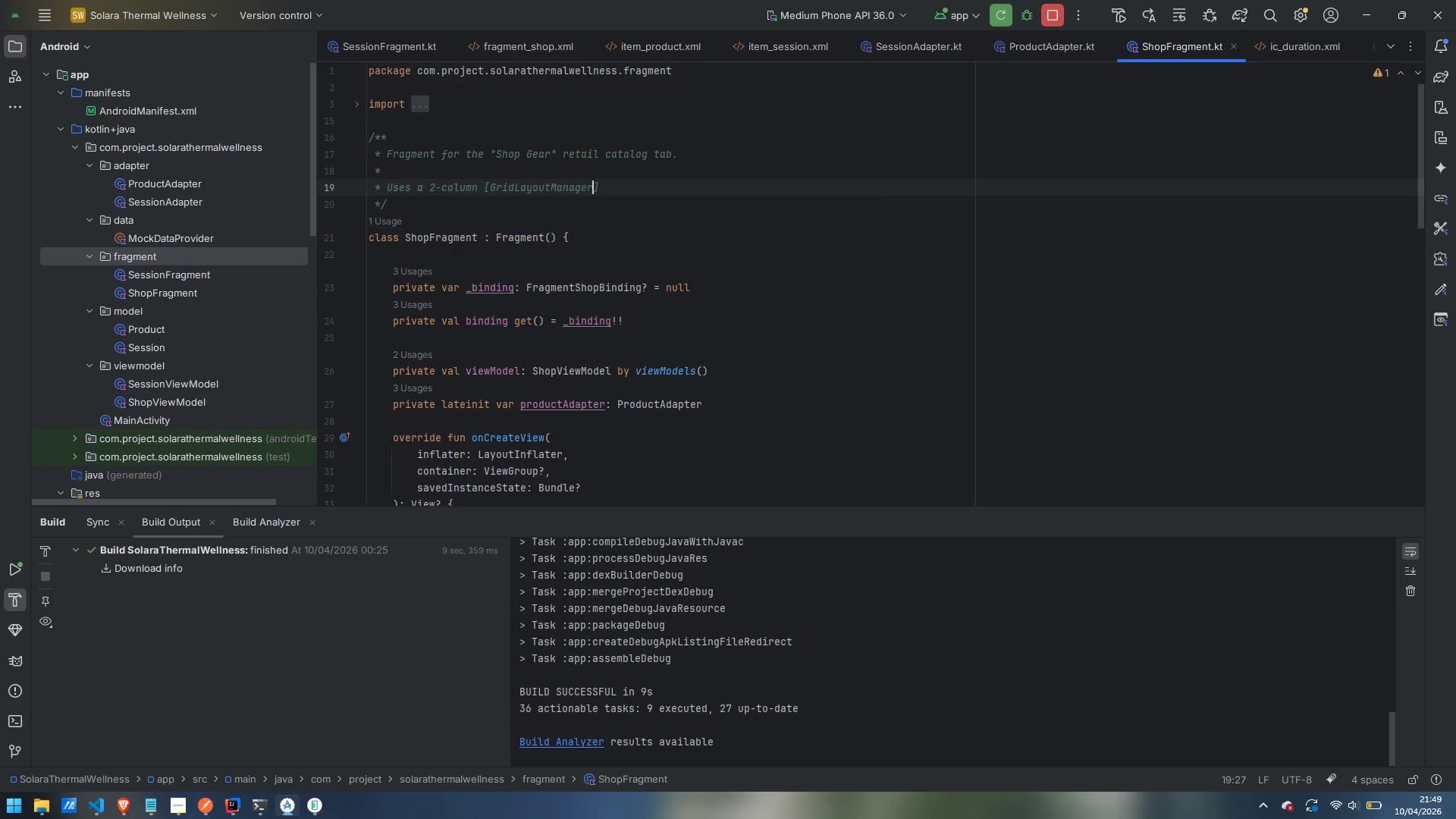 
key(Enter)
 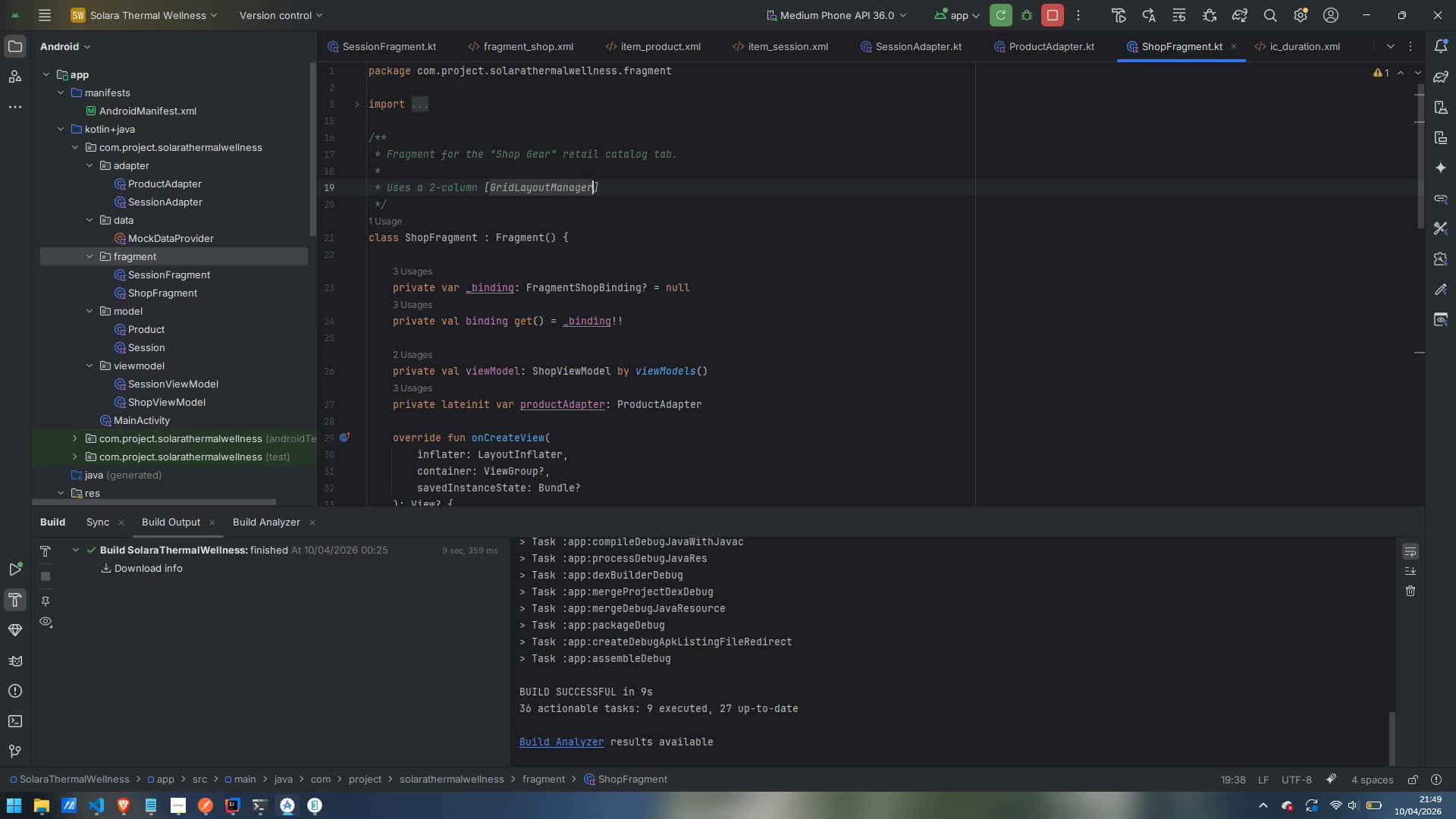 
key(ArrowRight)
 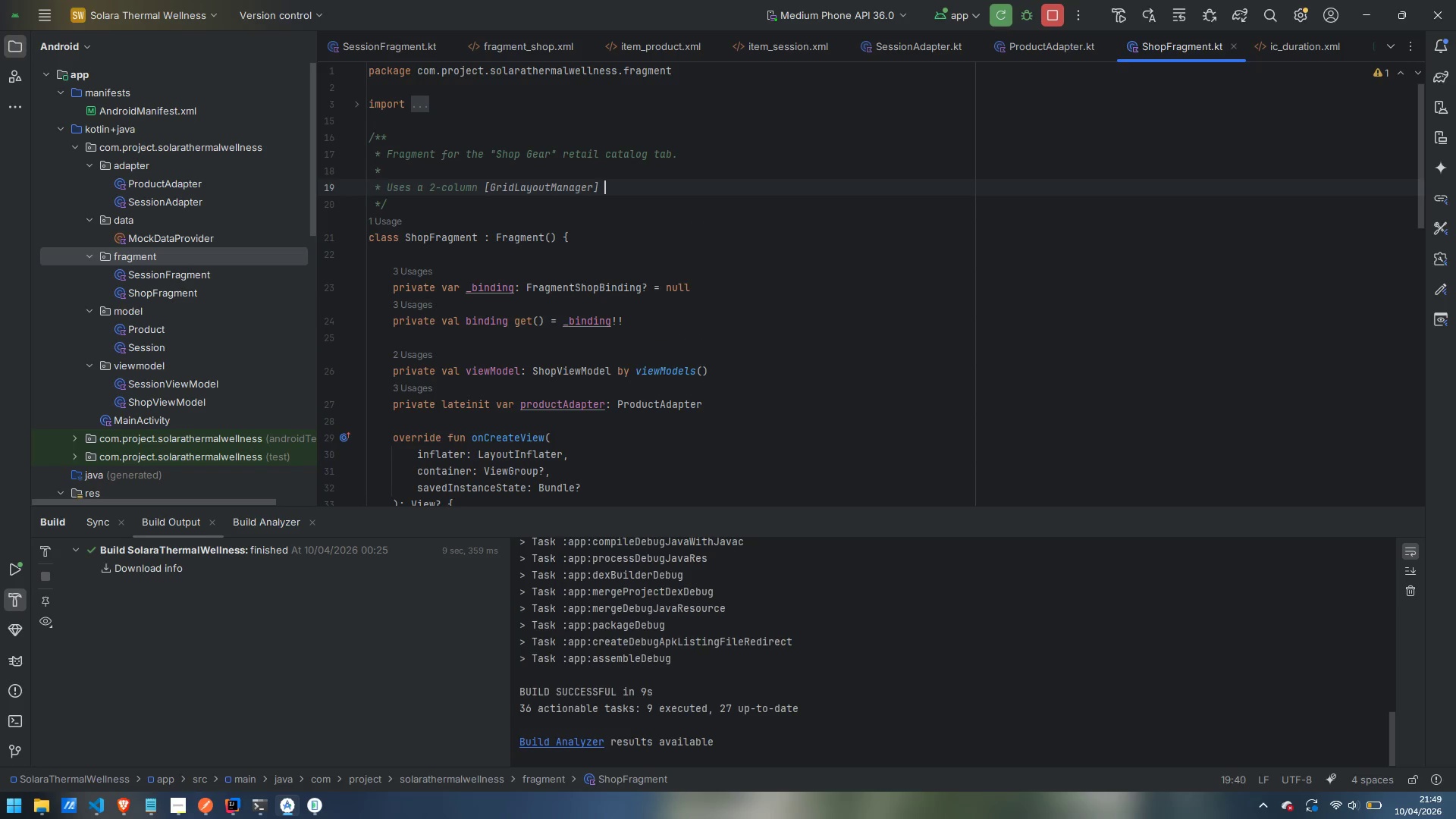 
type( to maximize product density while)
 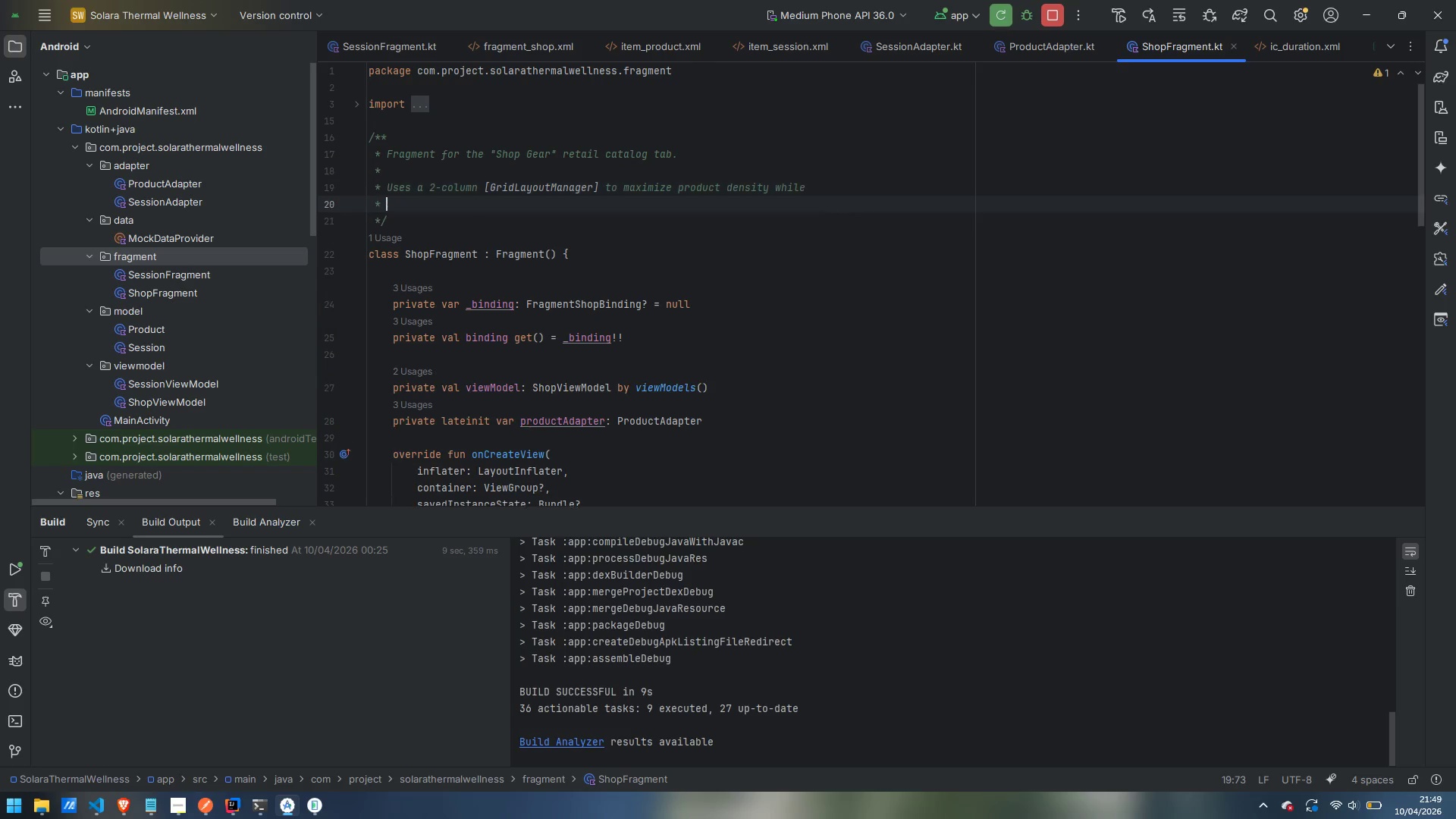 
key(Enter)
 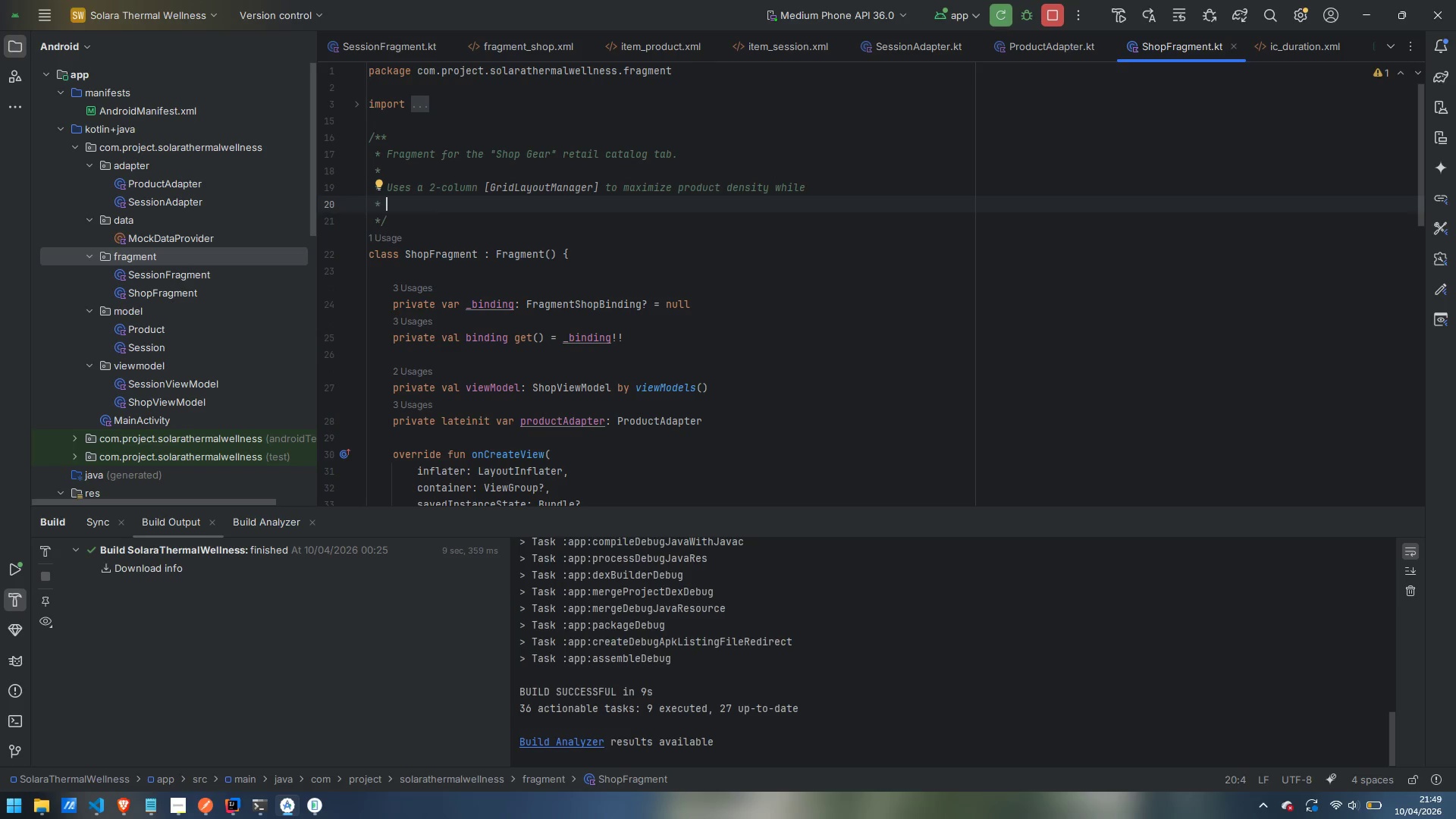 
type(keeping each card lrge)
 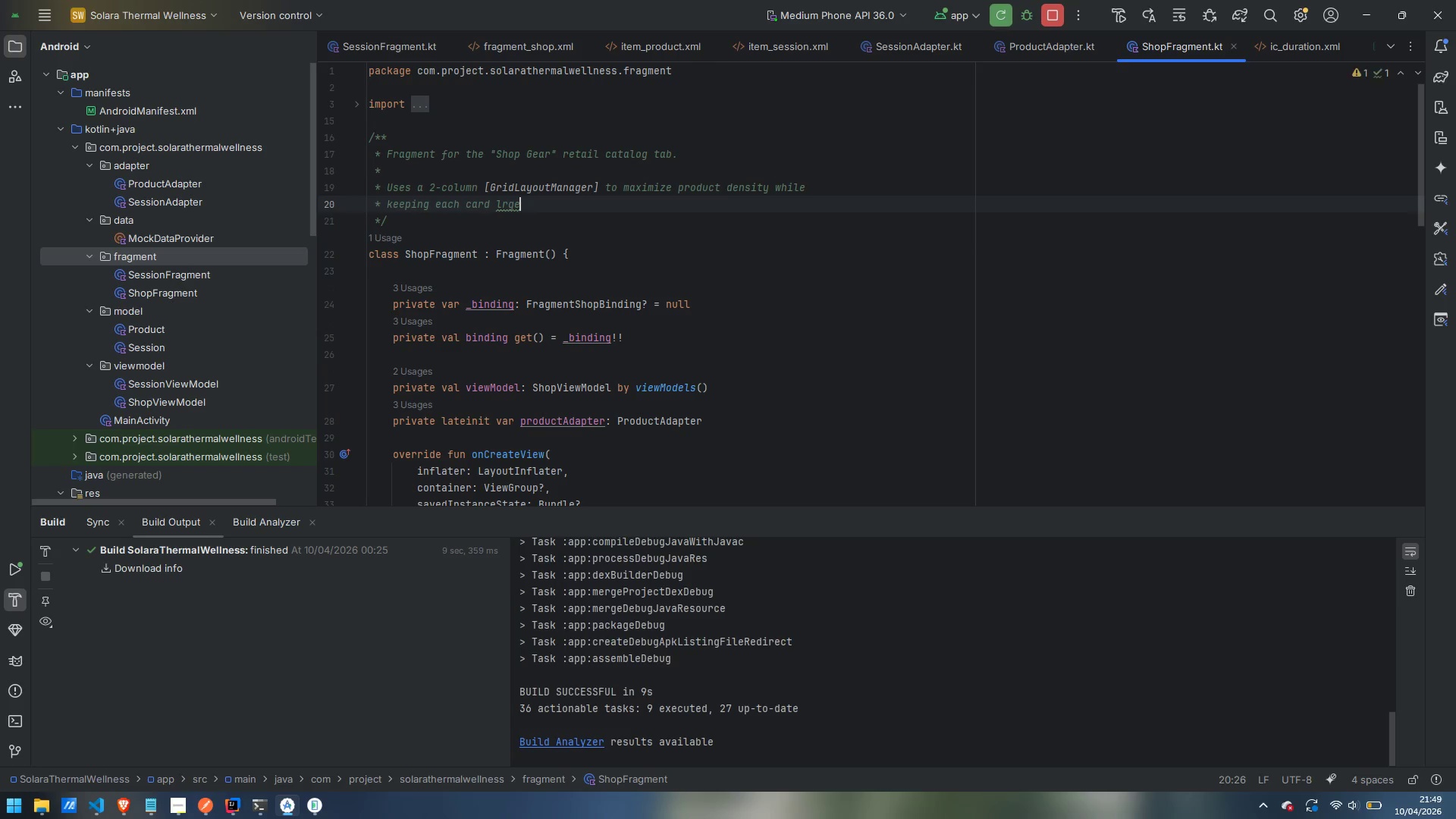 
key(Control+ArrowLeft)
 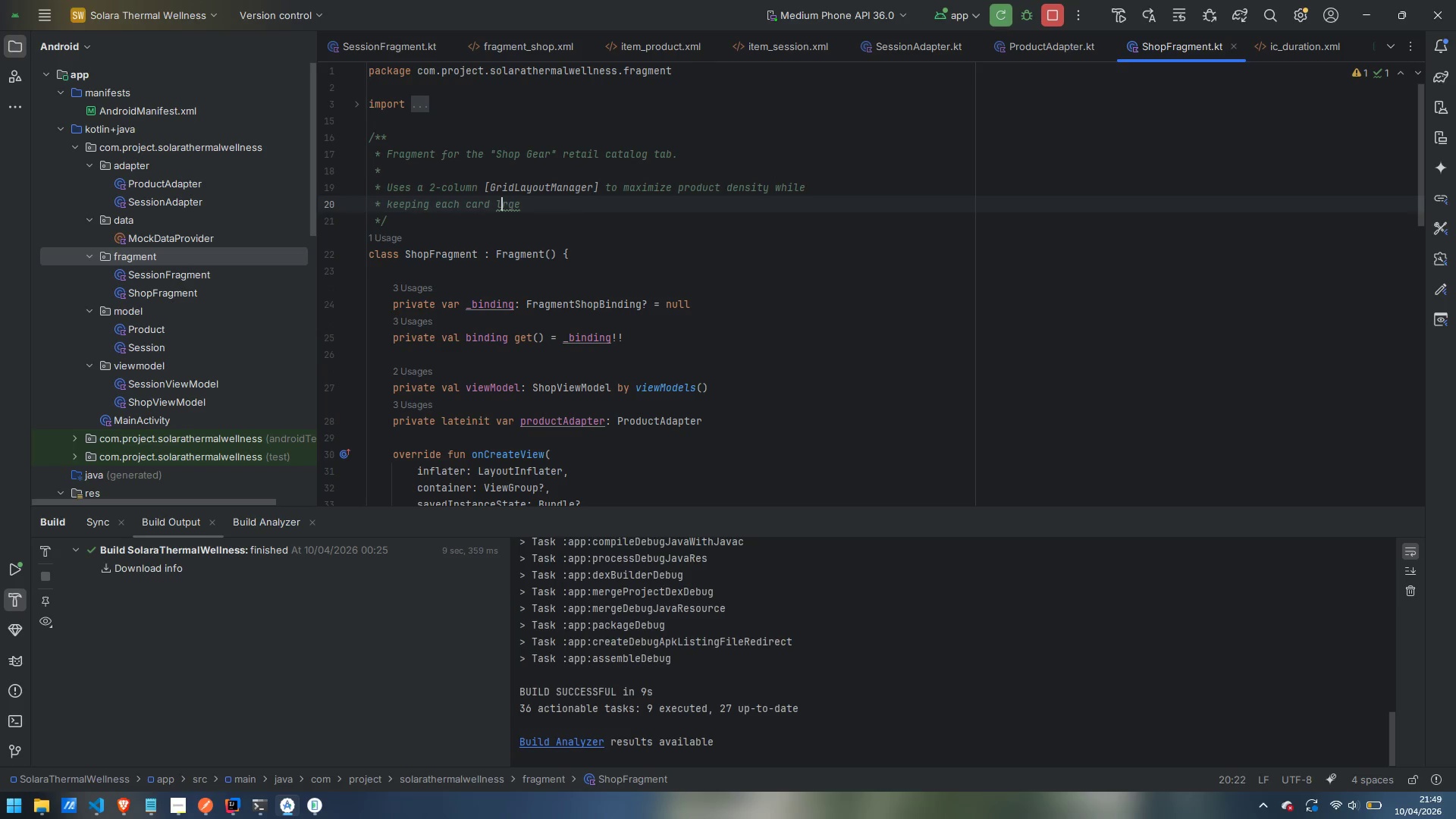 
key(ArrowRight)
 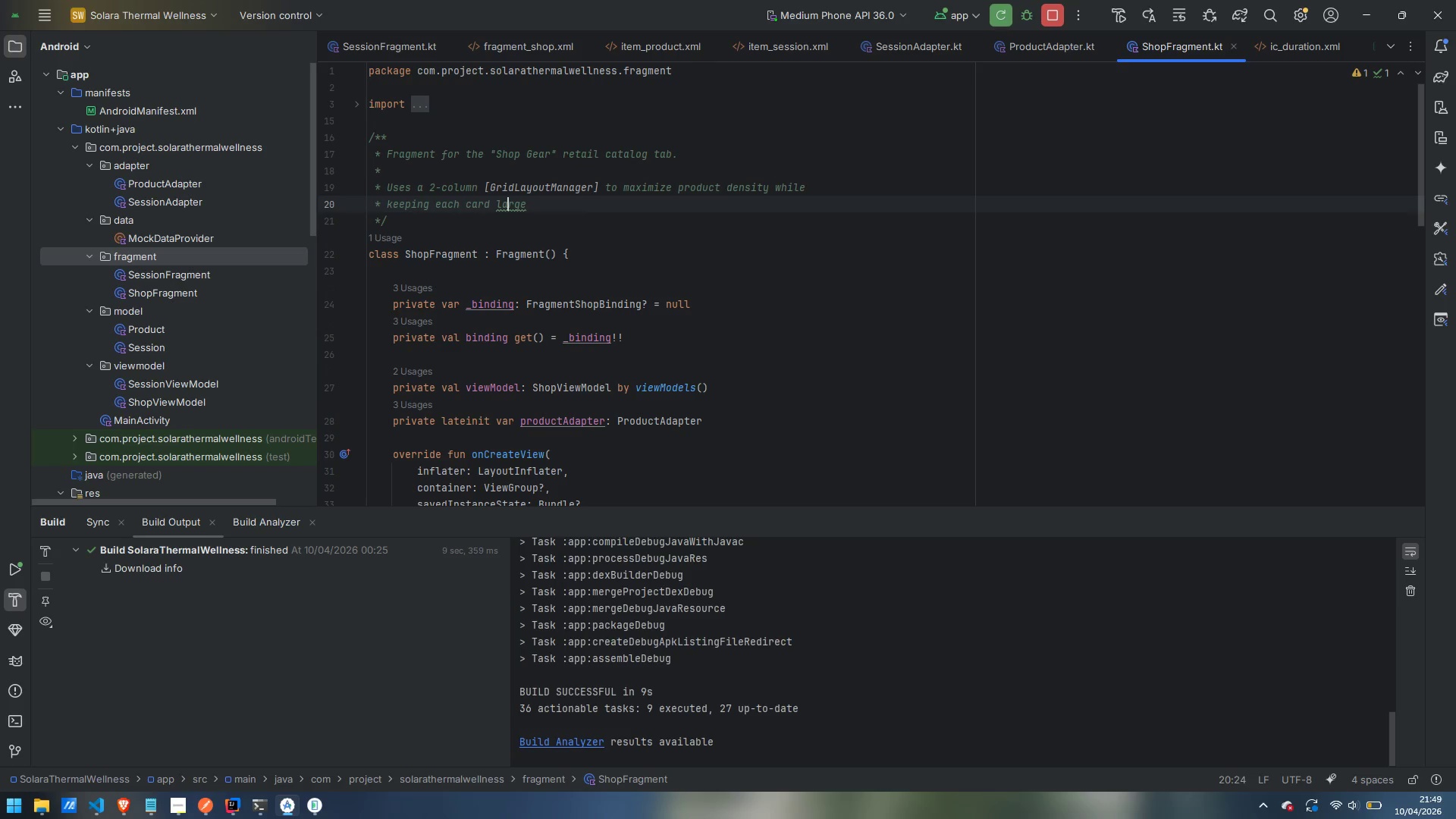 
key(A)
 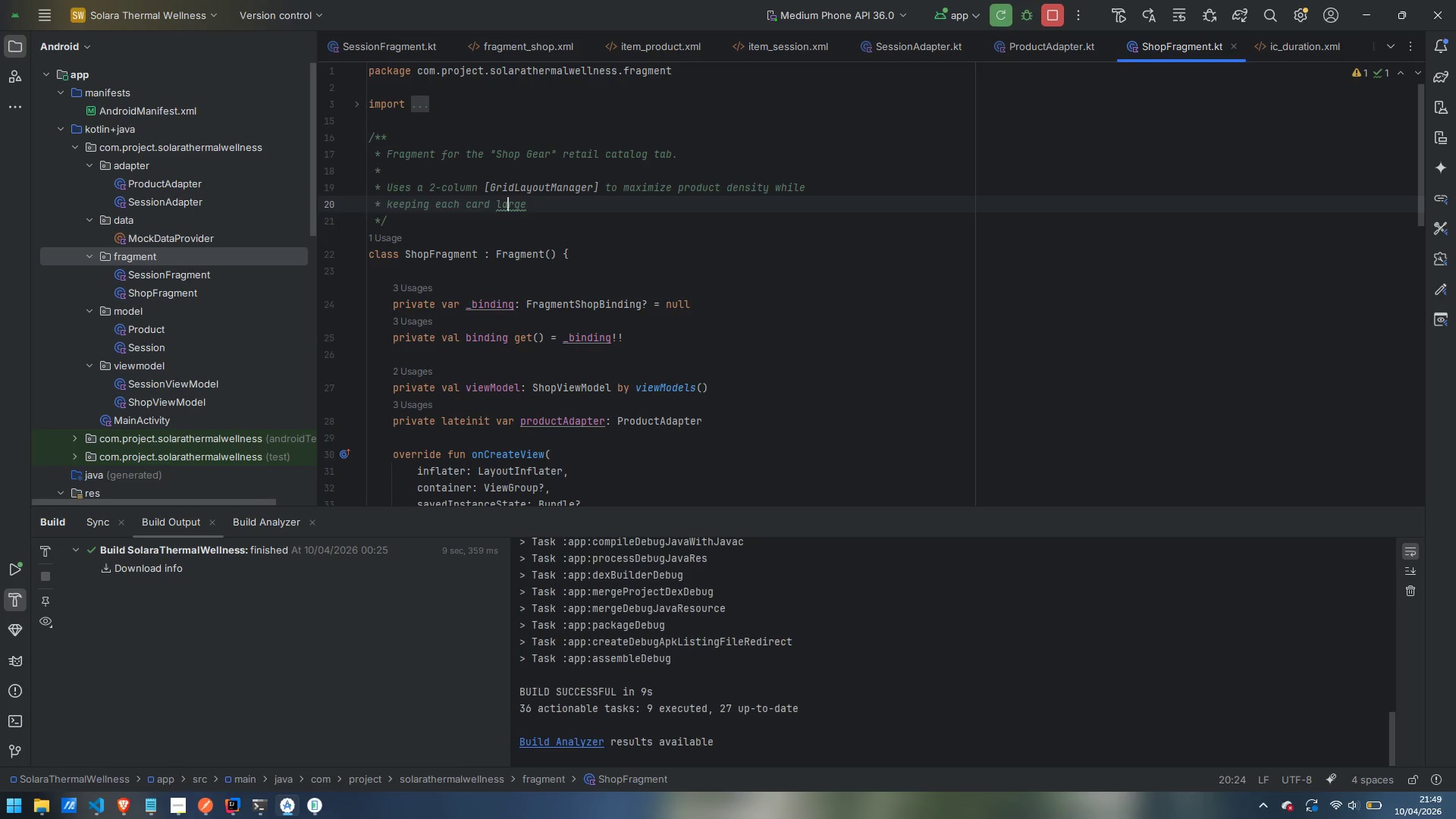 
key(Control+ControlLeft)
 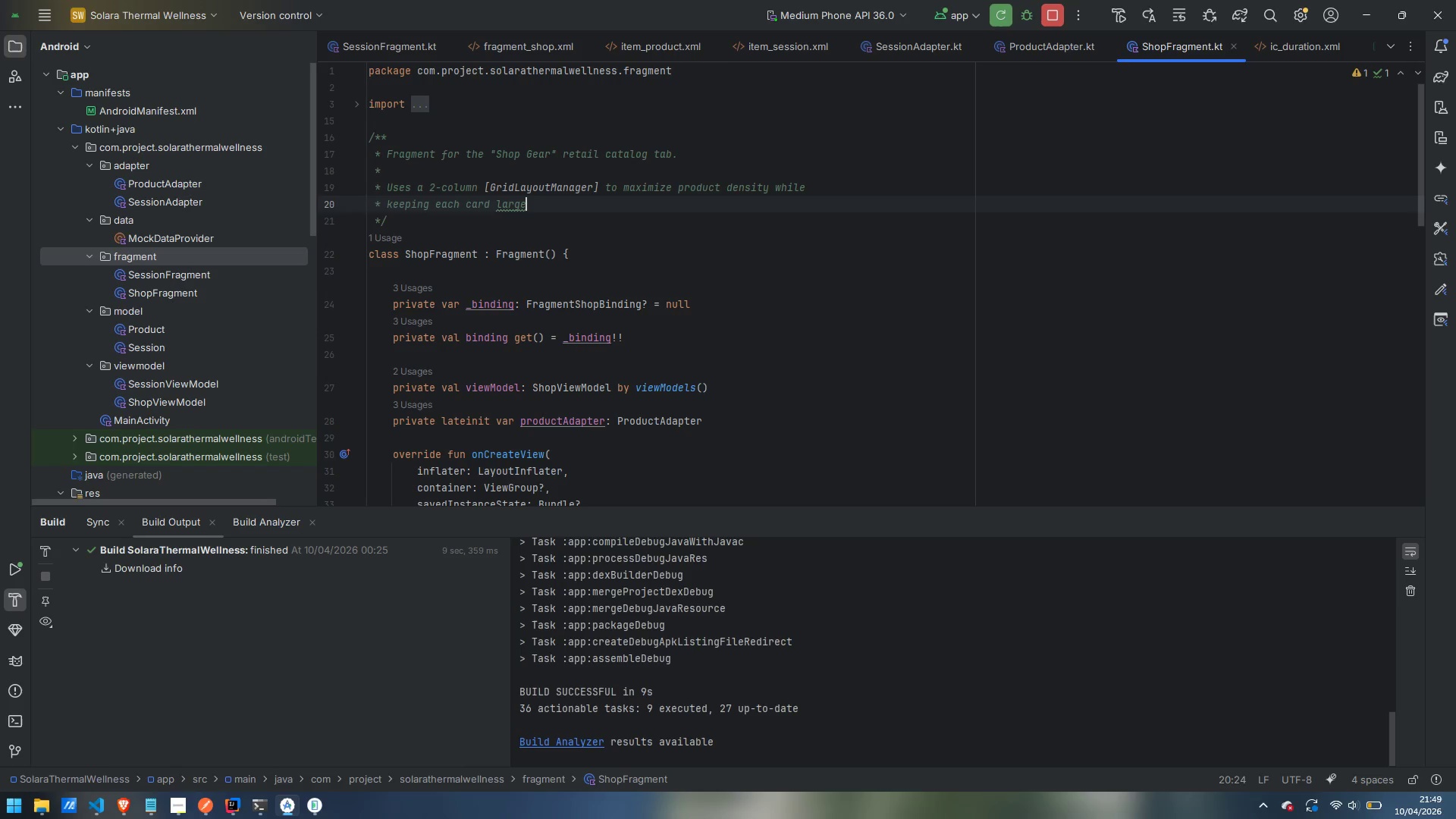 
key(Control+ArrowRight)
 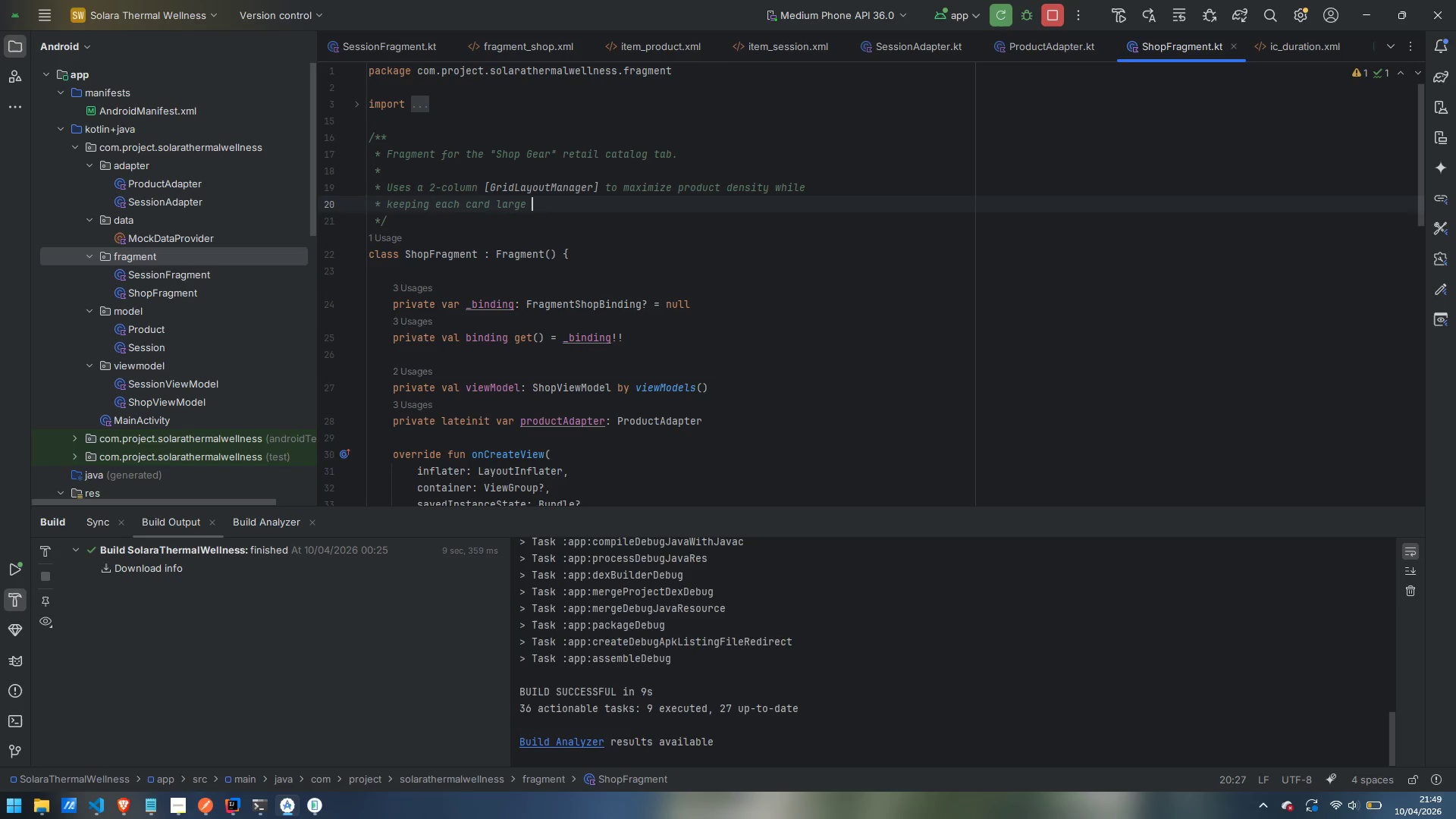 
type( enough for product images and key detail.)
 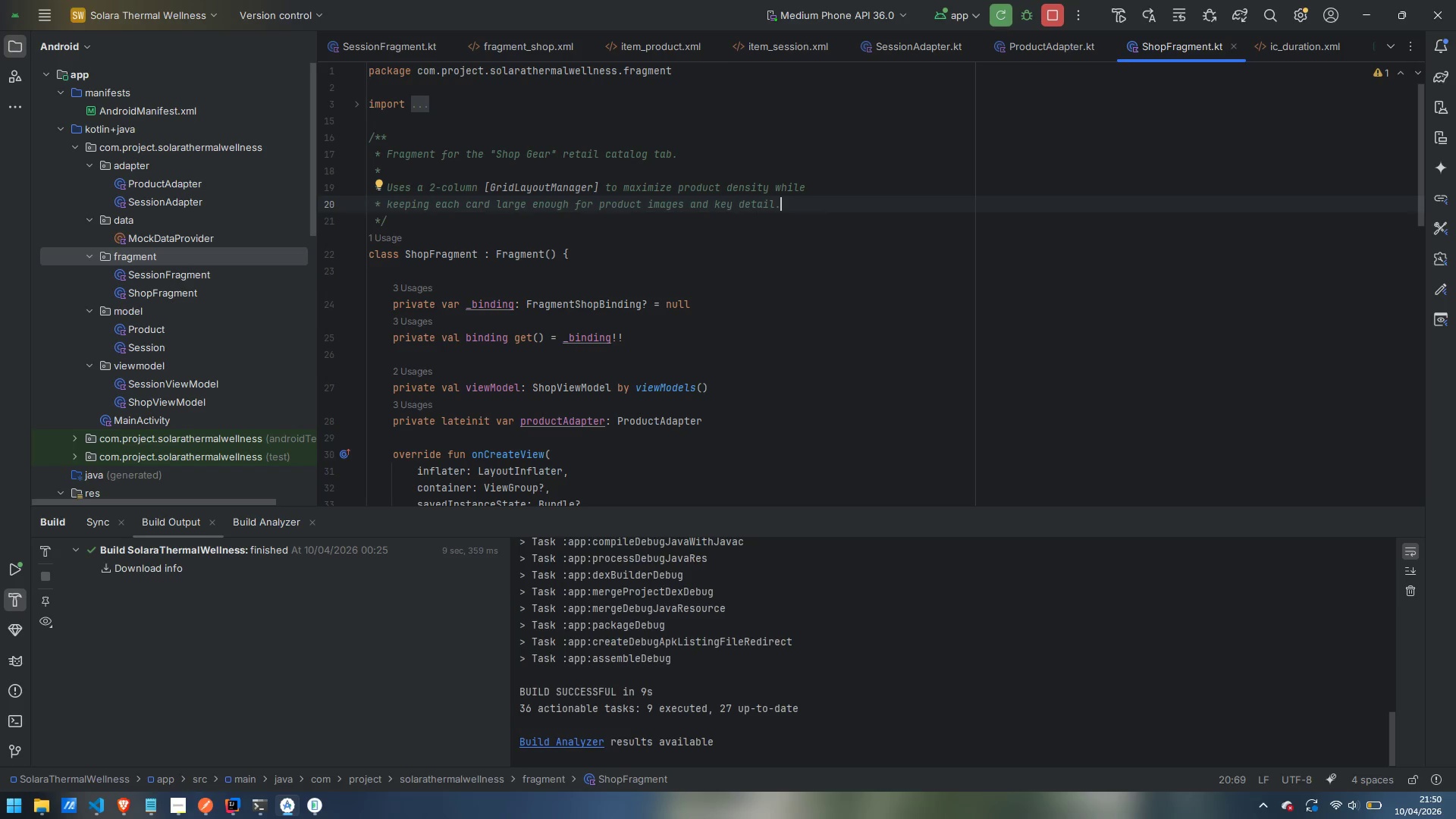 
key(ArrowLeft)
 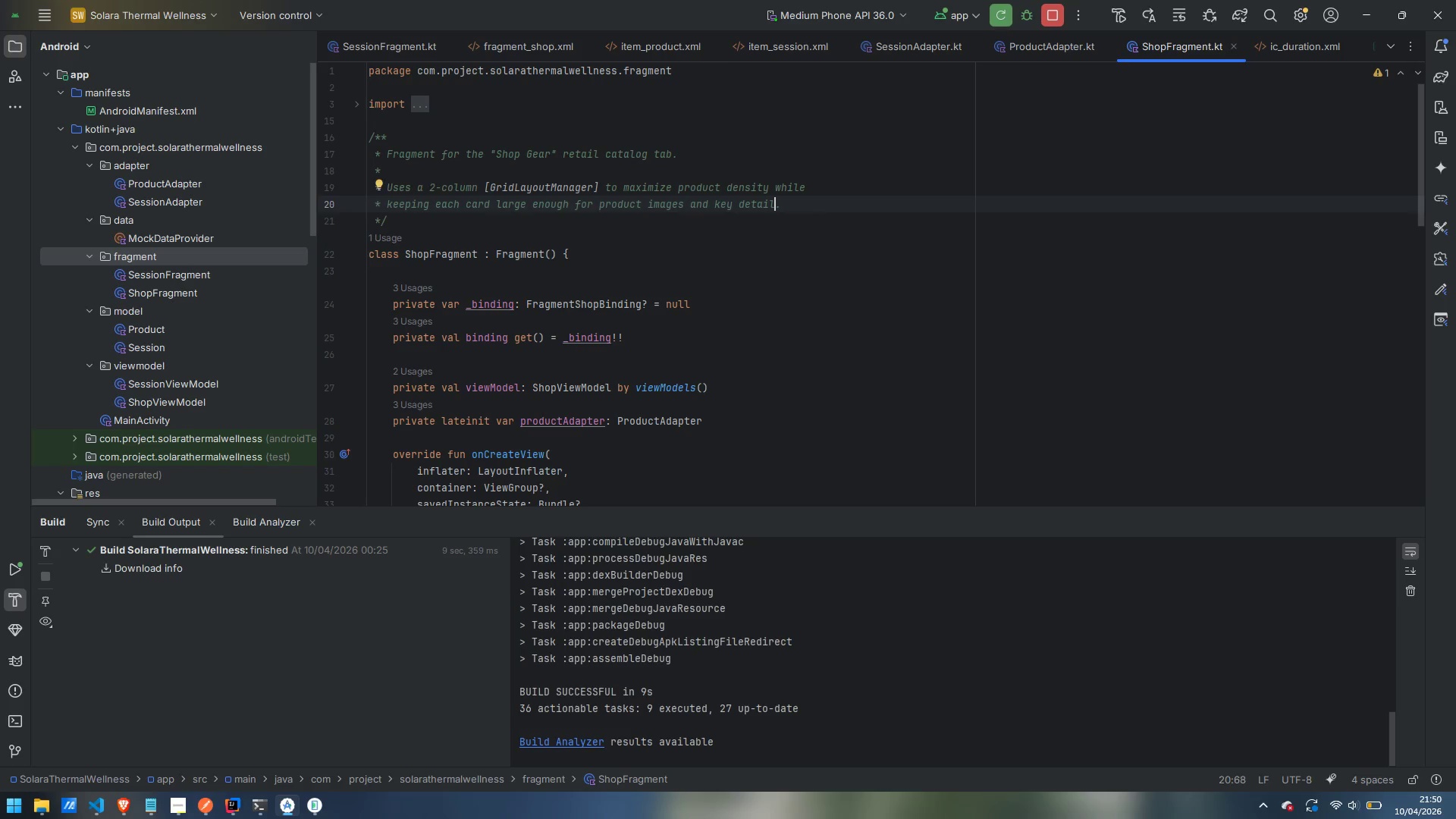 
key(S)
 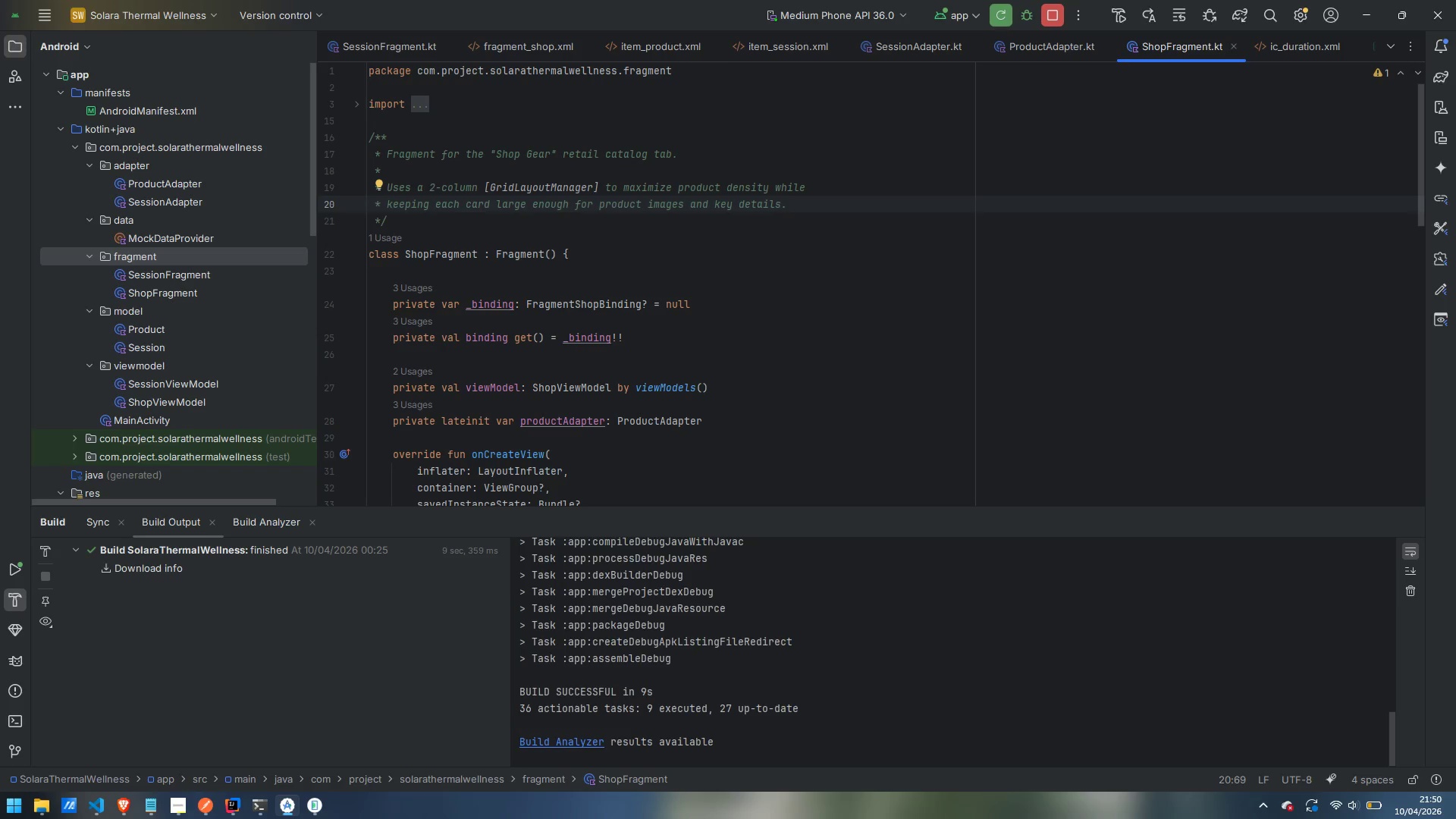 
wait(15.72)
 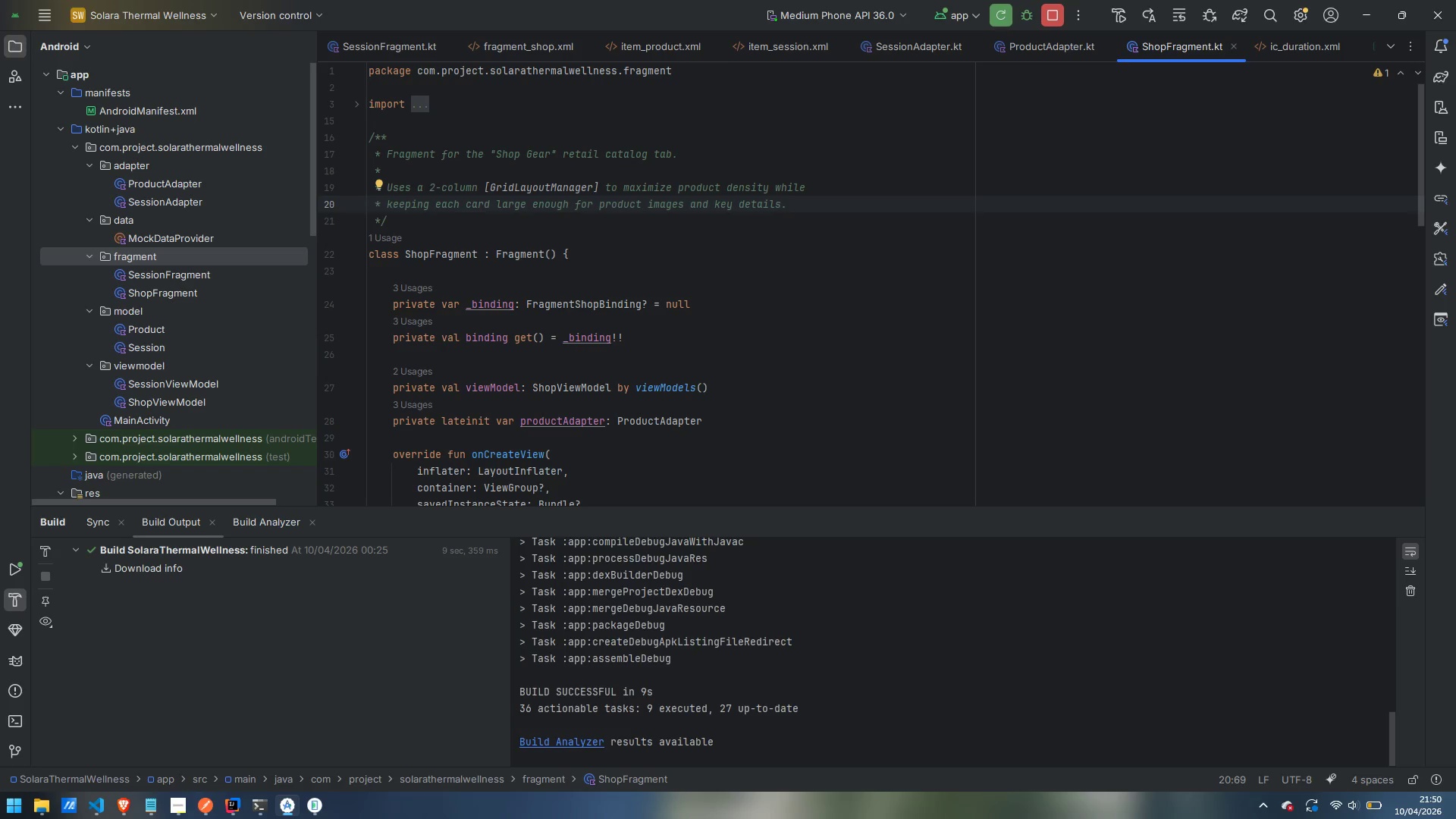 
double_click([157, 417])
 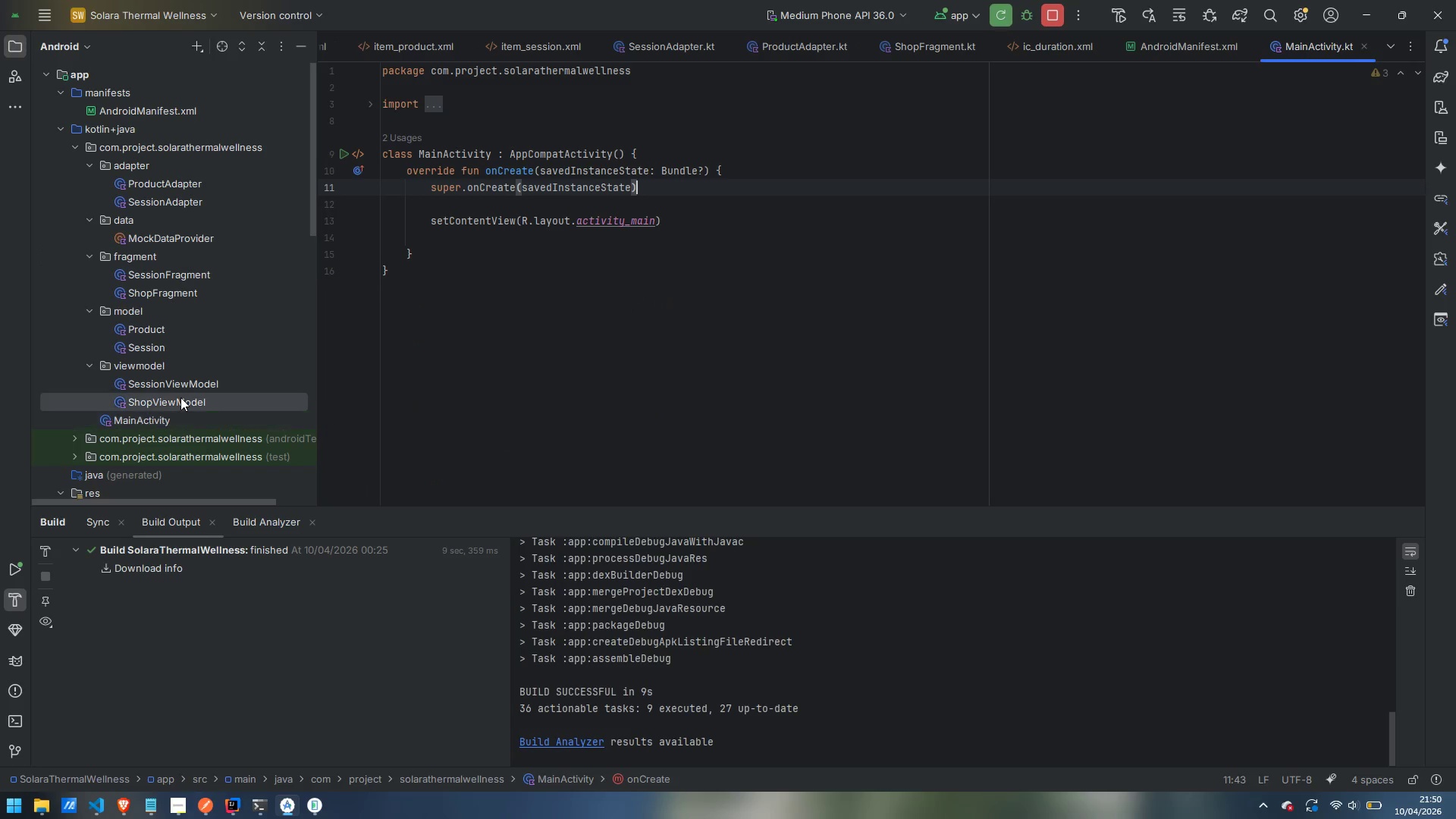 
double_click([180, 397])
 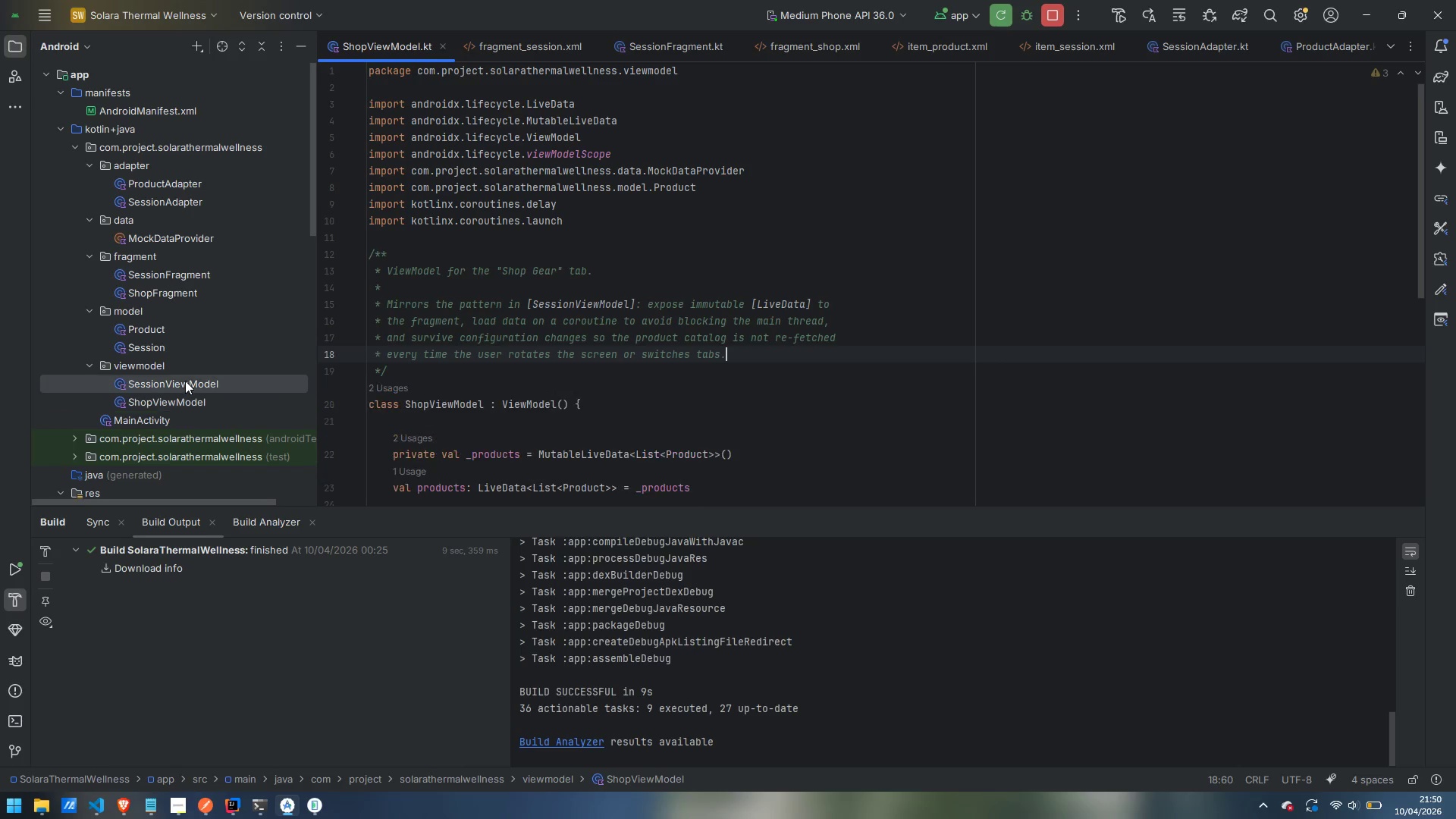 
double_click([185, 381])
 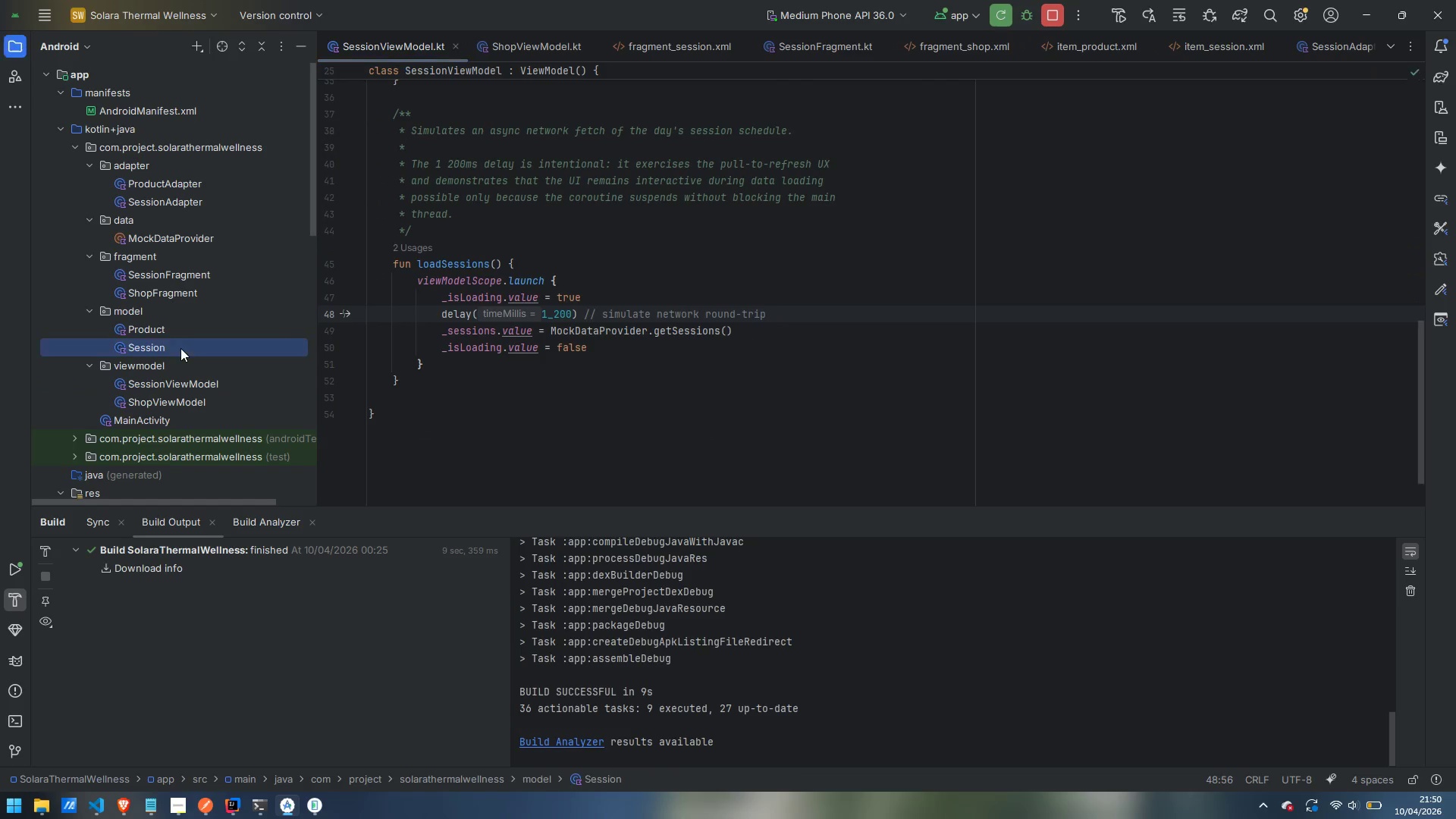 
double_click([180, 348])
 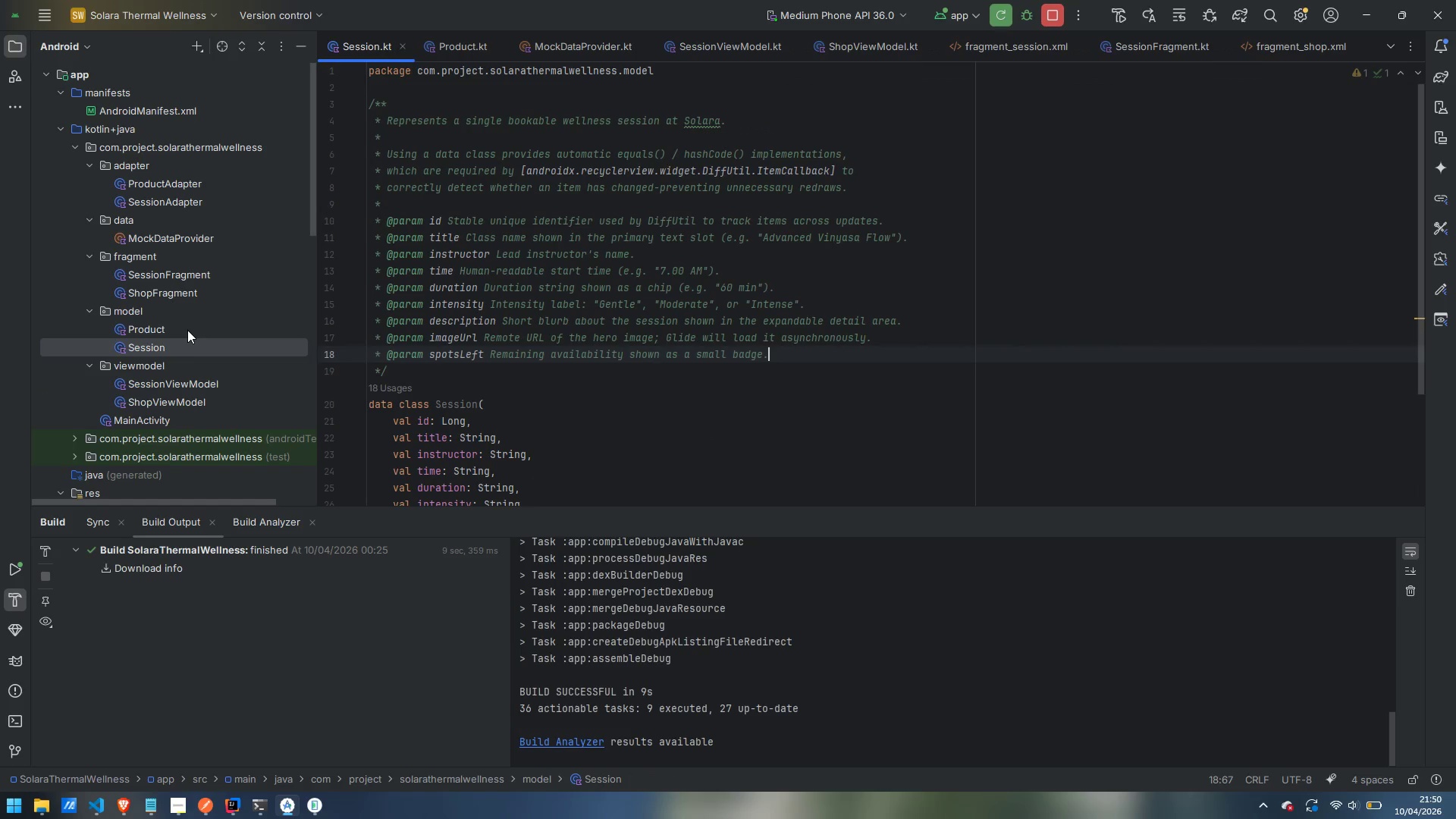 
double_click([187, 330])
 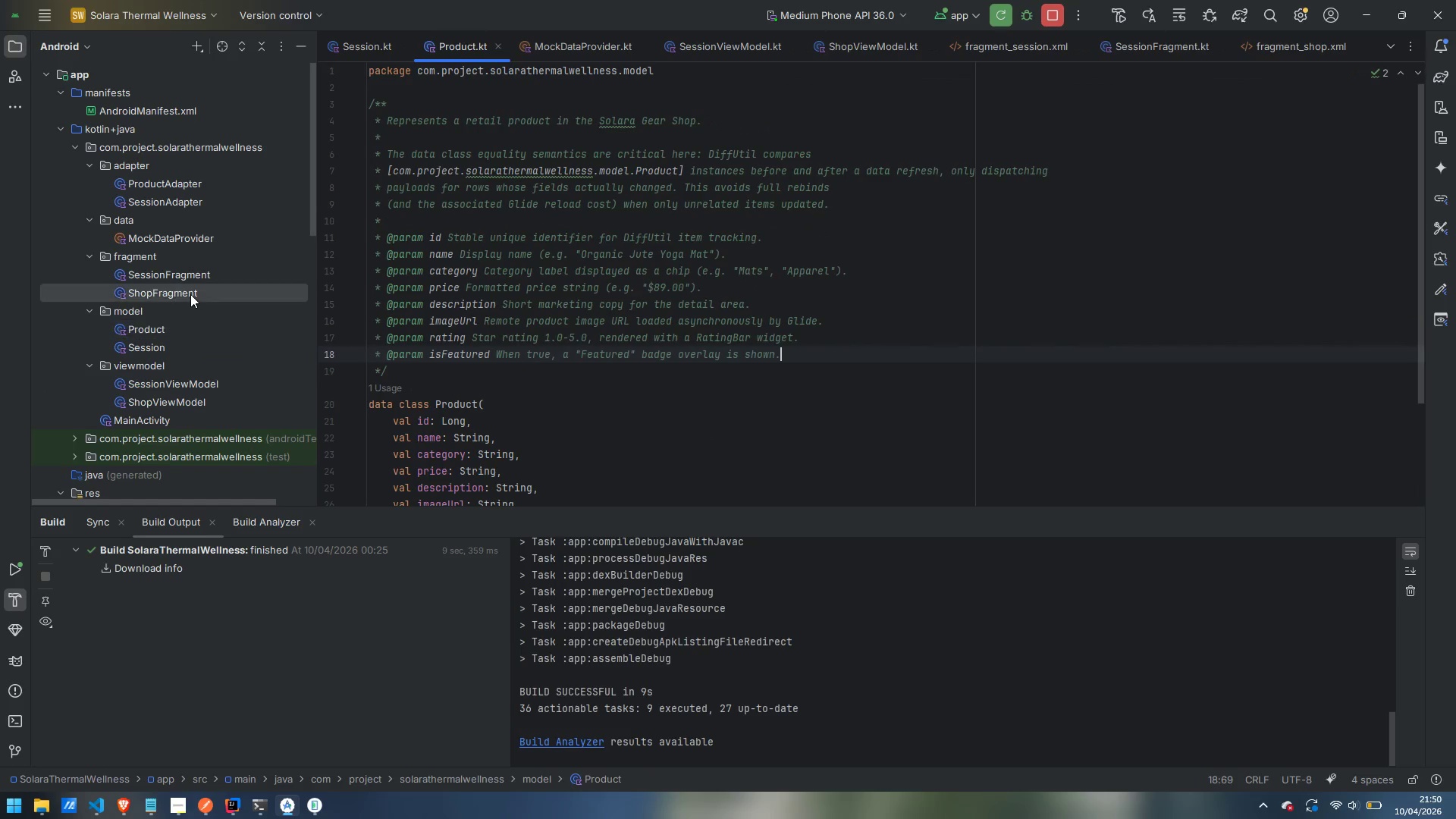 
double_click([190, 294])
 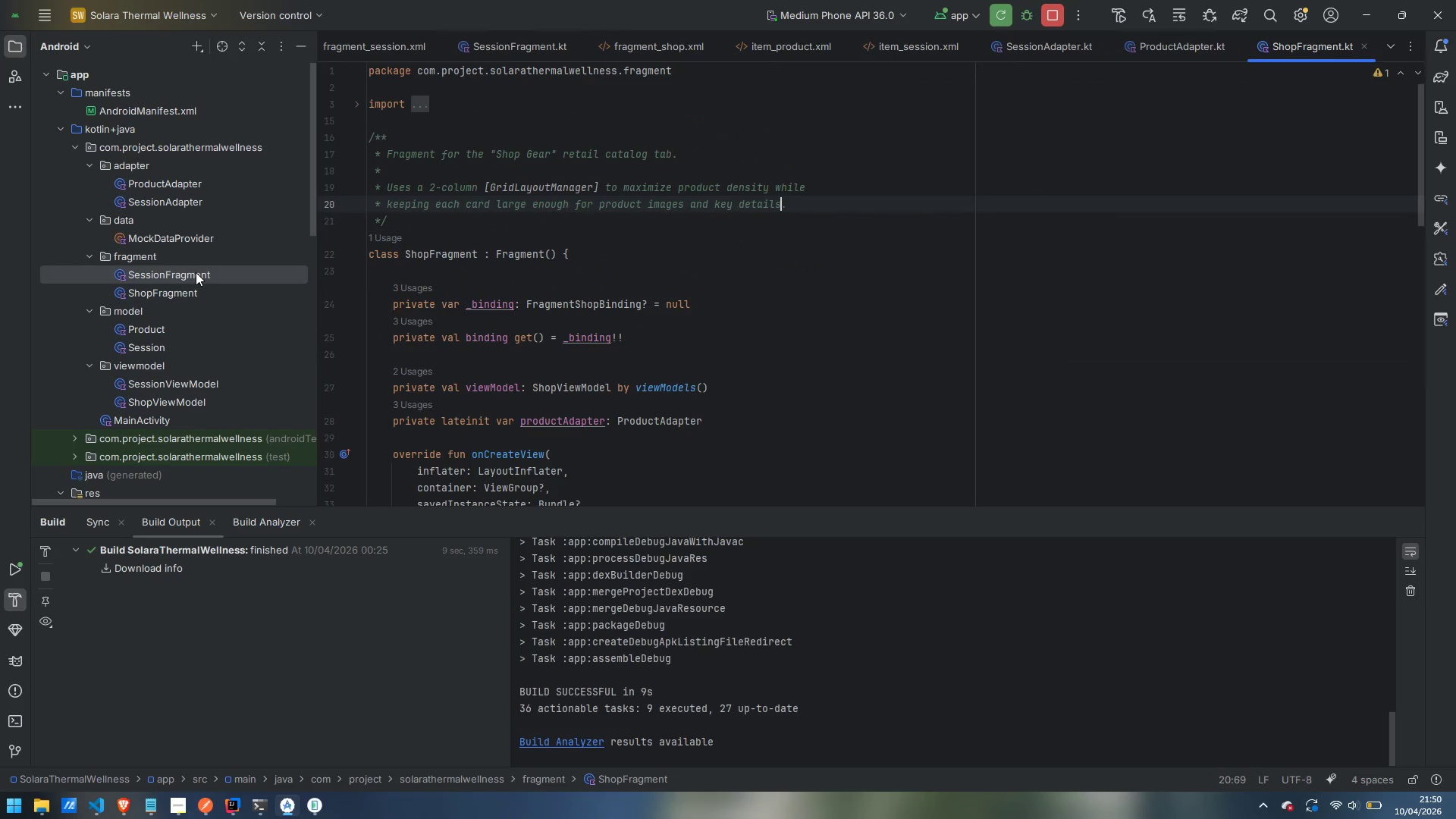 
double_click([196, 272])
 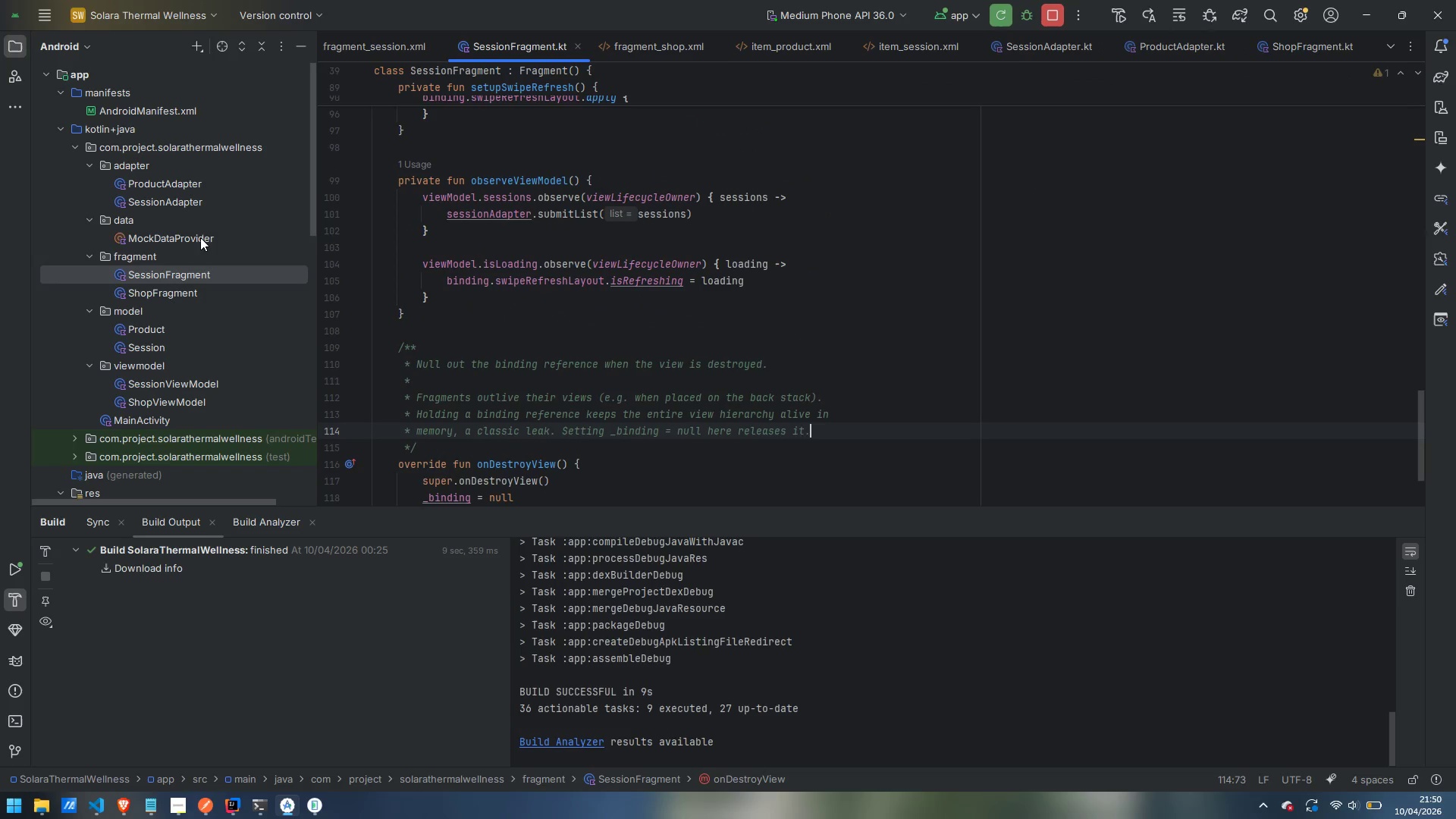 
double_click([200, 237])
 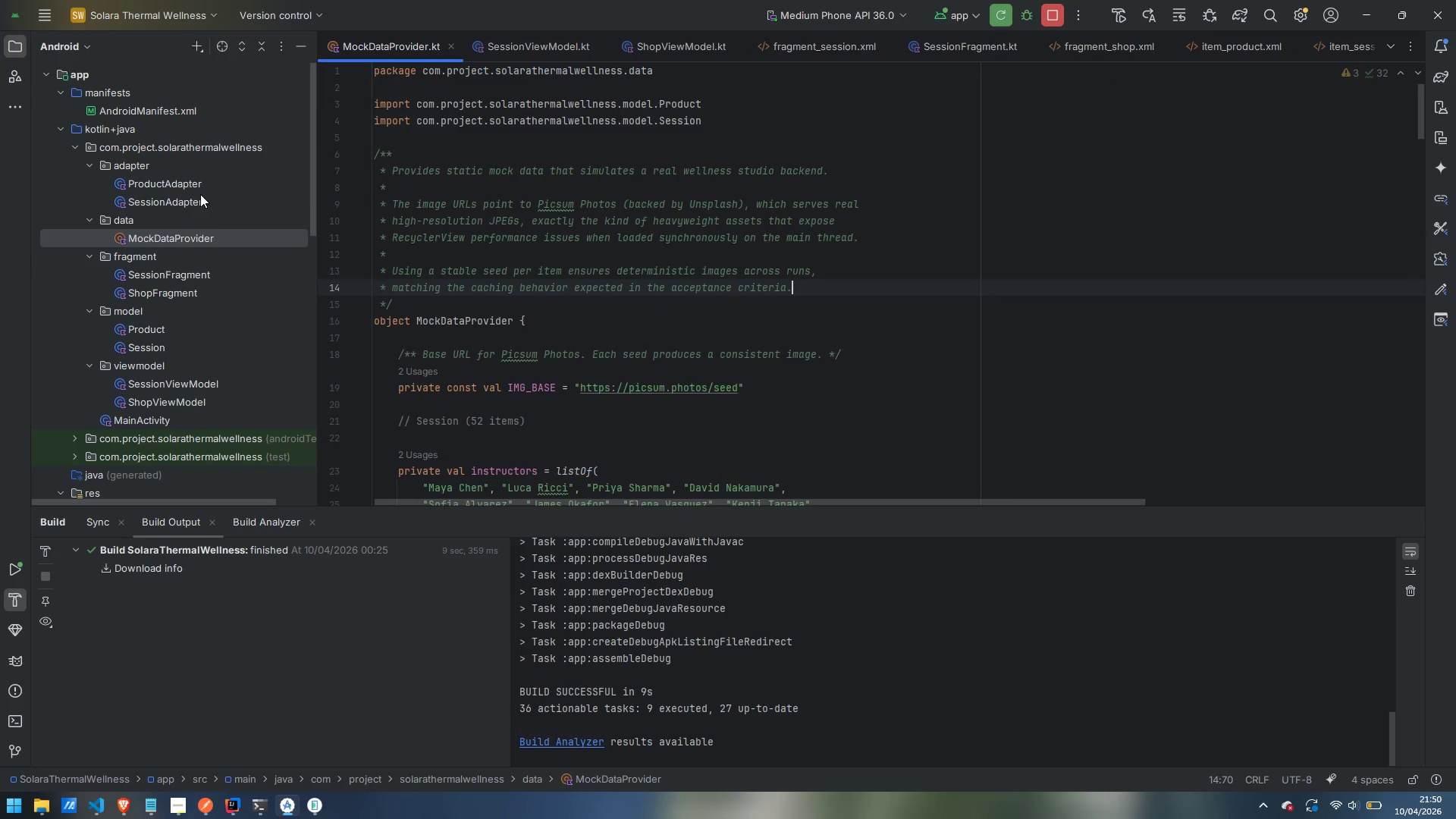 
double_click([200, 194])
 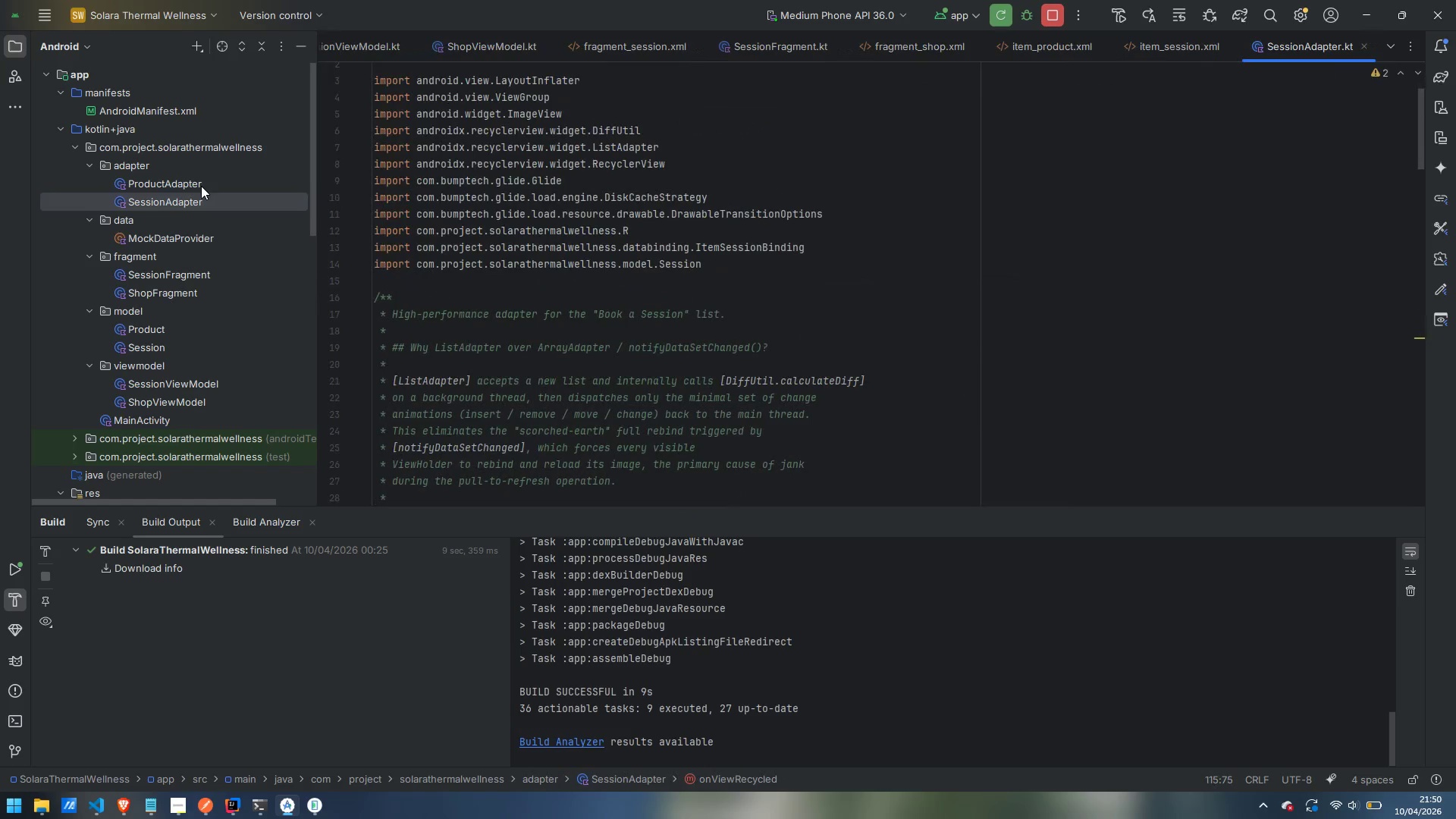 
triple_click([201, 186])
 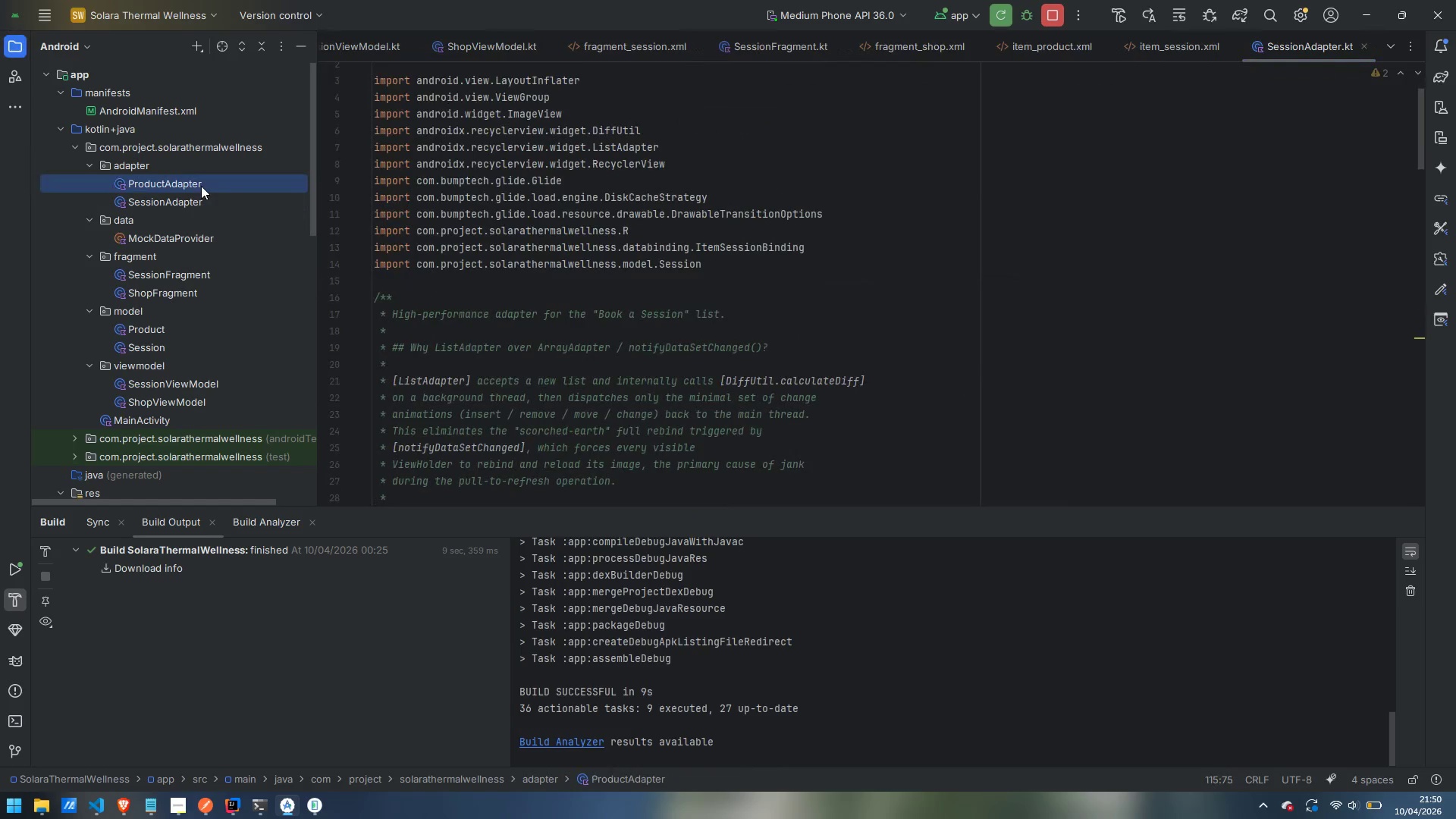 
triple_click([201, 186])
 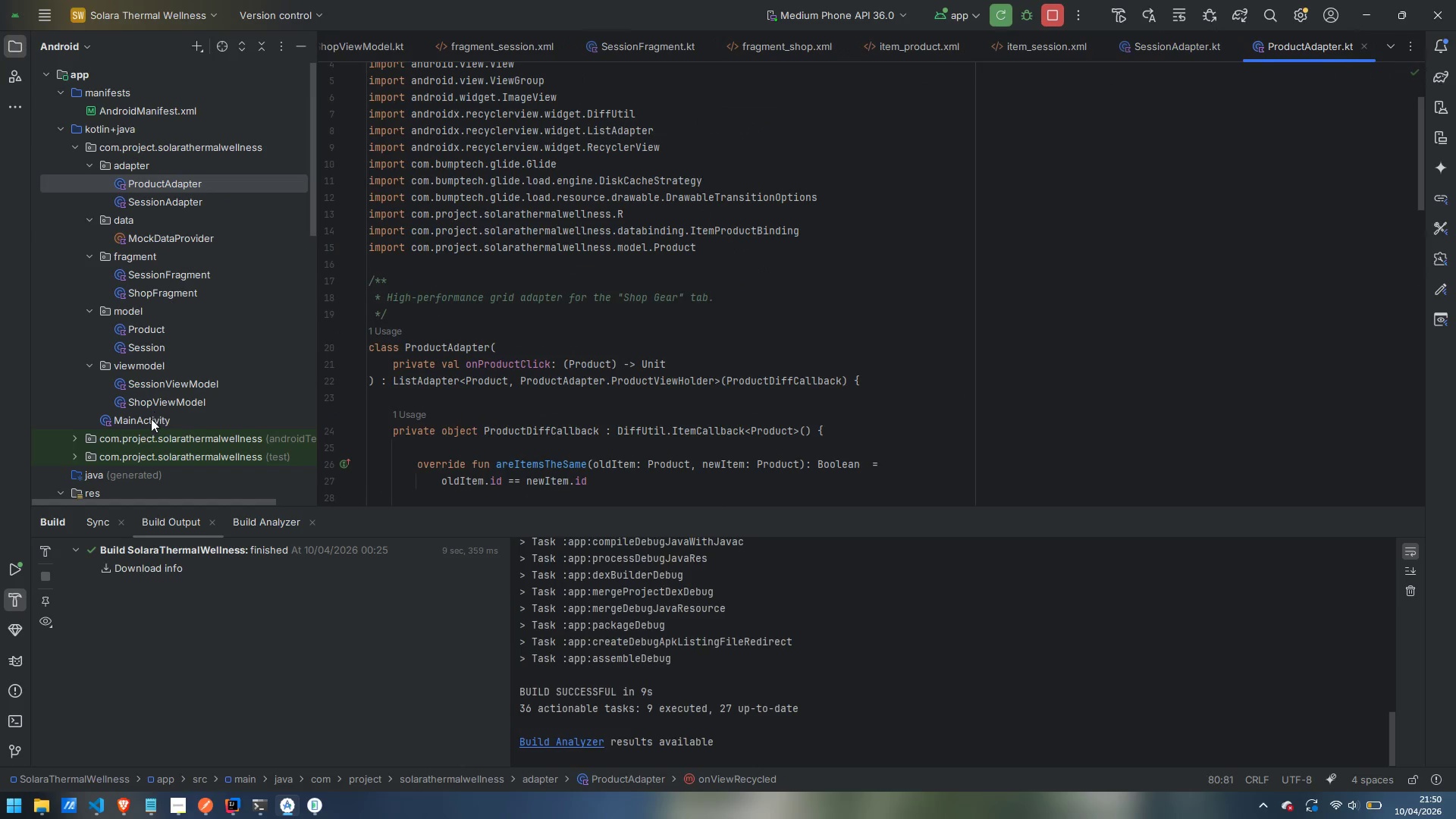 
double_click([150, 422])
 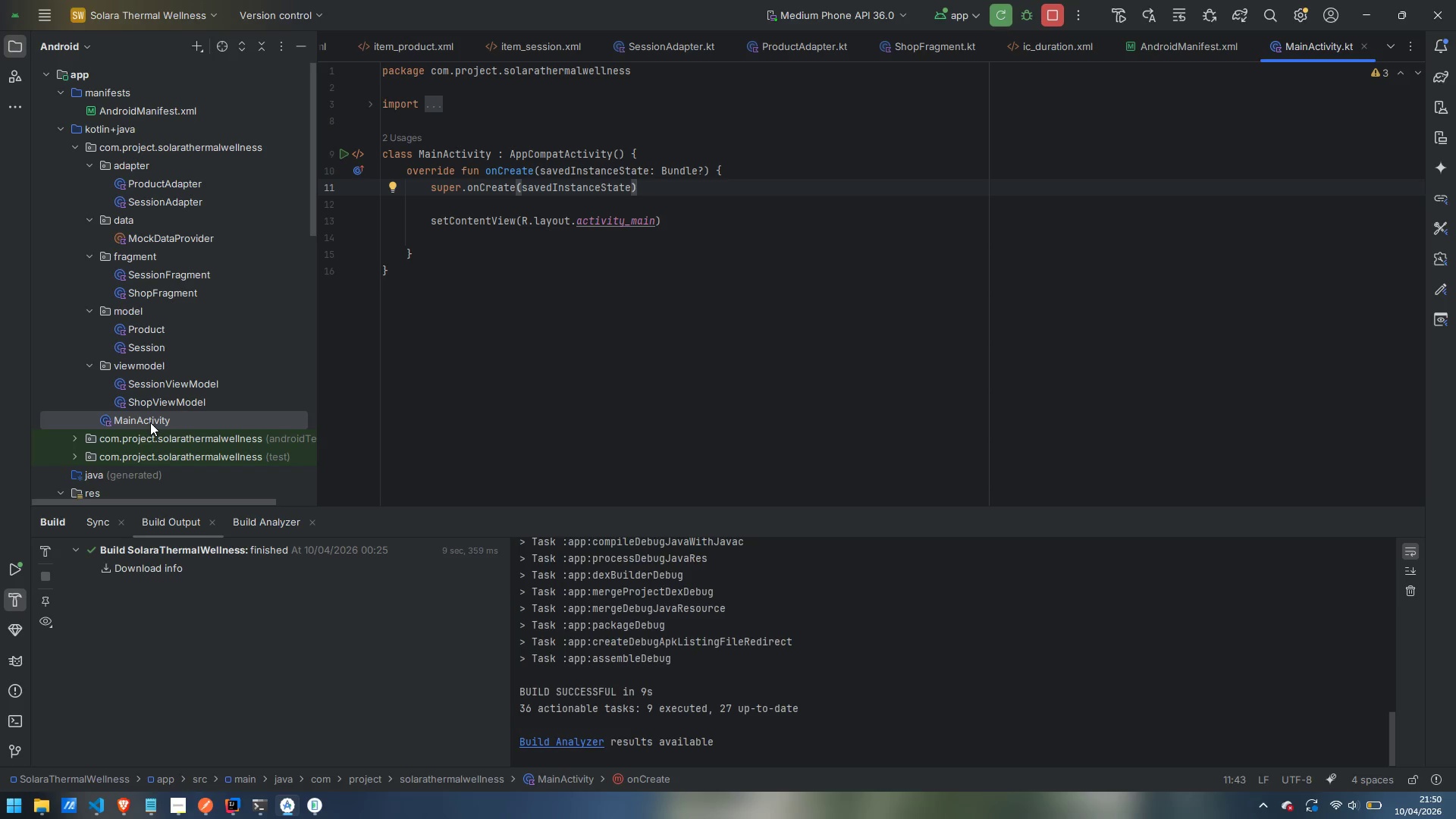 
wait(11.64)
 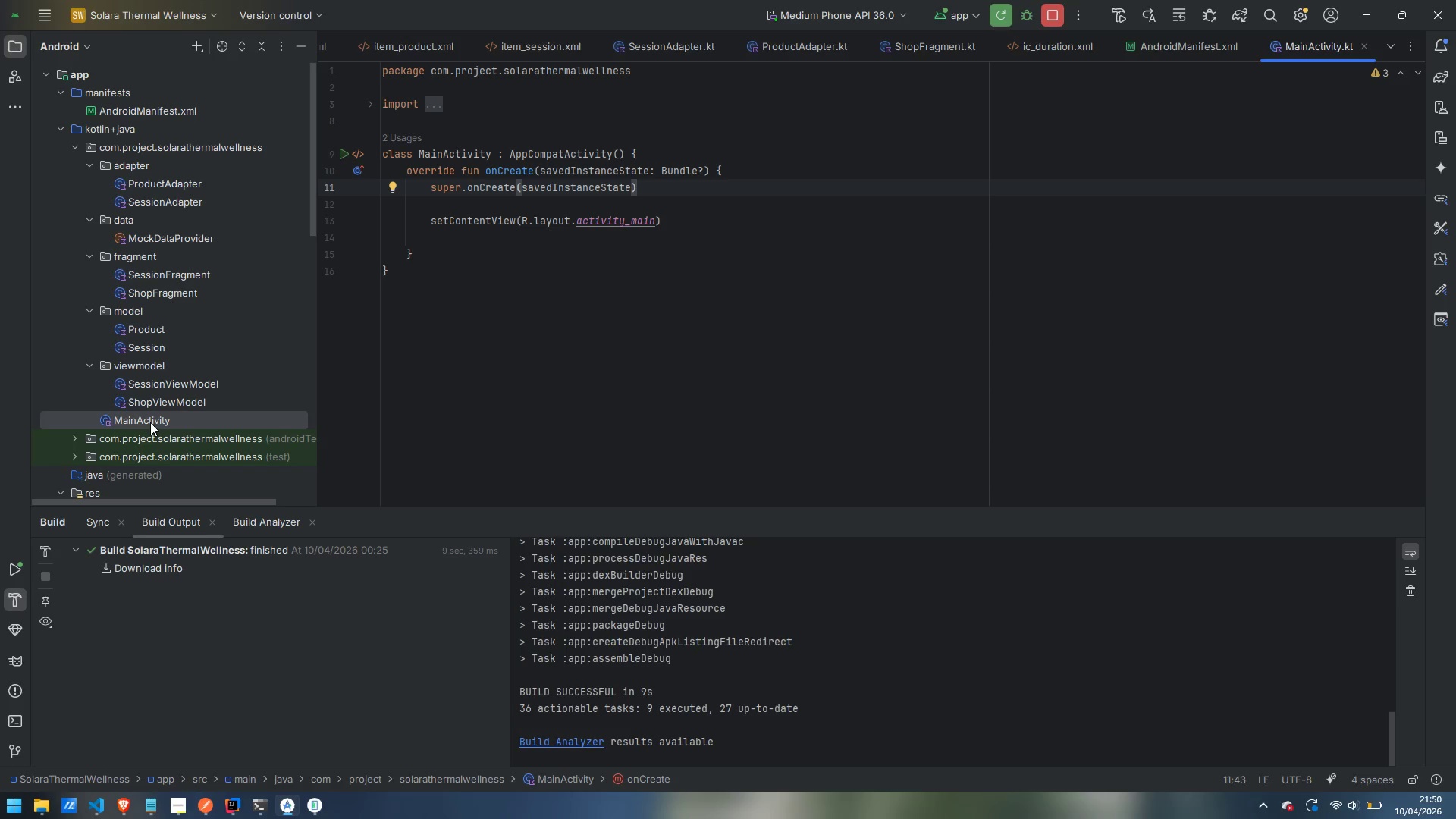 
left_click([672, 155])
 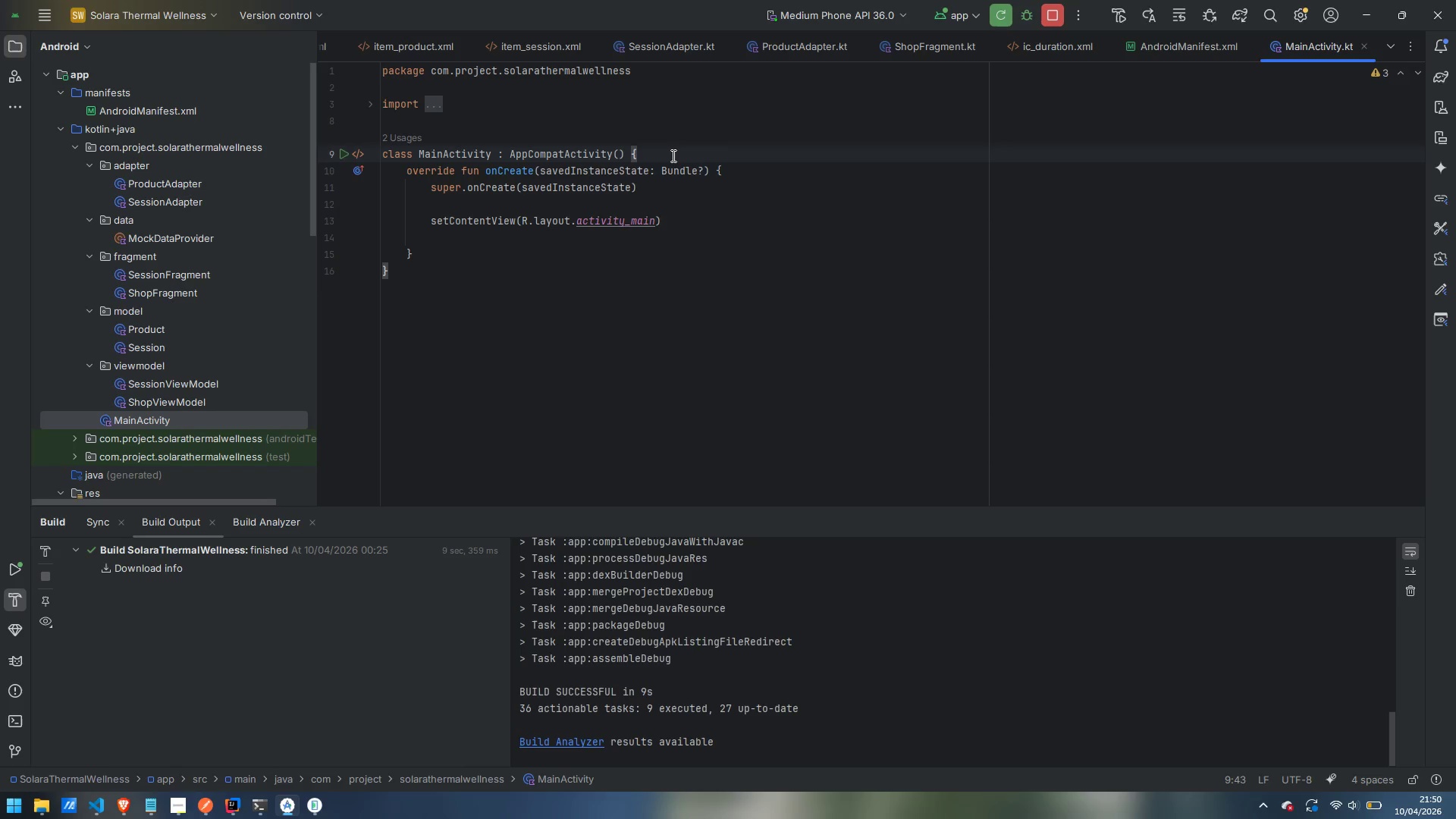 
key(Enter)
 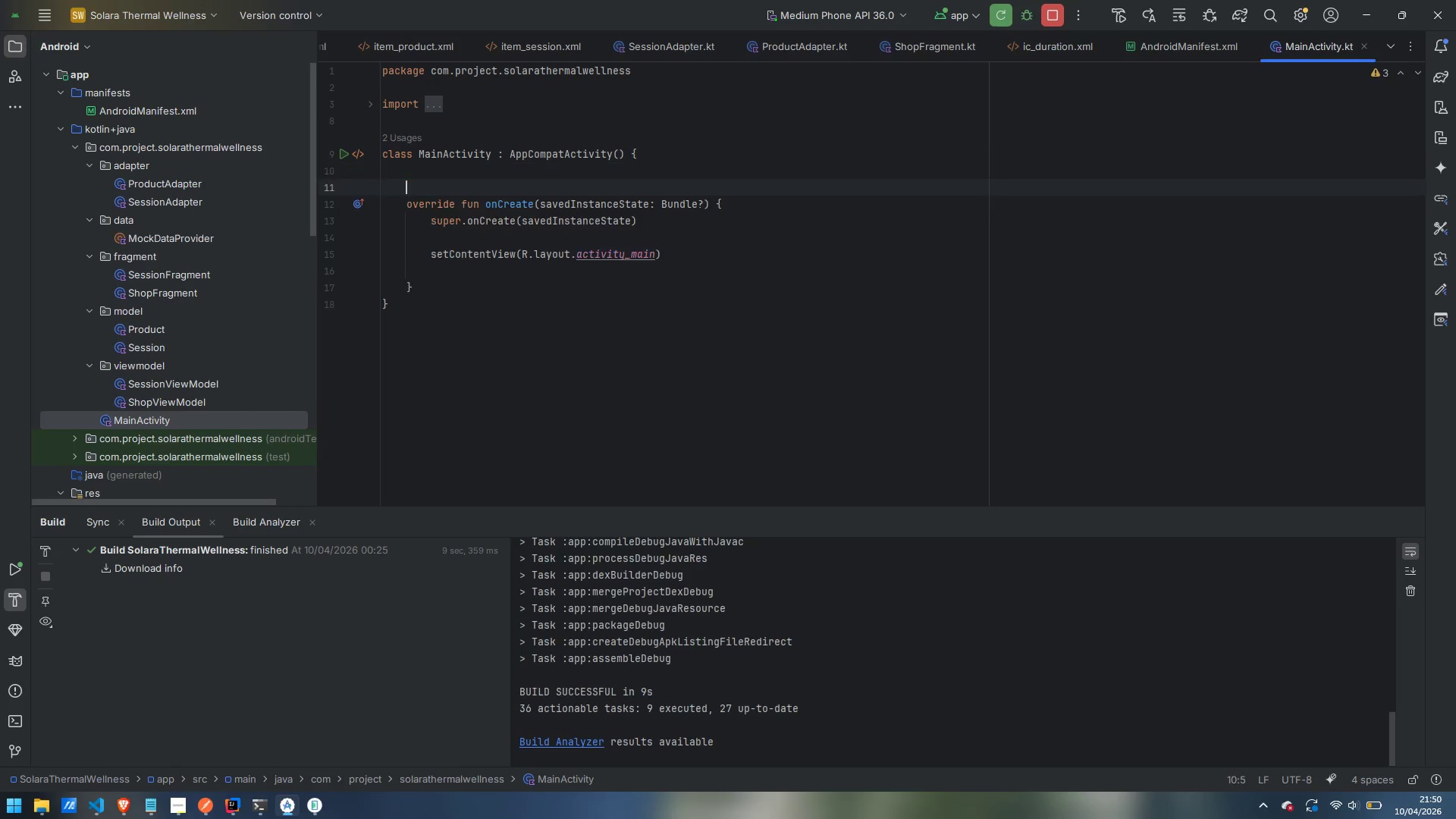 
key(Enter)
 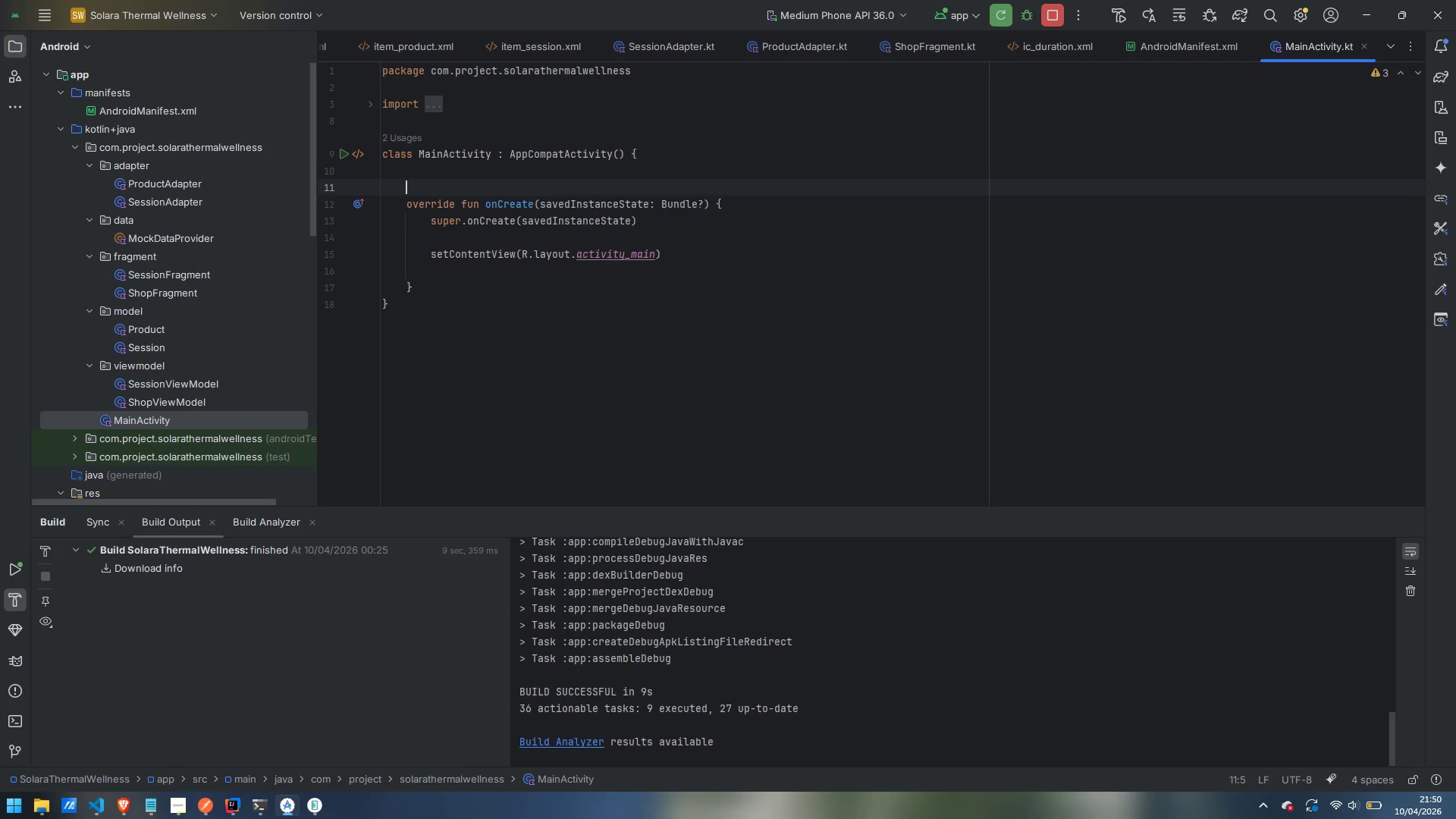 
key(Enter)
 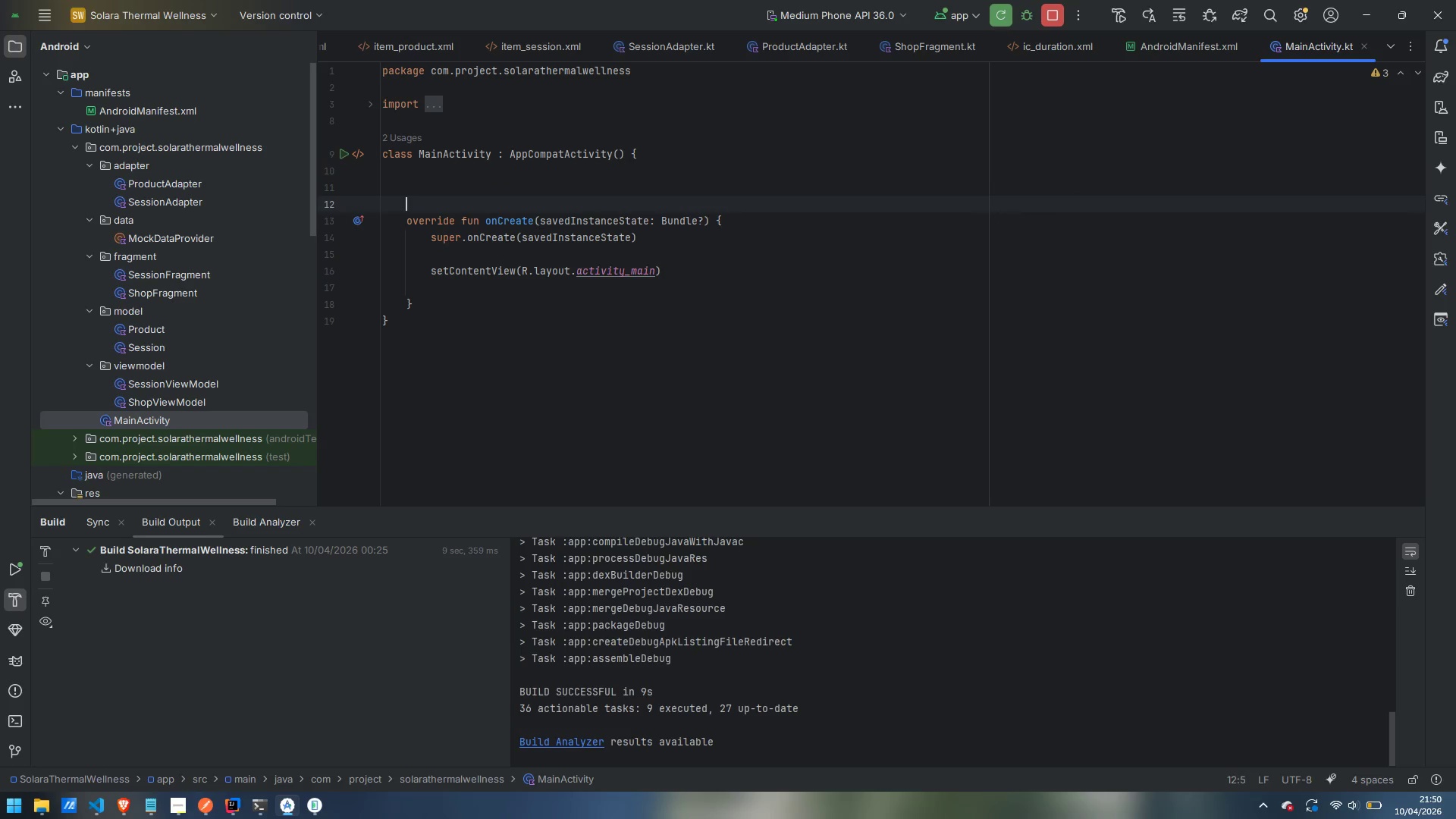 
key(ArrowUp)
 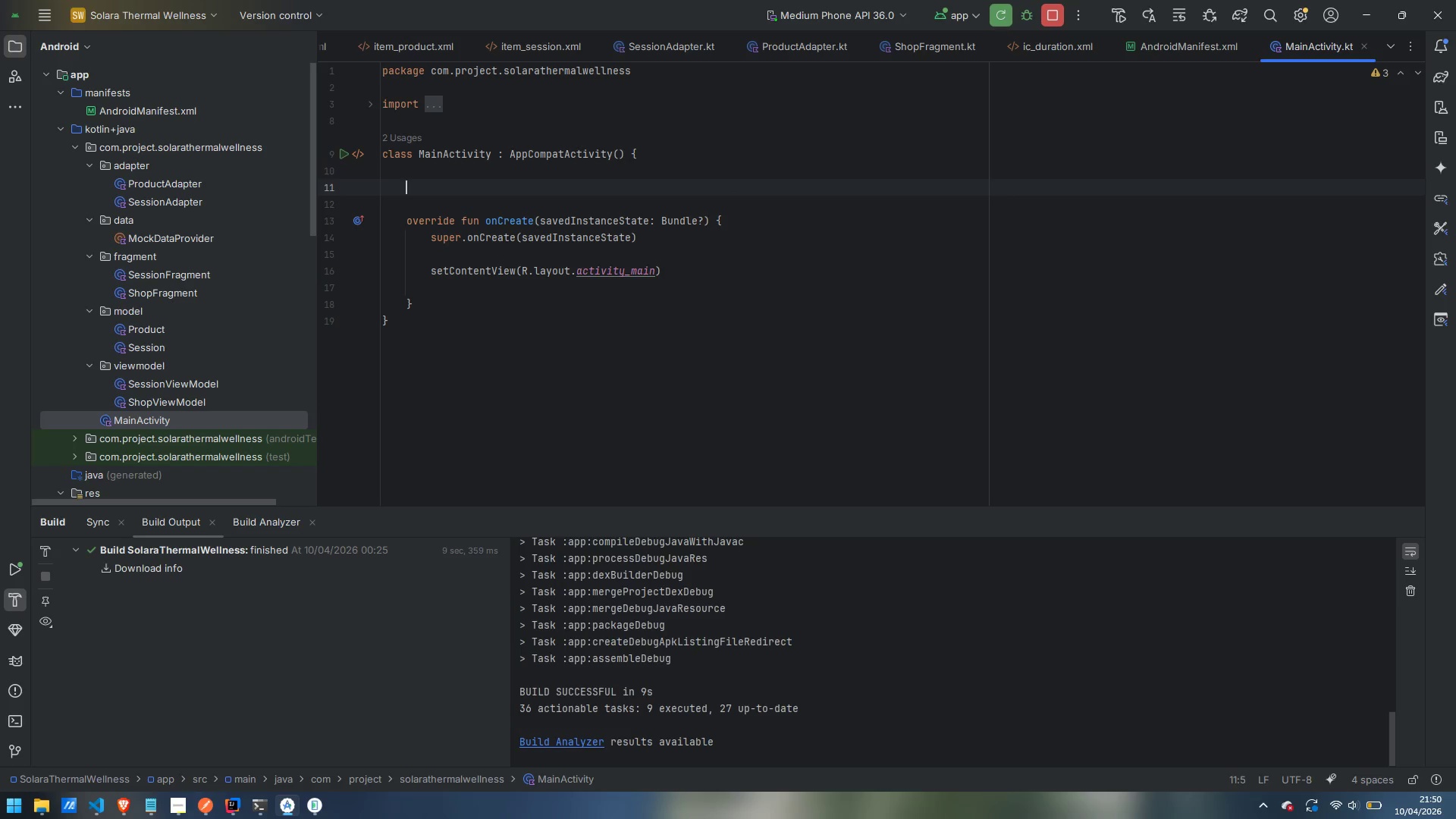 
type(private lateinit var binding: ActivityMainB)
 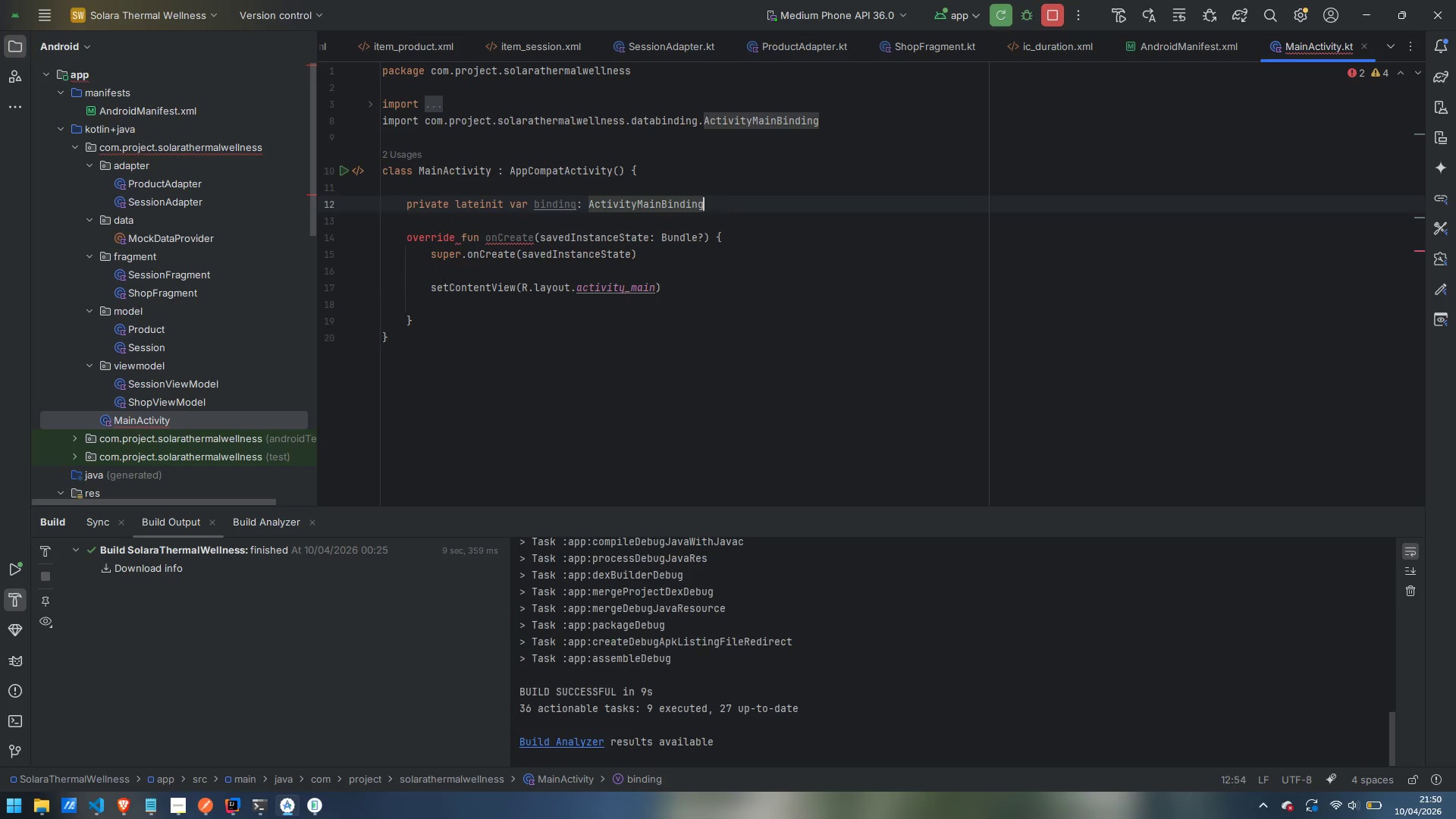 
 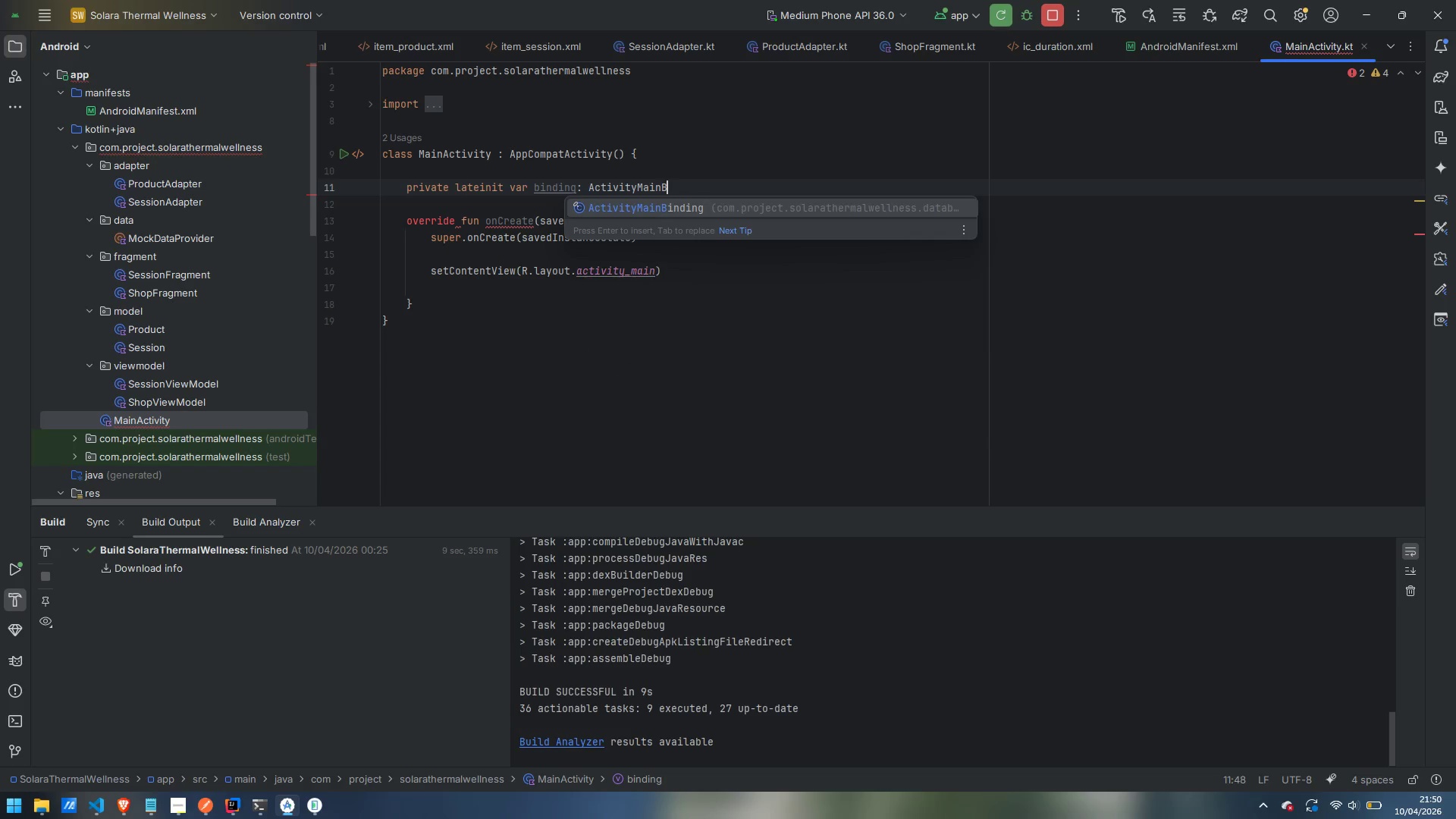 
key(Enter)
 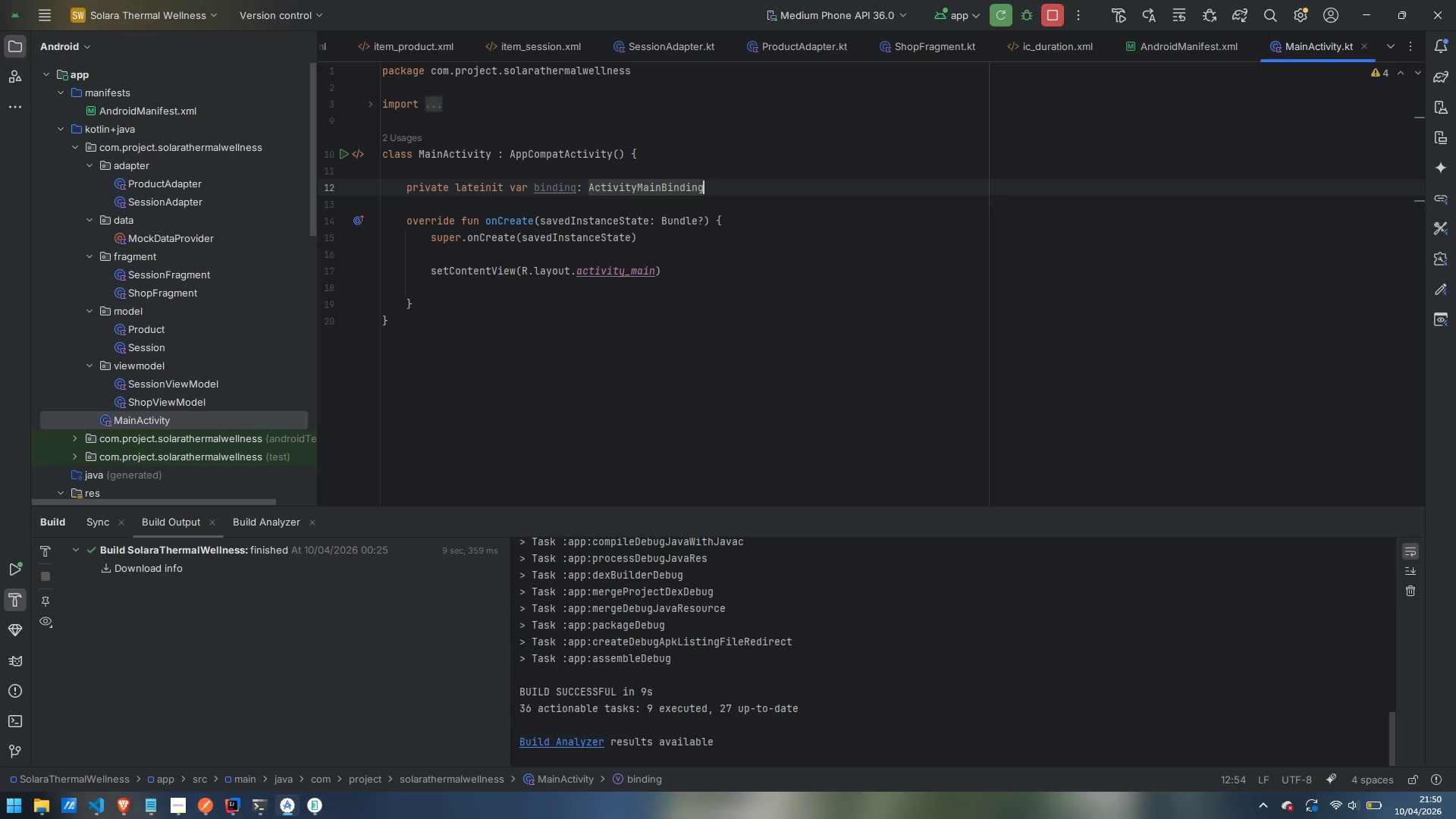 
key(Enter)
 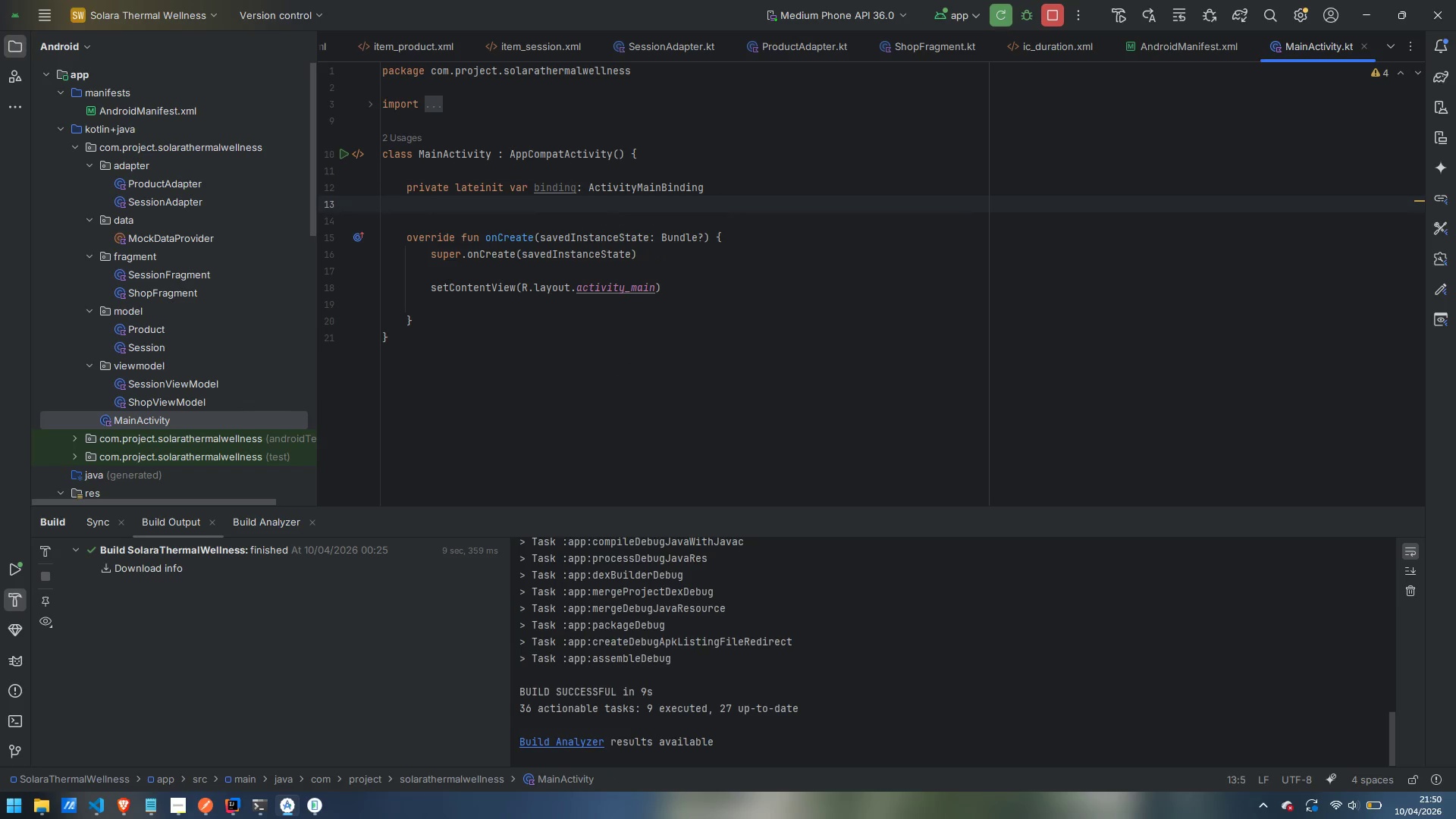 
key(Control+ControlLeft)
 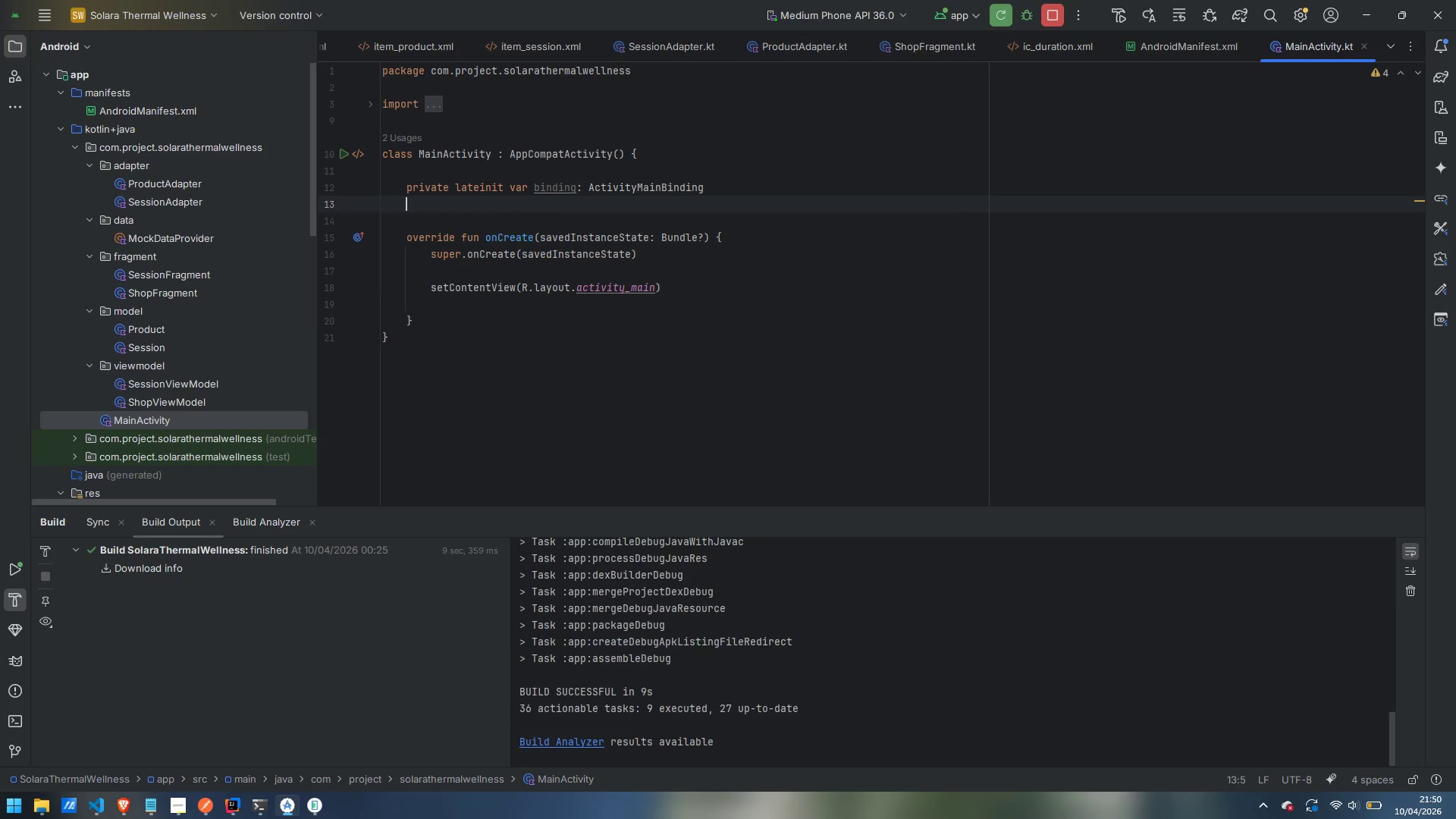 
key(Control+Backspace)
 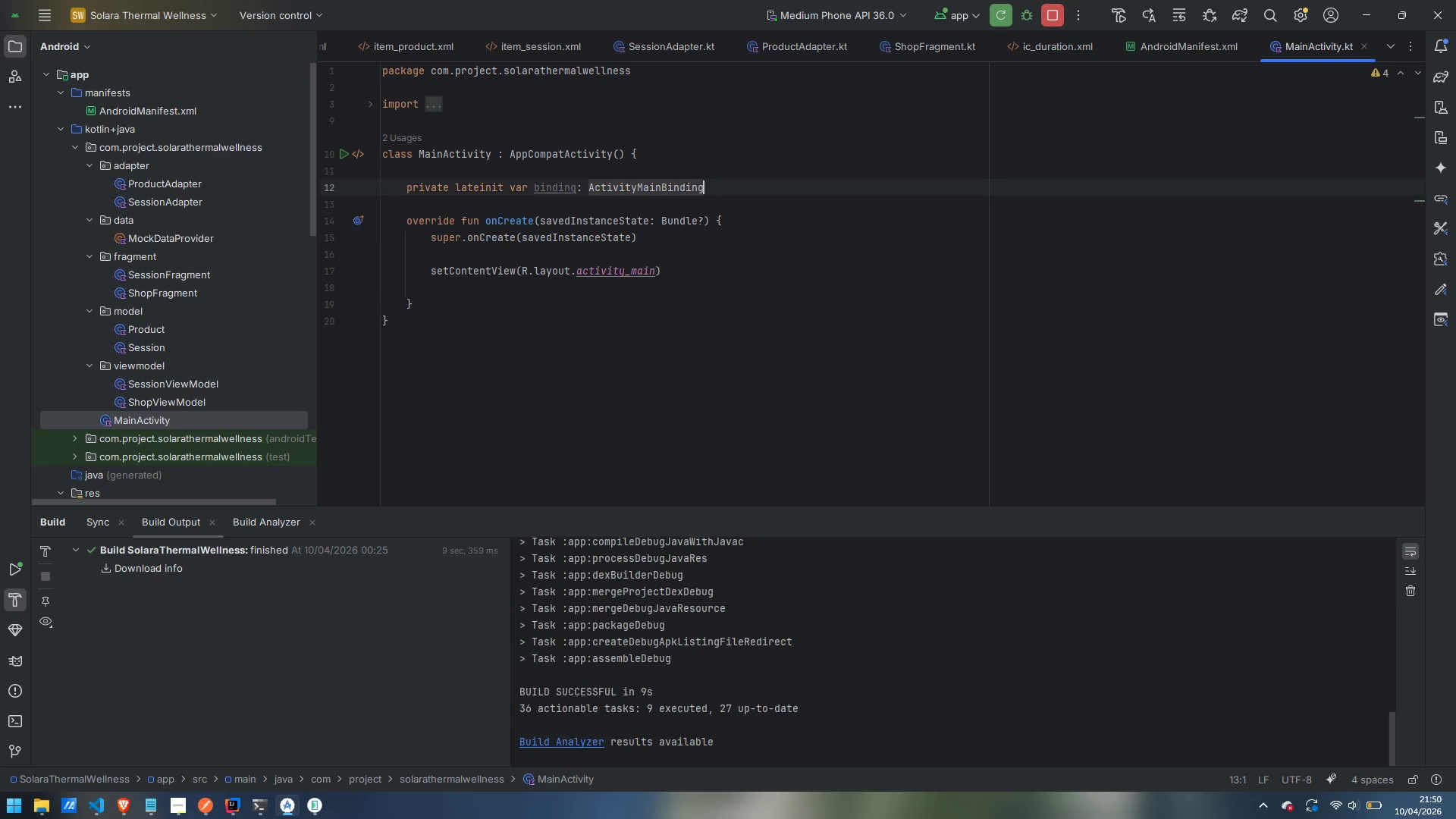 
key(Backspace)
 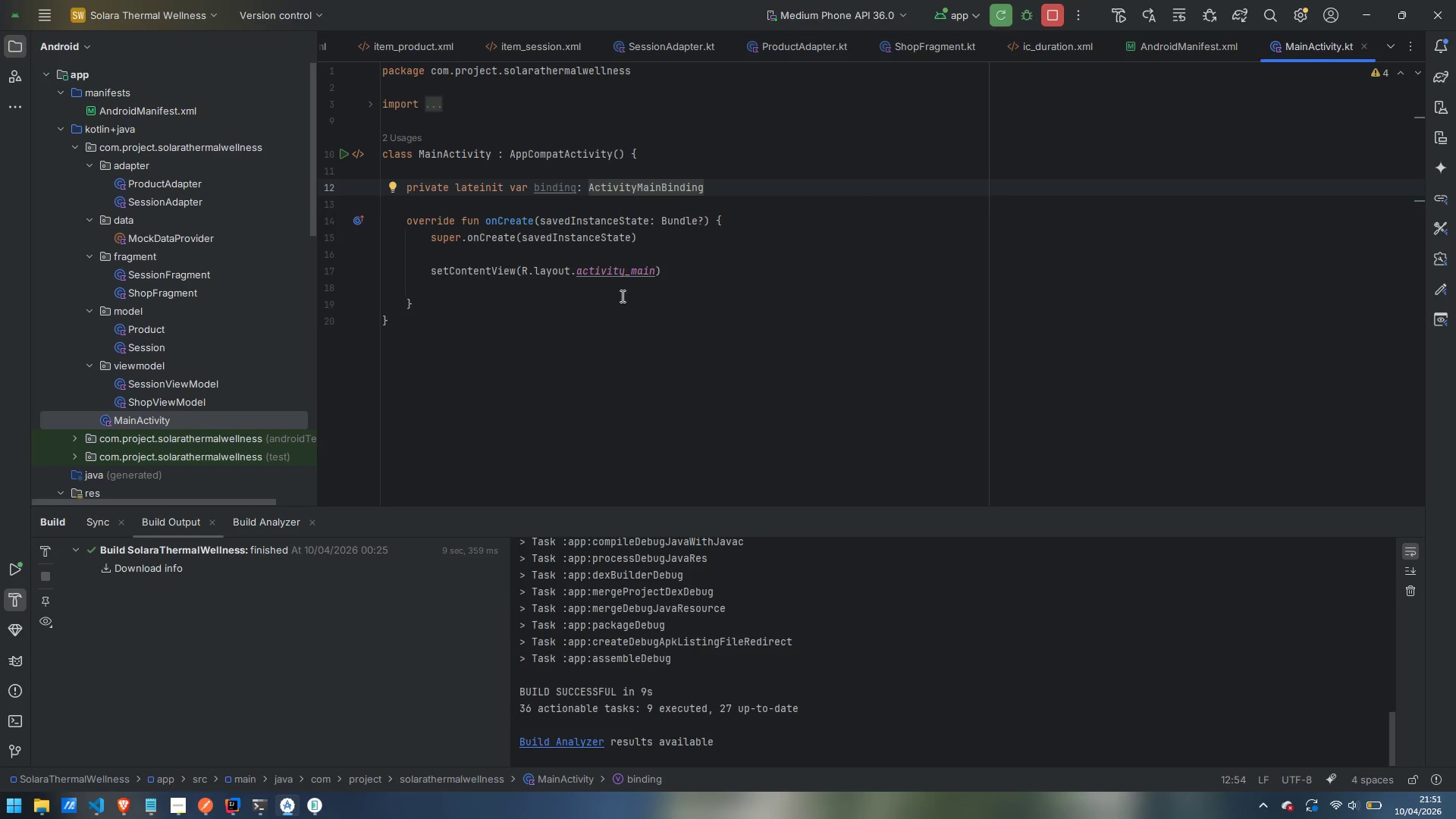 
wait(5.89)
 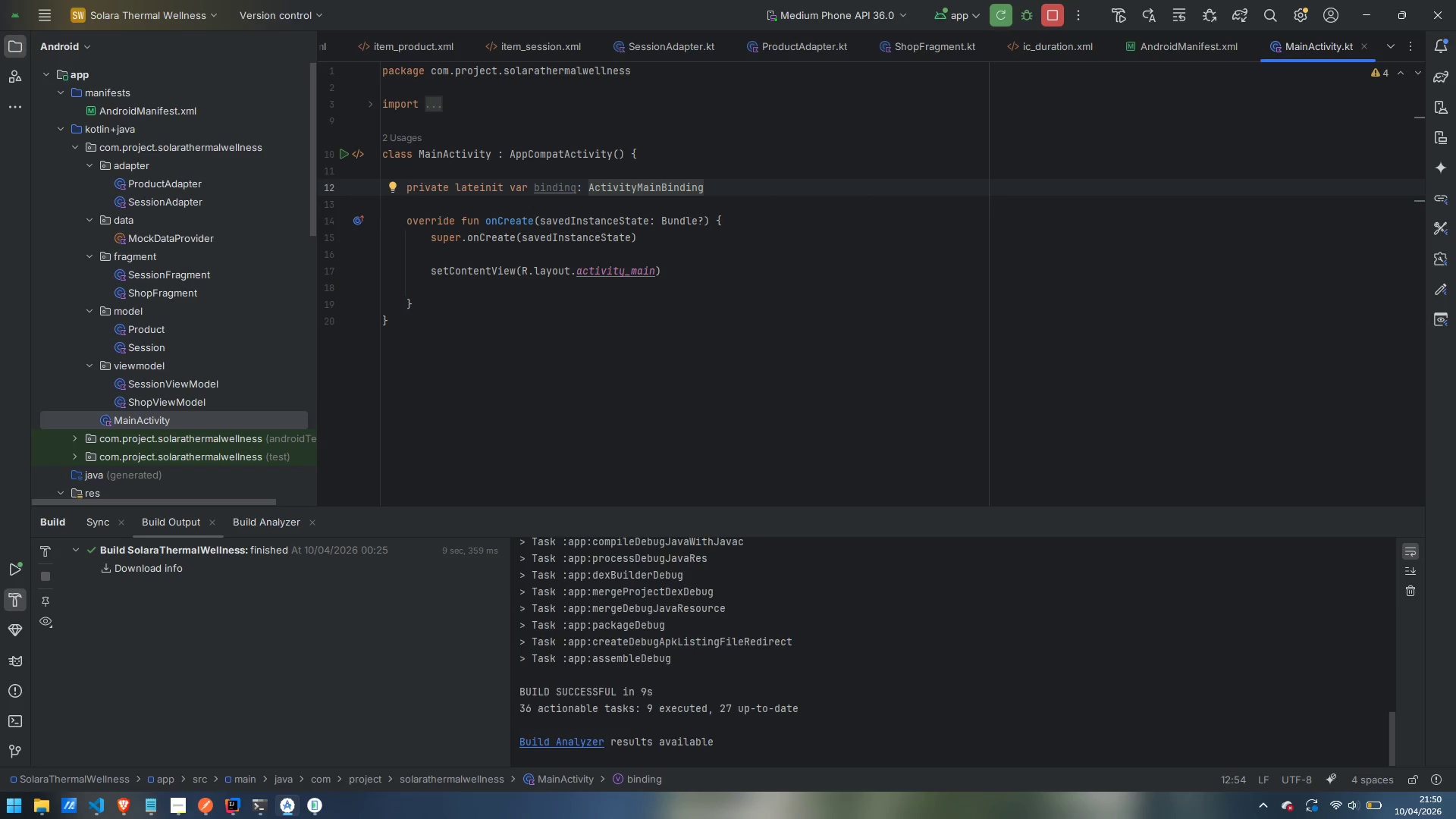 
left_click([575, 250])
 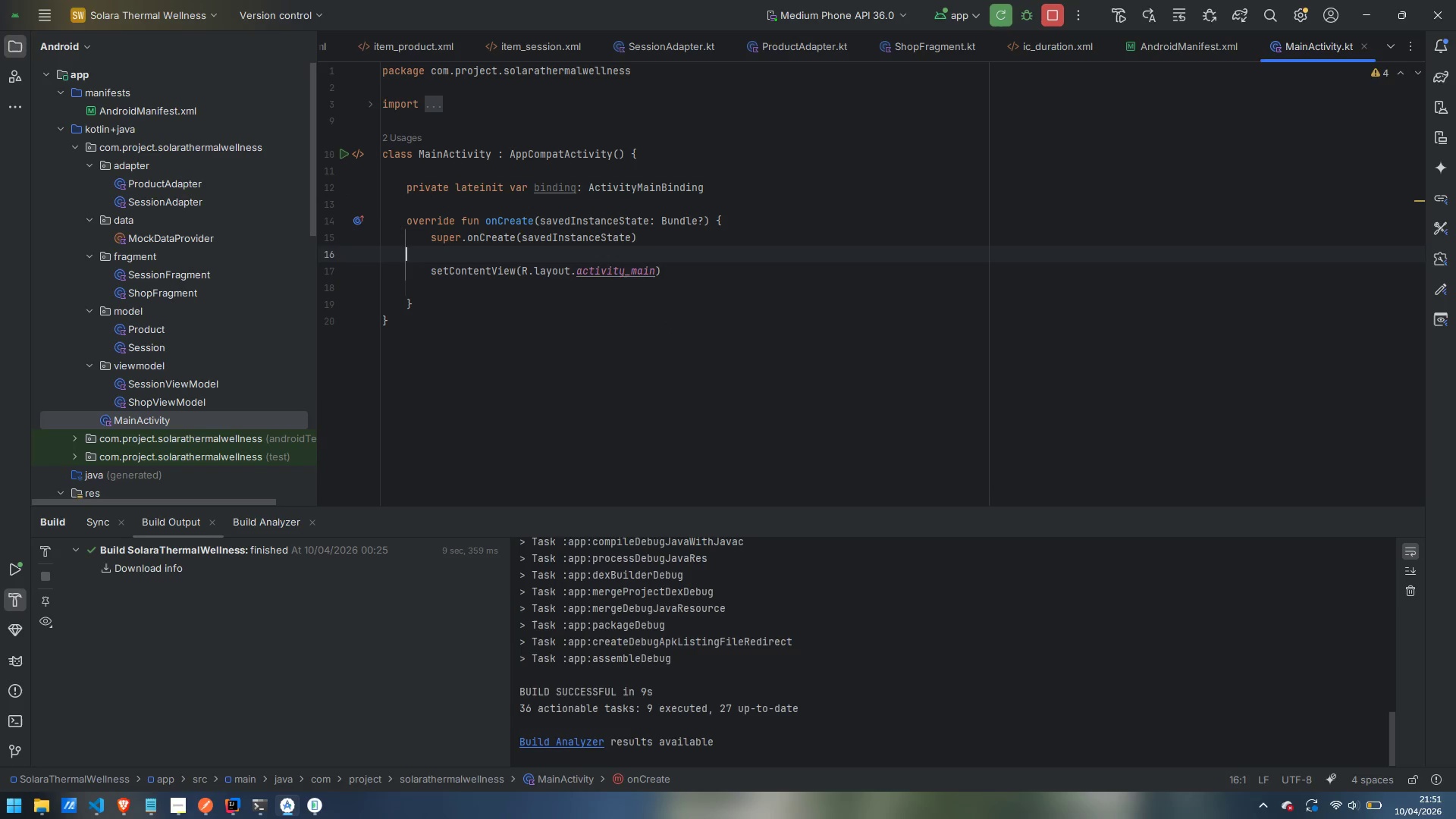 
key(Tab)
key(Tab)
type(binding = Actigi)
key(Backspace)
key(Backspace)
type(cv)
key(Backspace)
key(Backspace)
type(viti)
key(Backspace)
 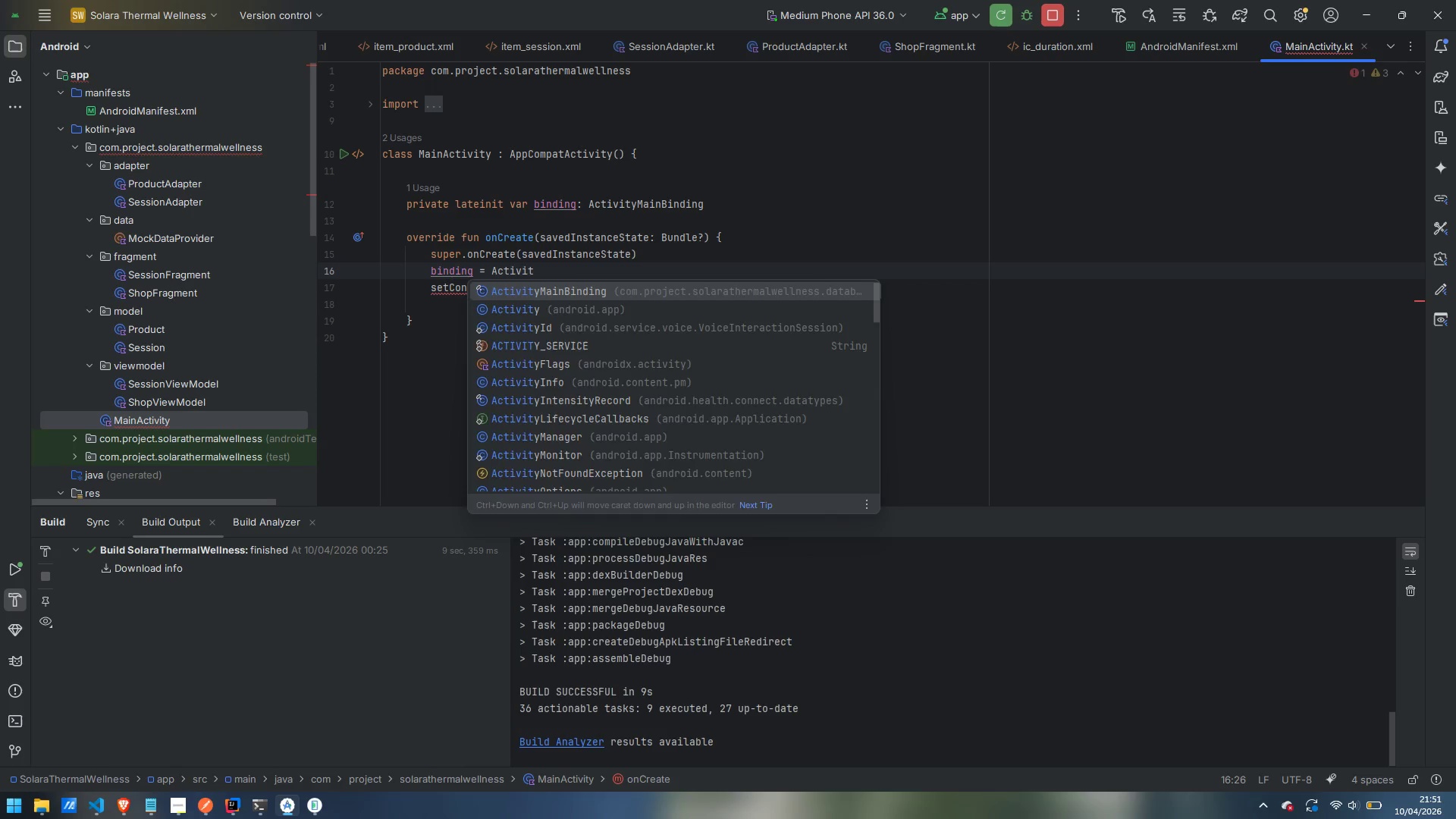 
key(Enter)
 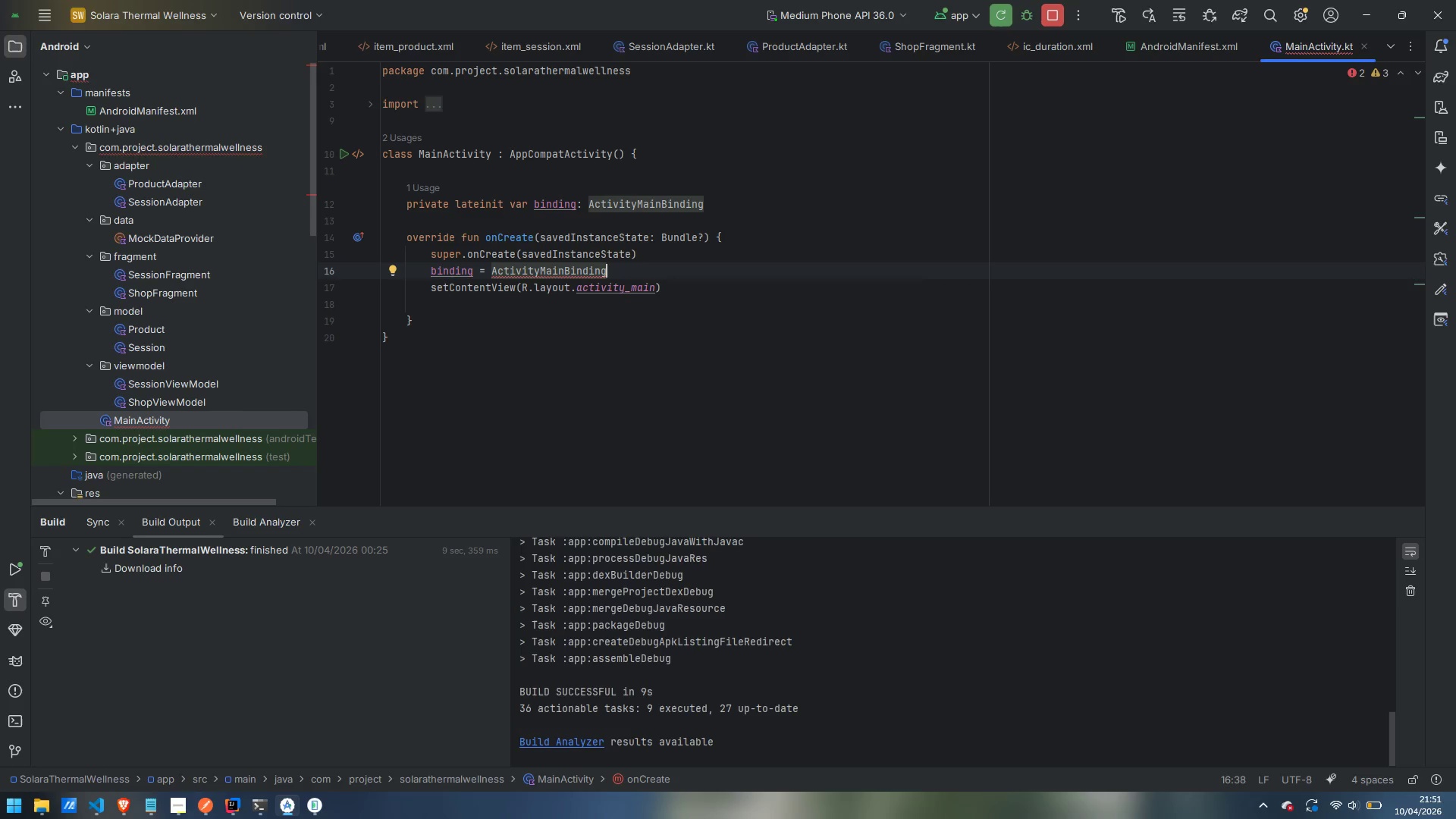 
type(.inf)
 